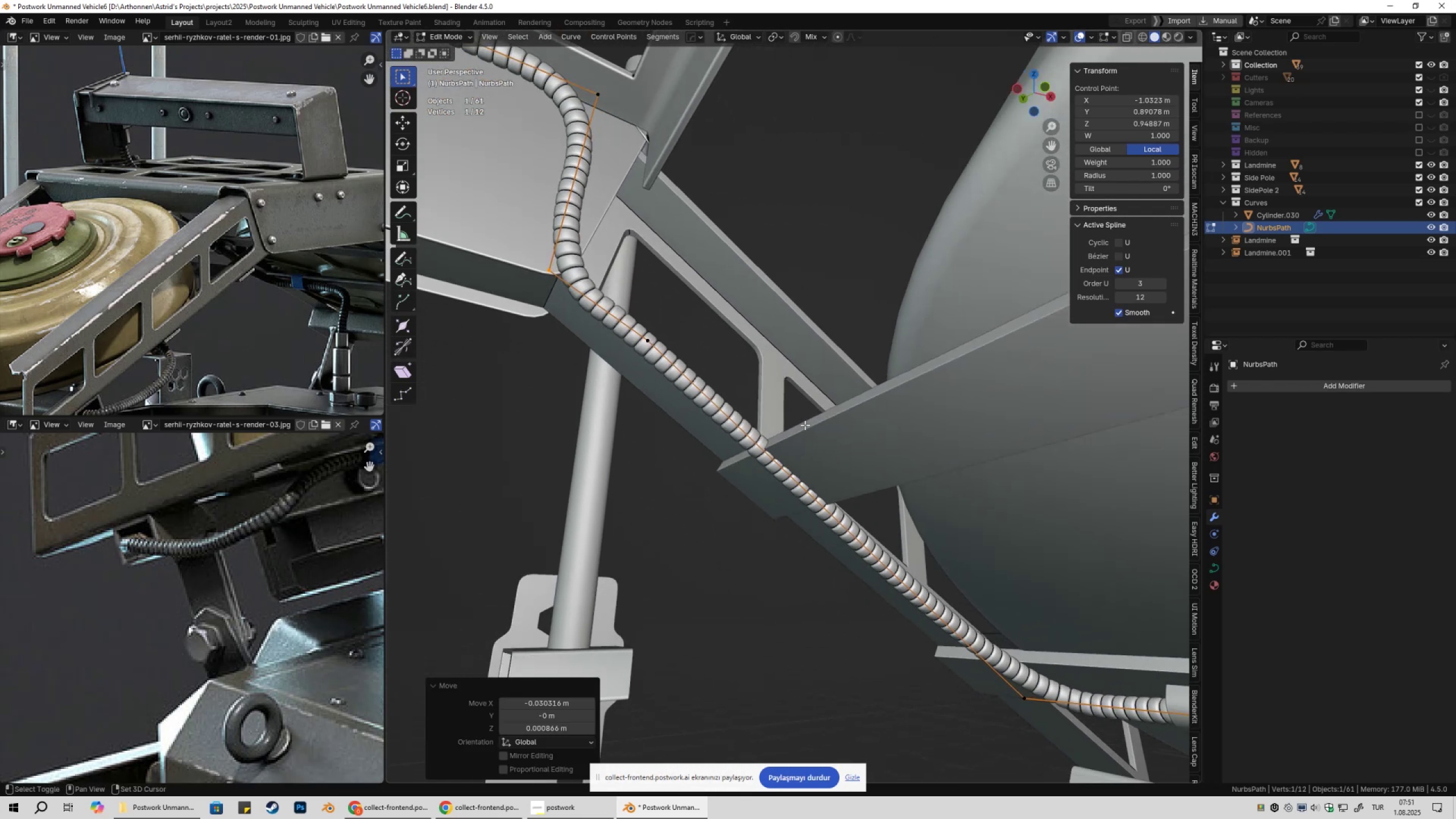 
left_click_drag(start_coordinate=[746, 428], to_coordinate=[842, 527])
 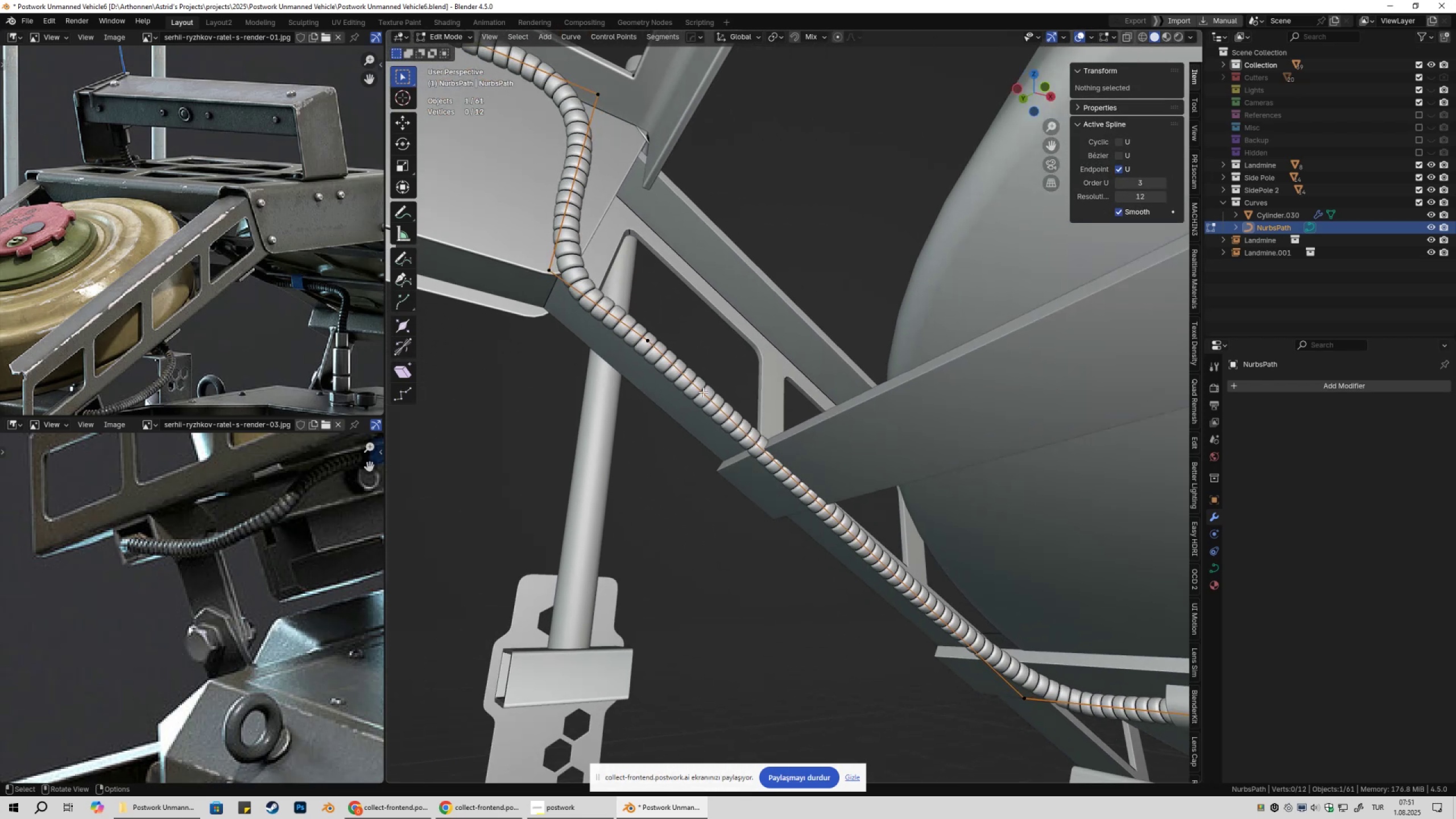 
left_click([655, 351])
 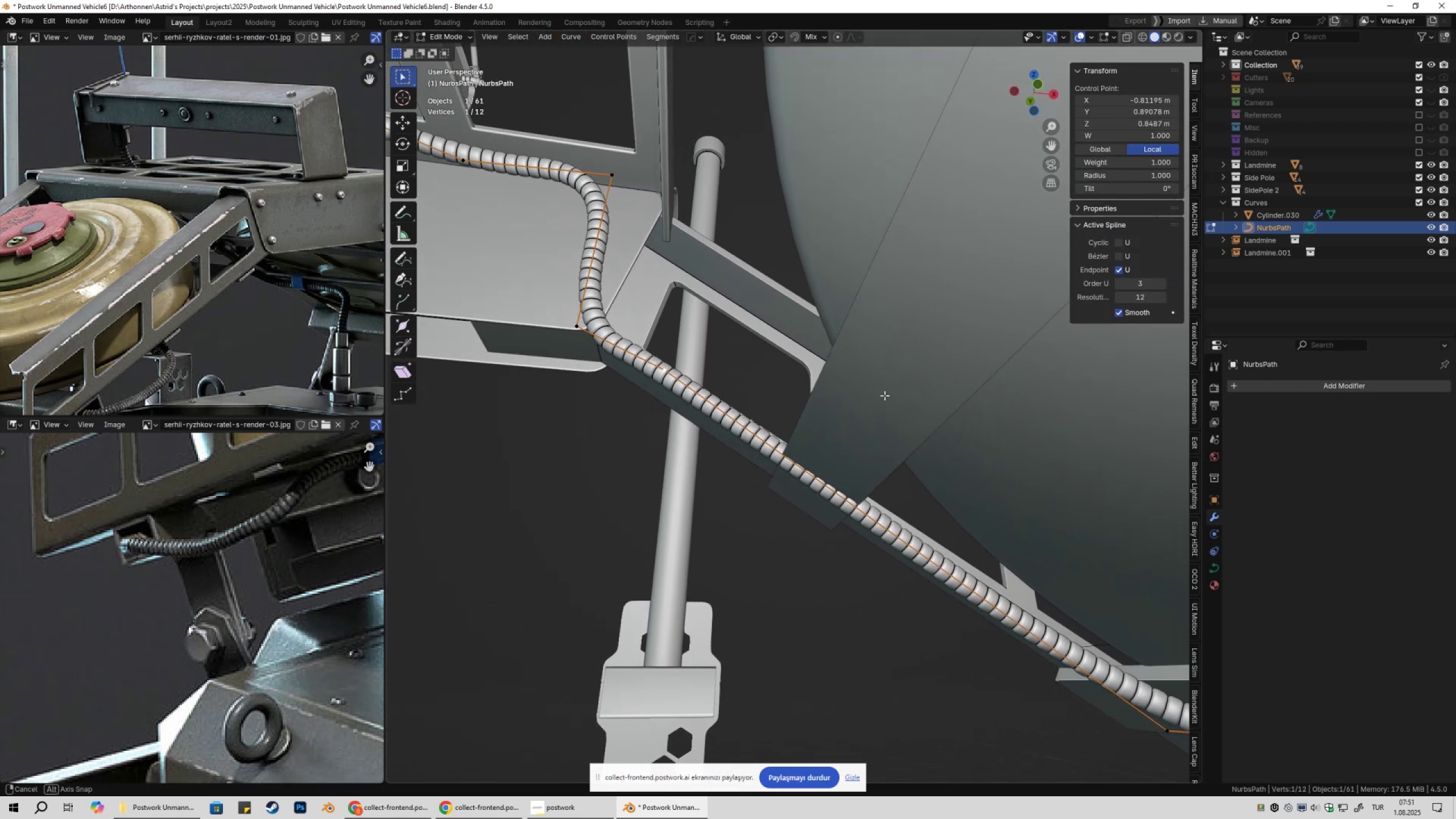 
hold_key(key=ShiftLeft, duration=0.33)
 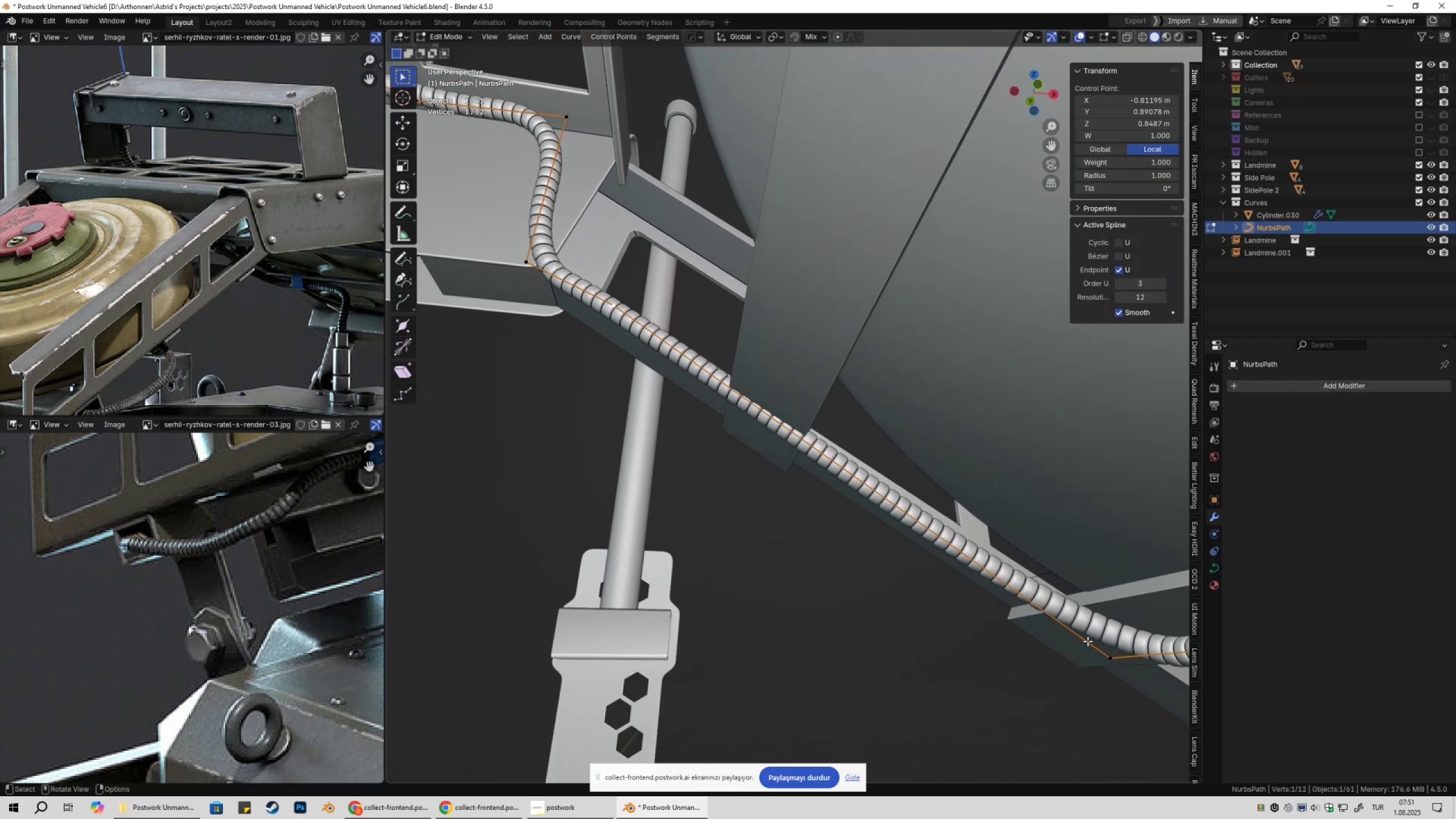 
left_click([1092, 646])
 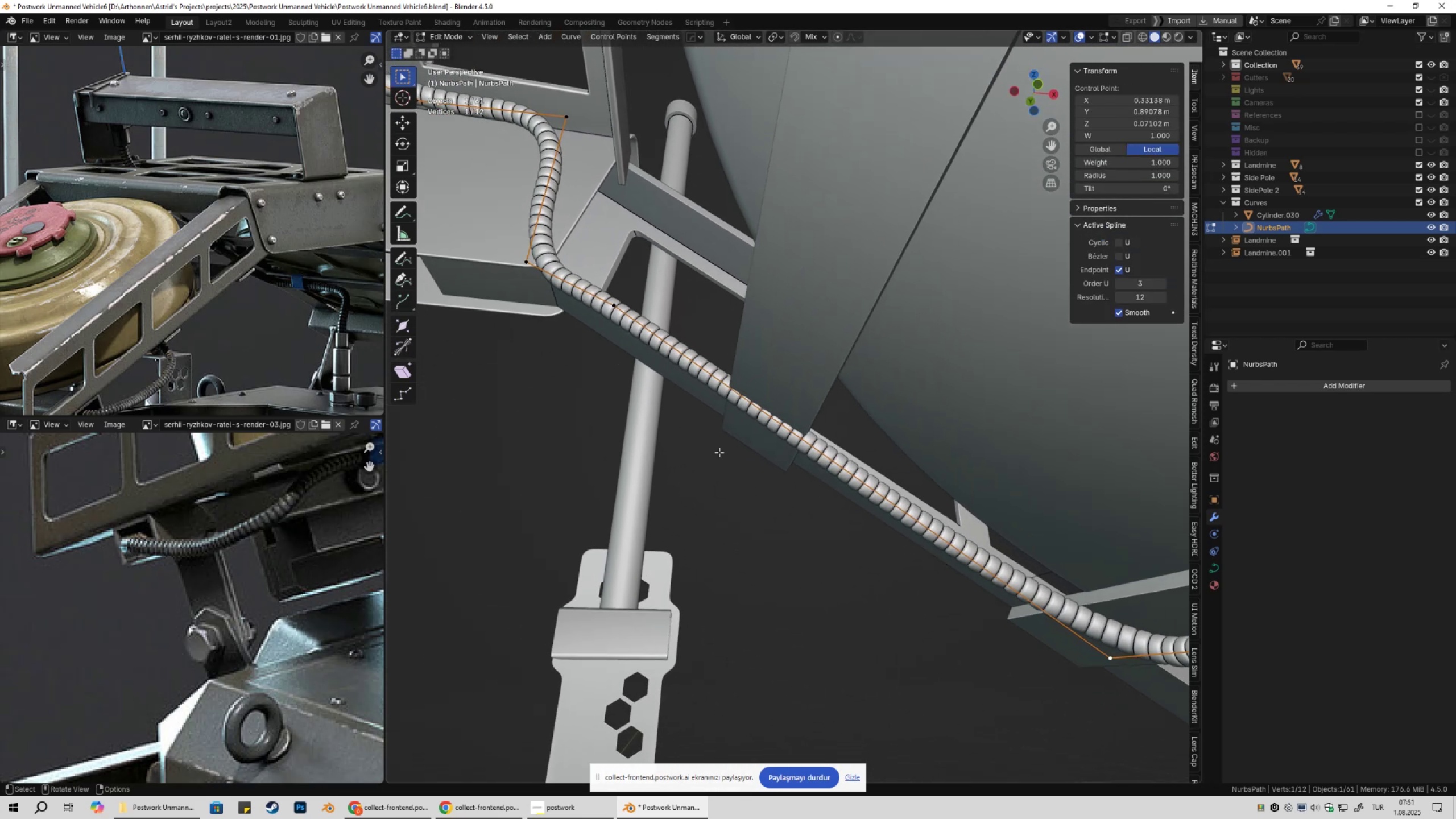 
hold_key(key=ShiftLeft, duration=0.5)
left_click([609, 325])
 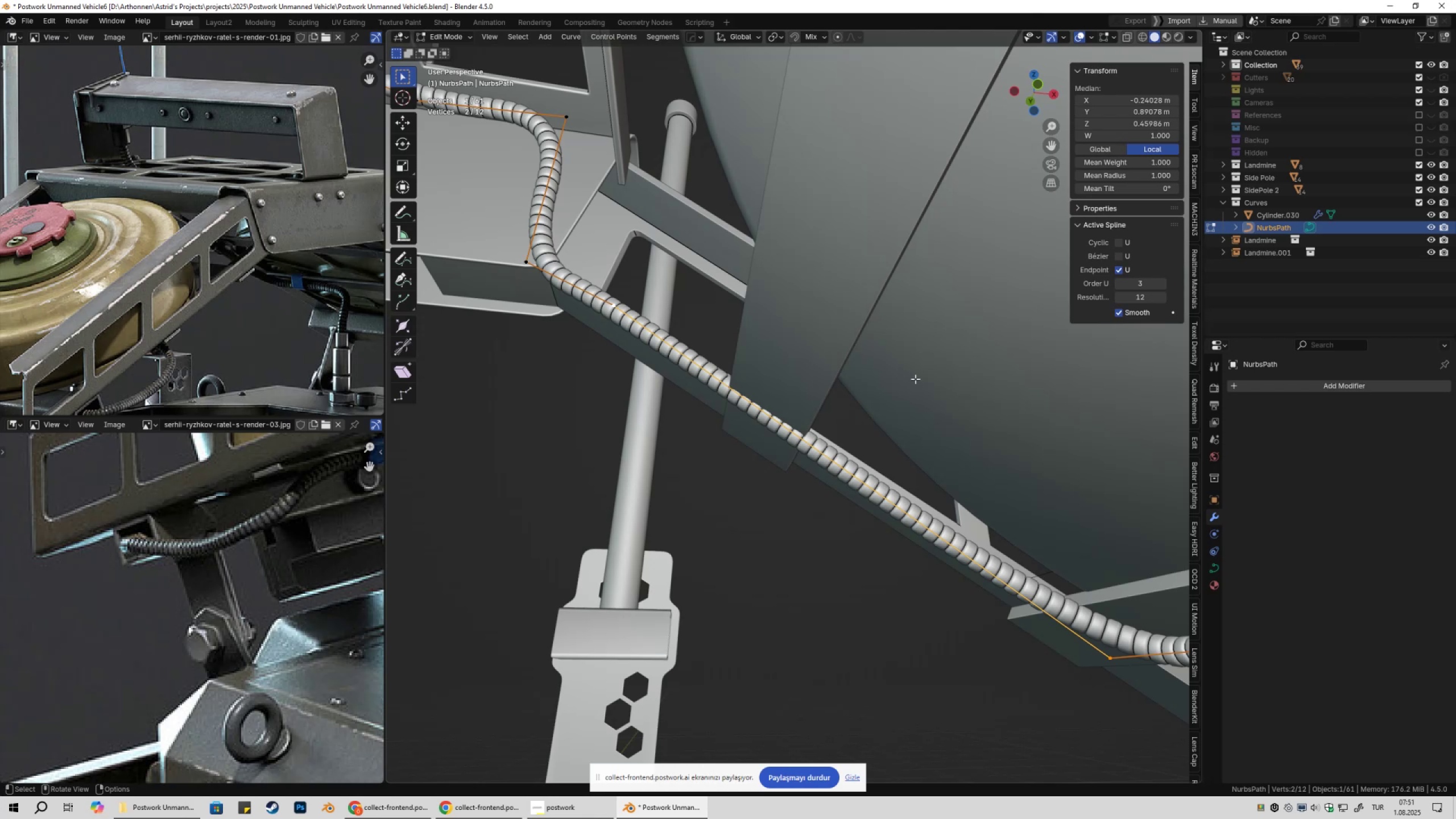 
right_click([915, 379])
 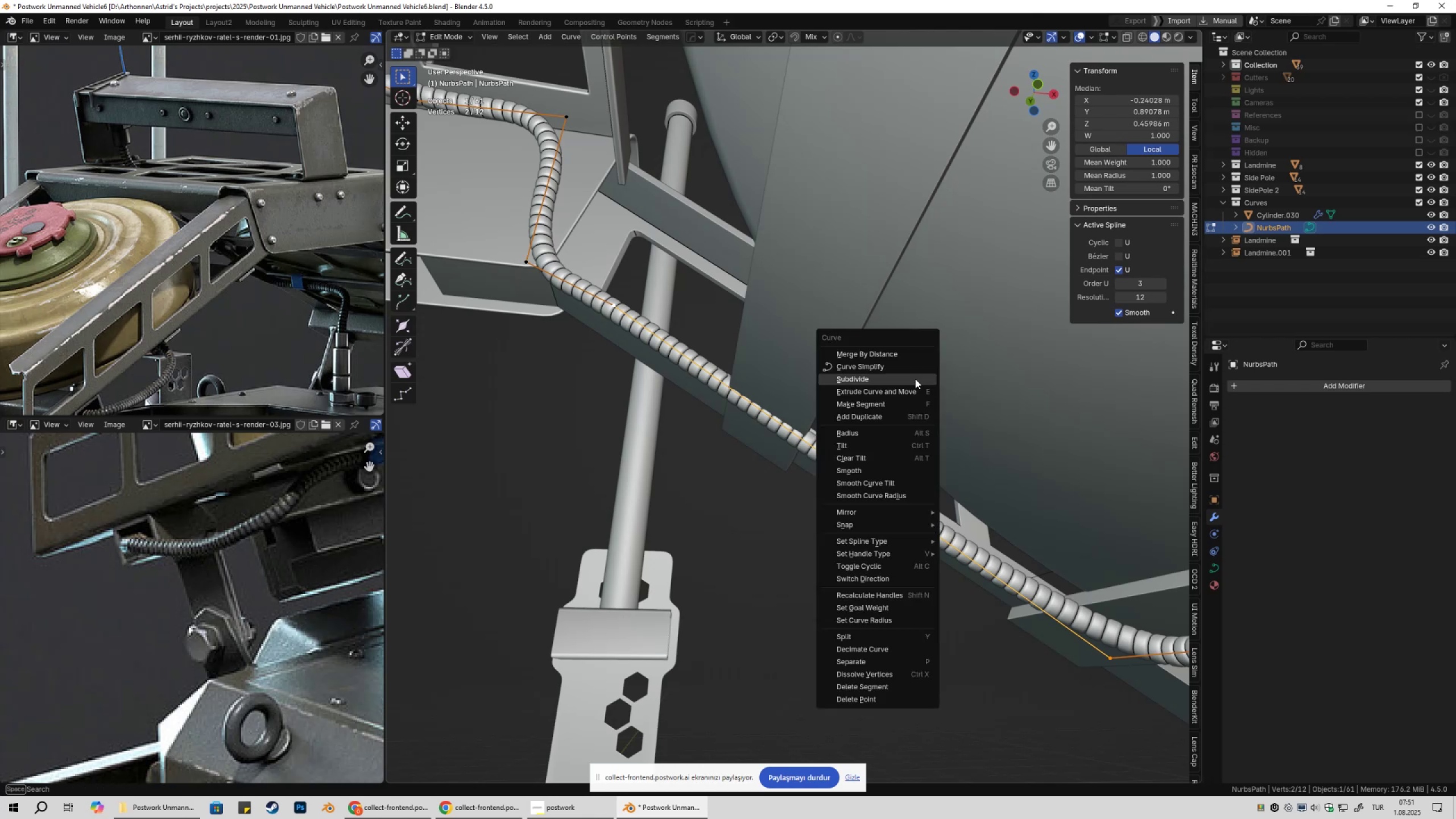 
left_click([915, 379])
 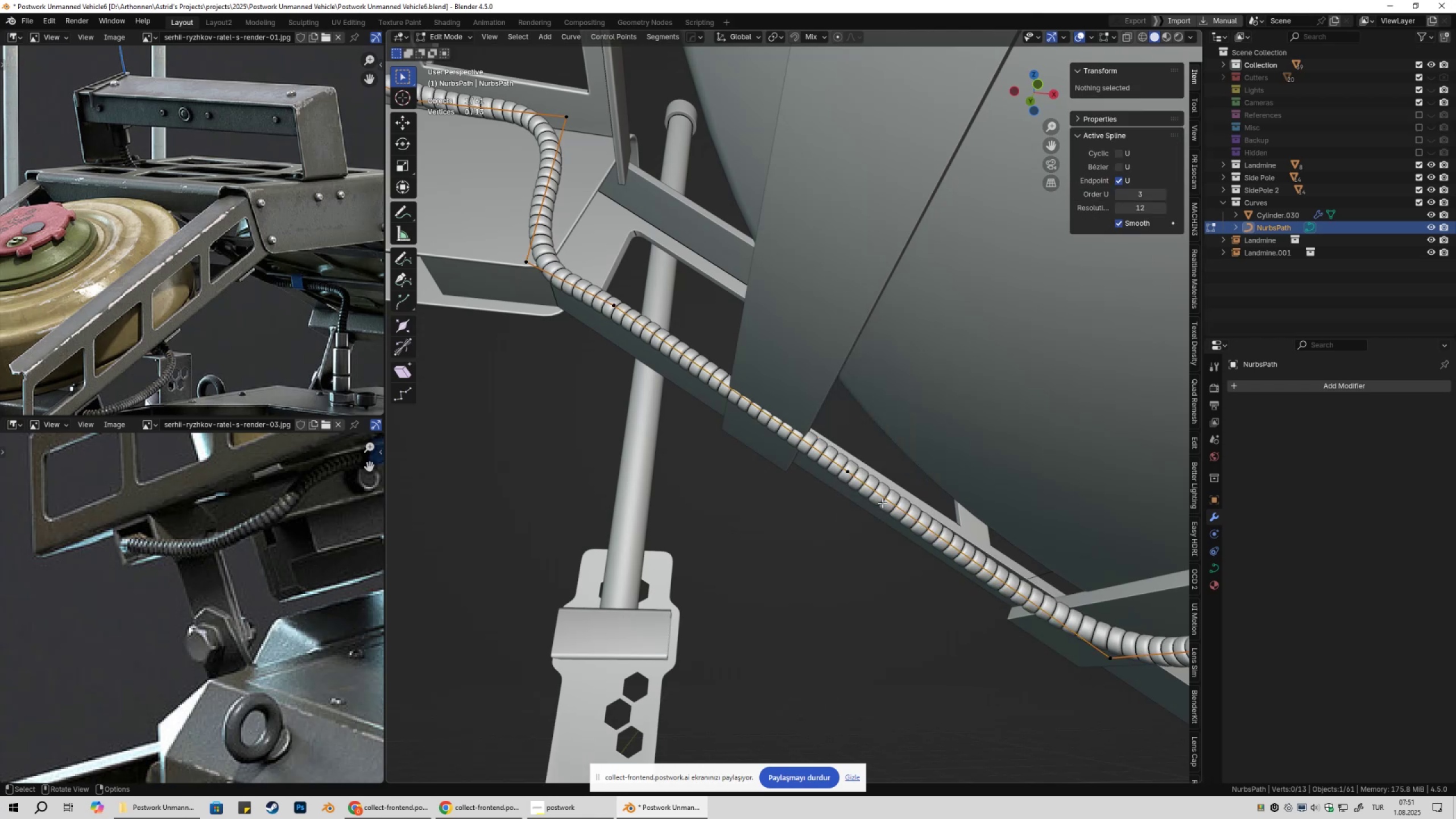 
double_click([849, 475])
 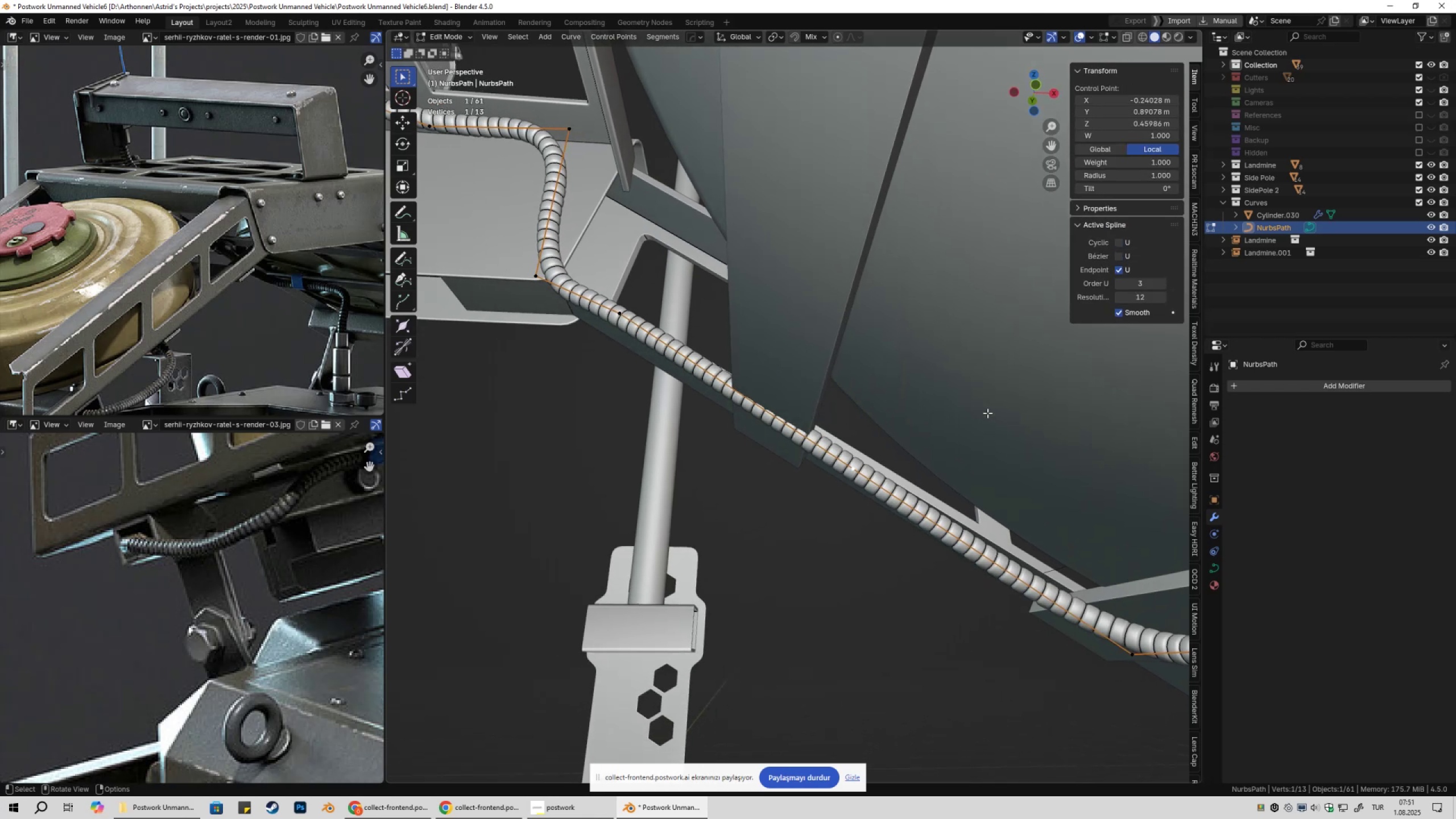 
type(1zg)
key(Escape)
 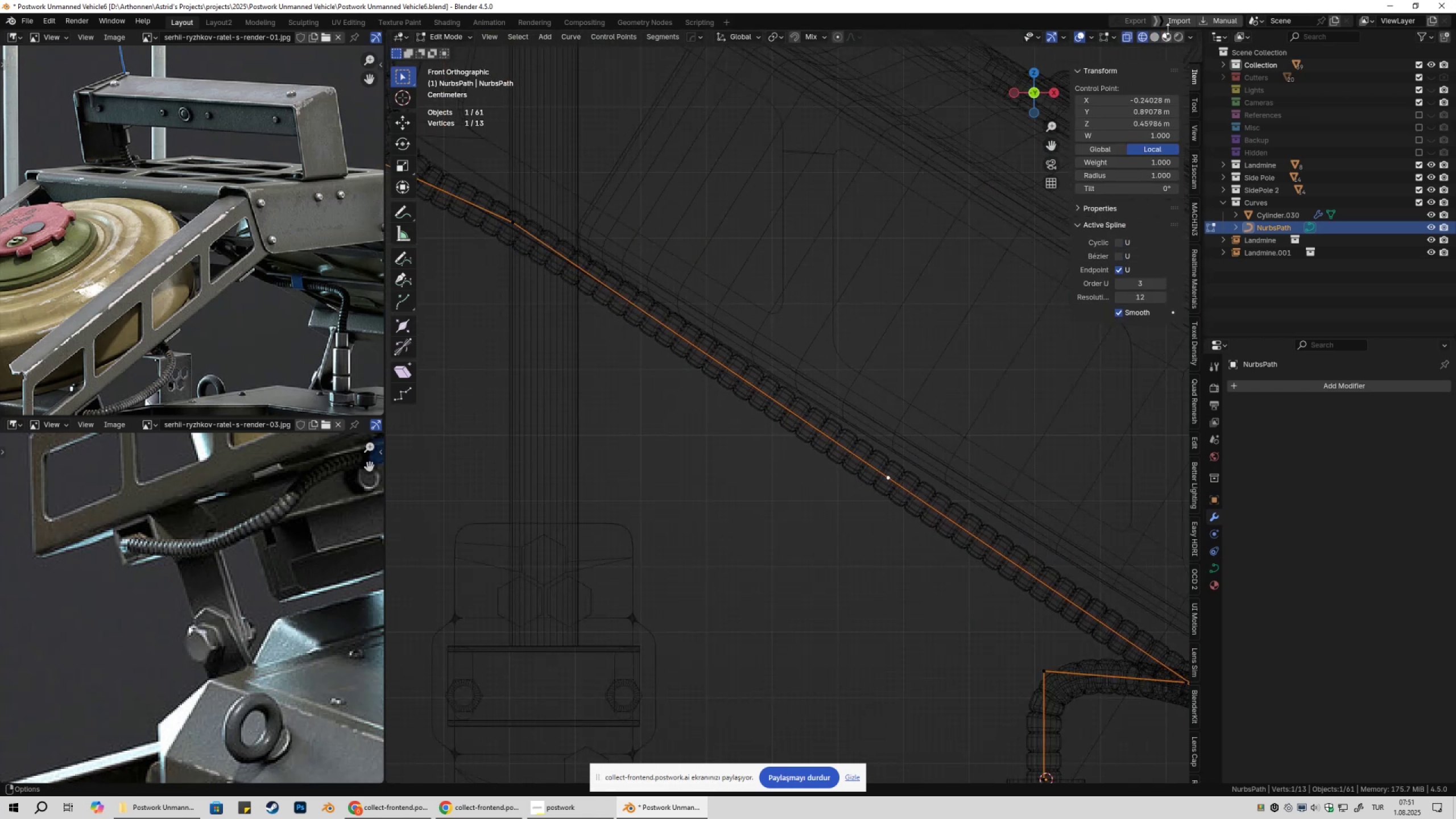 
scroll: coordinate [921, 417], scroll_direction: up, amount: 2.0
 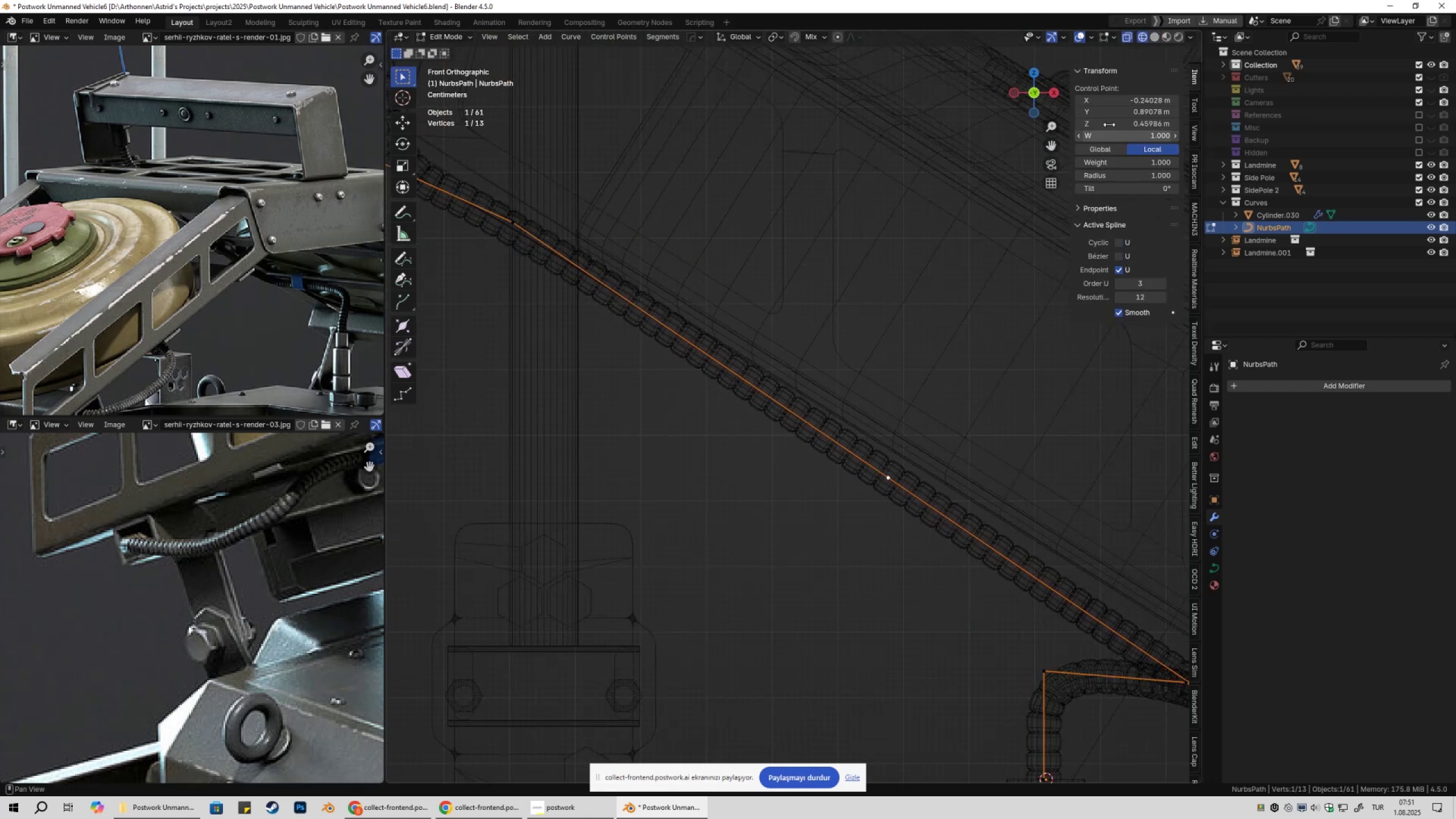 
left_click([1156, 34])
 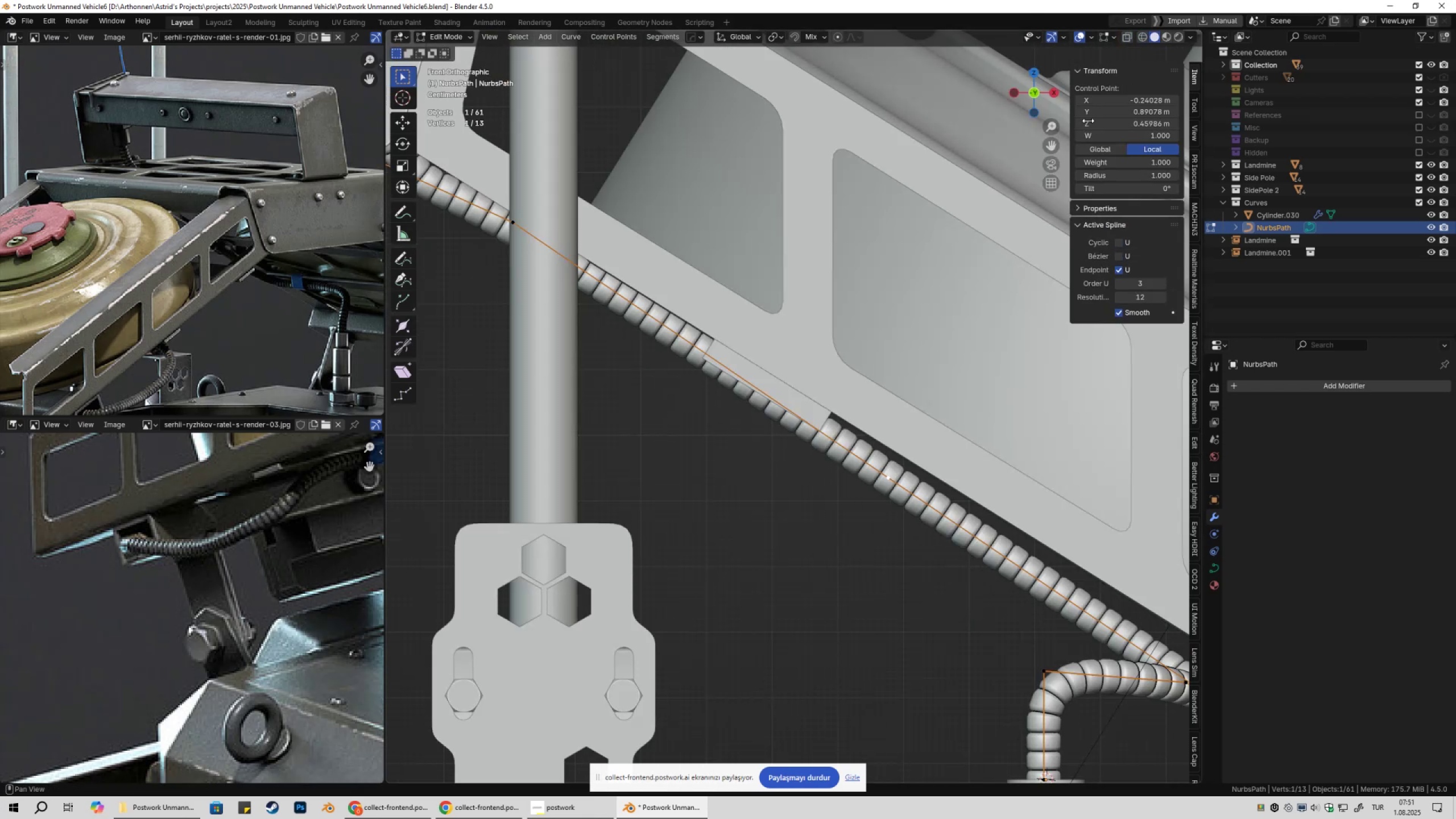 
scroll: coordinate [1010, 240], scroll_direction: down, amount: 2.0
 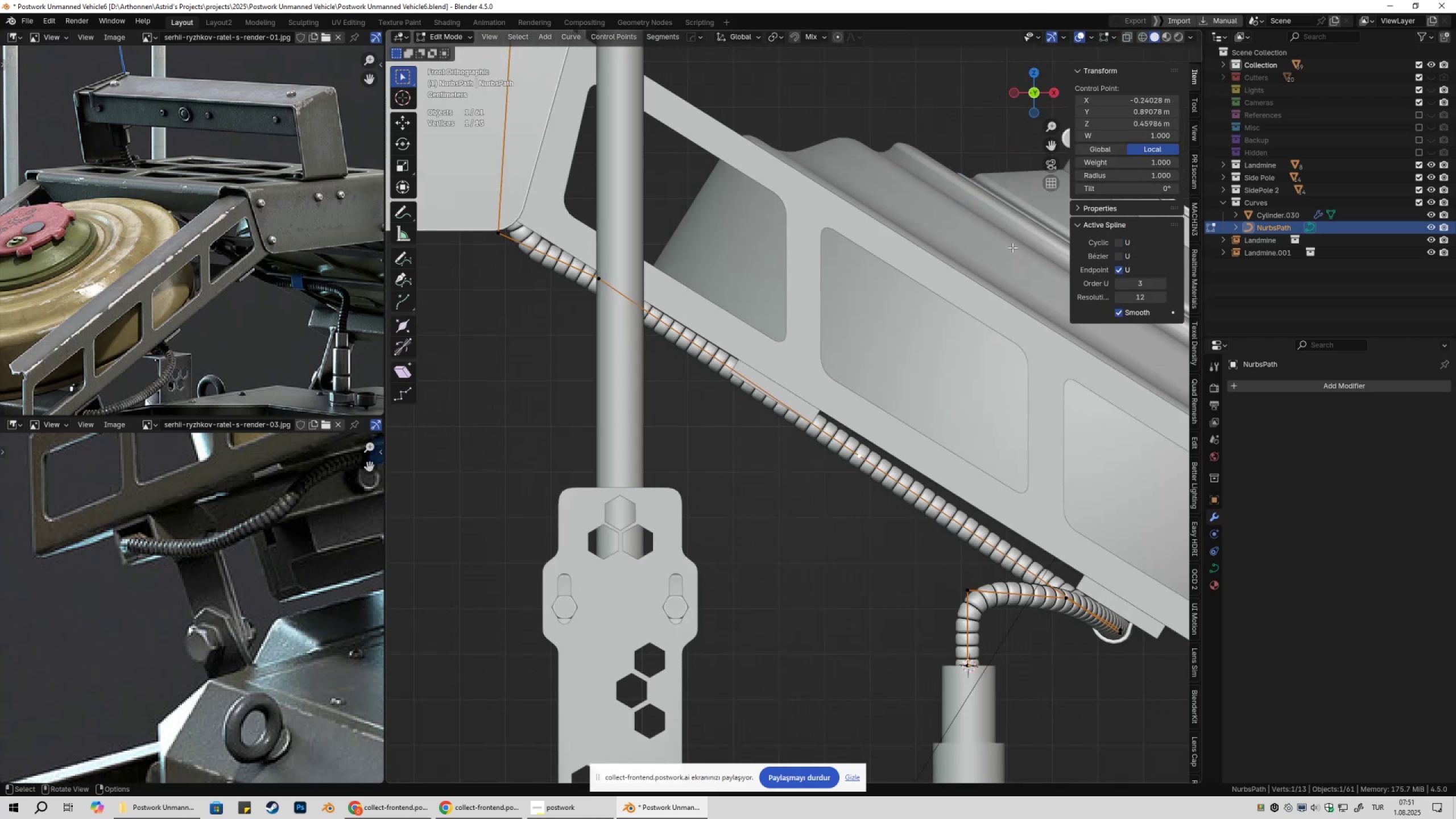 
key(G)
 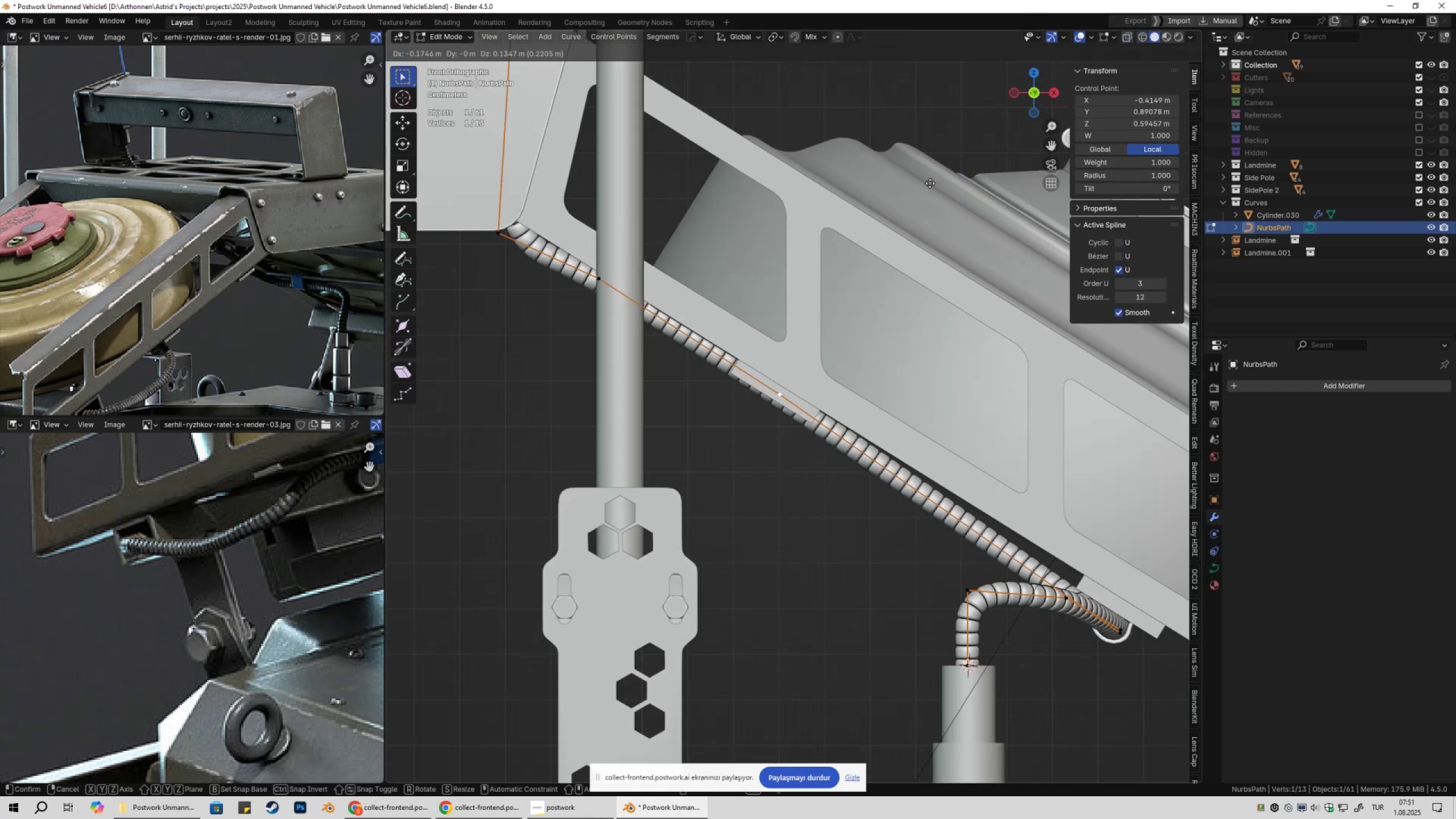 
left_click([930, 184])
 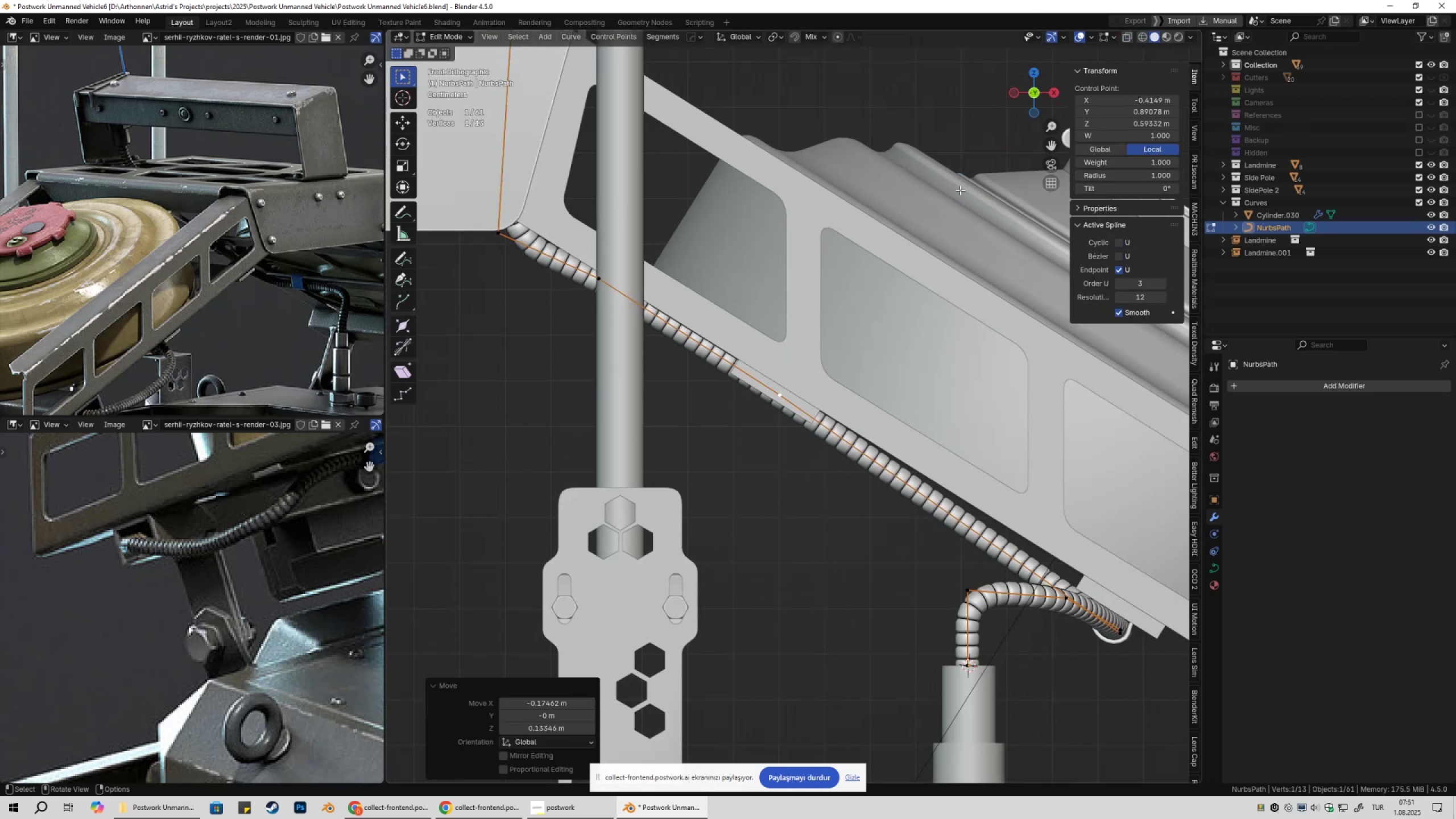 
key(G)
 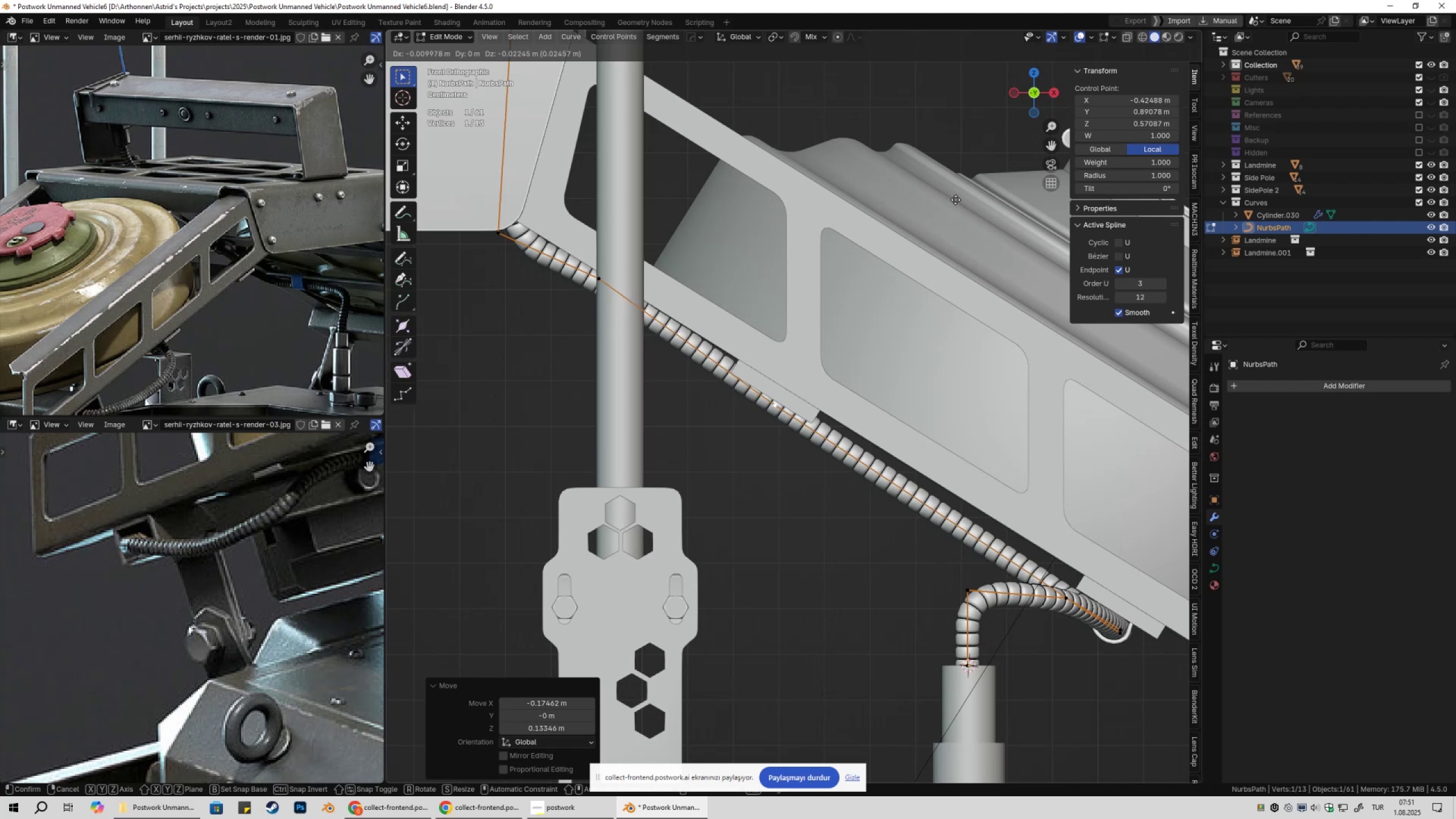 
left_click([958, 199])
 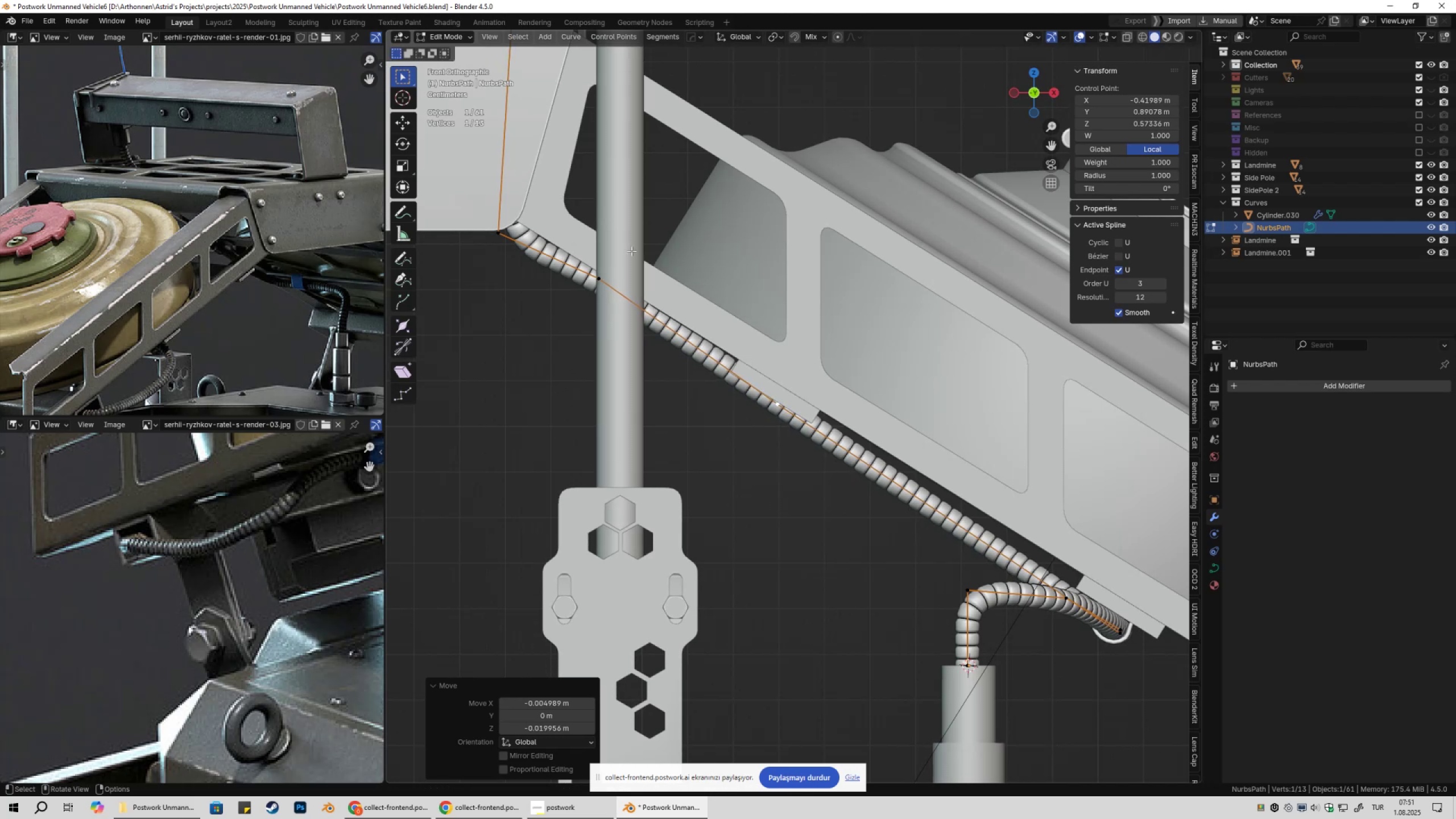 
left_click_drag(start_coordinate=[599, 255], to_coordinate=[640, 316])
 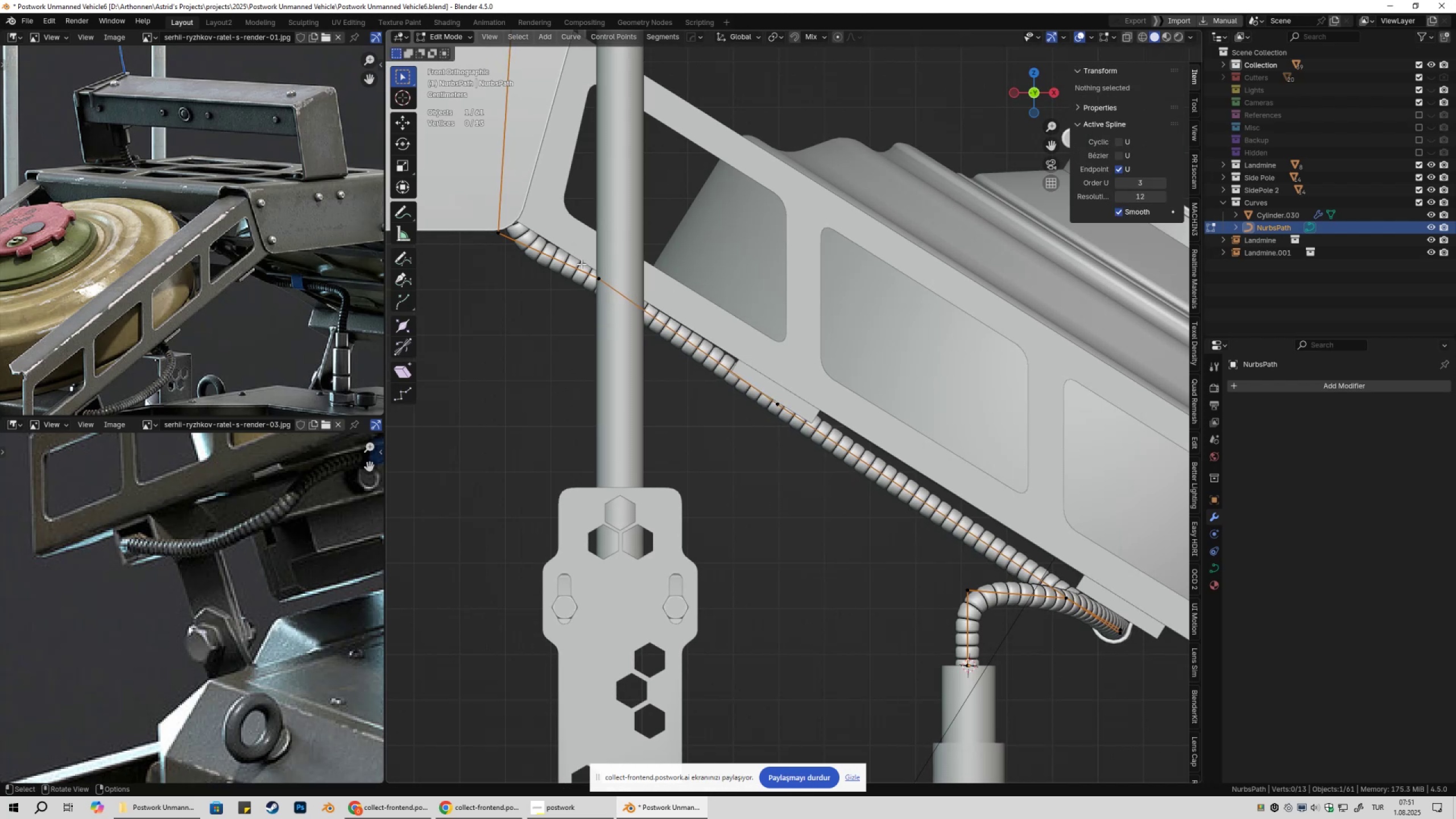 
left_click_drag(start_coordinate=[558, 258], to_coordinate=[618, 312])
 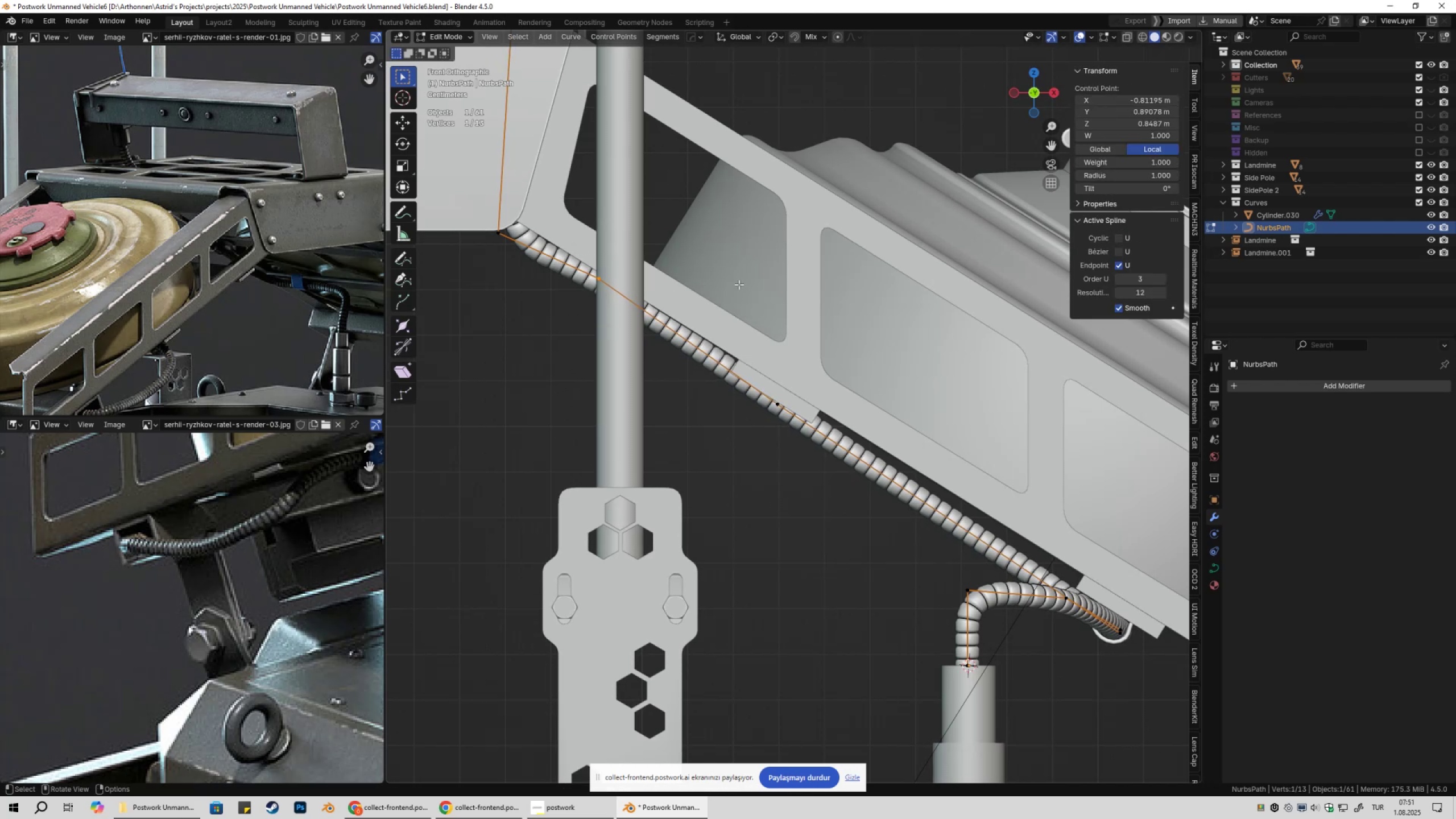 
key(G)
 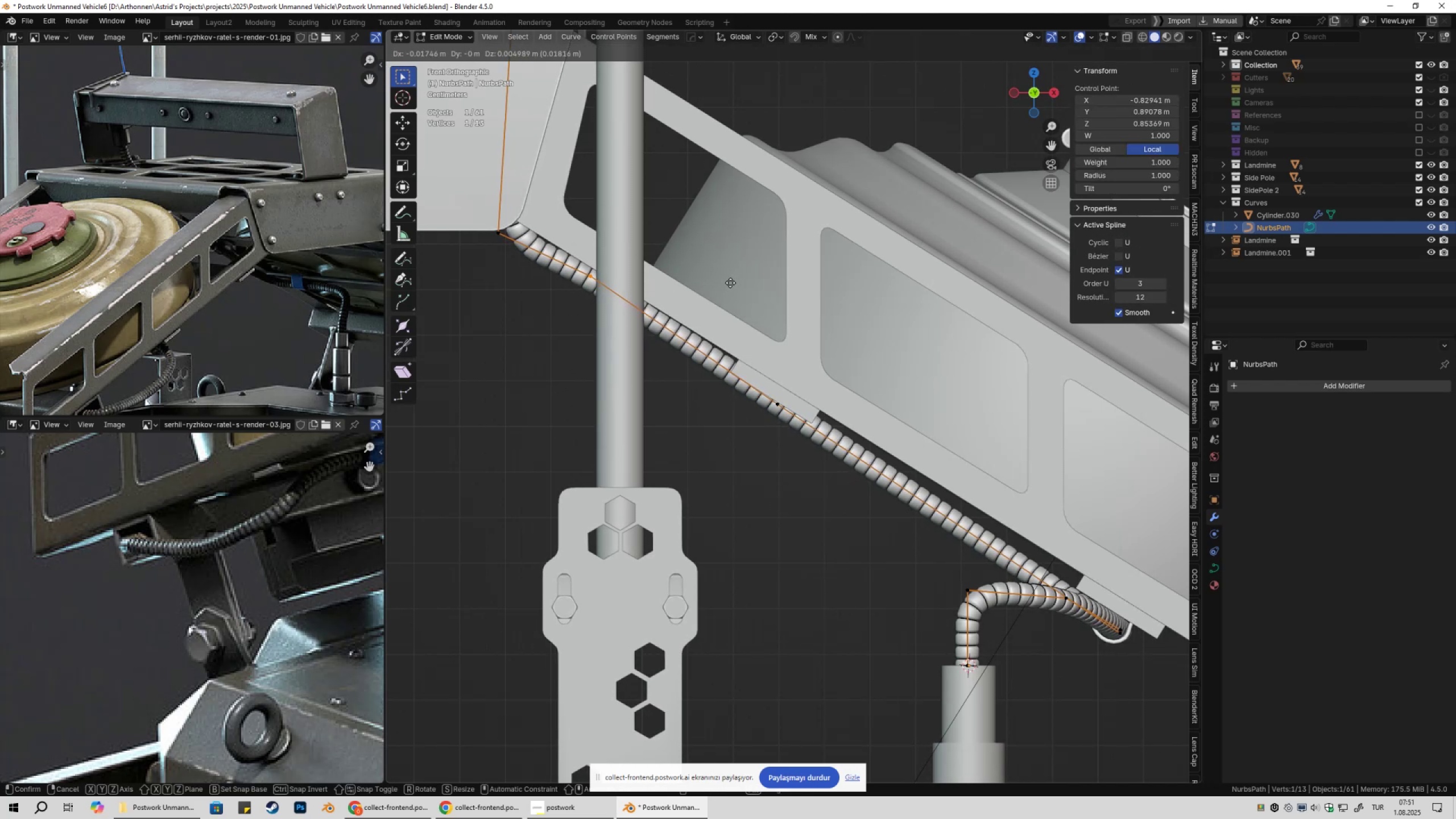 
left_click_drag(start_coordinate=[730, 377], to_coordinate=[837, 456])
 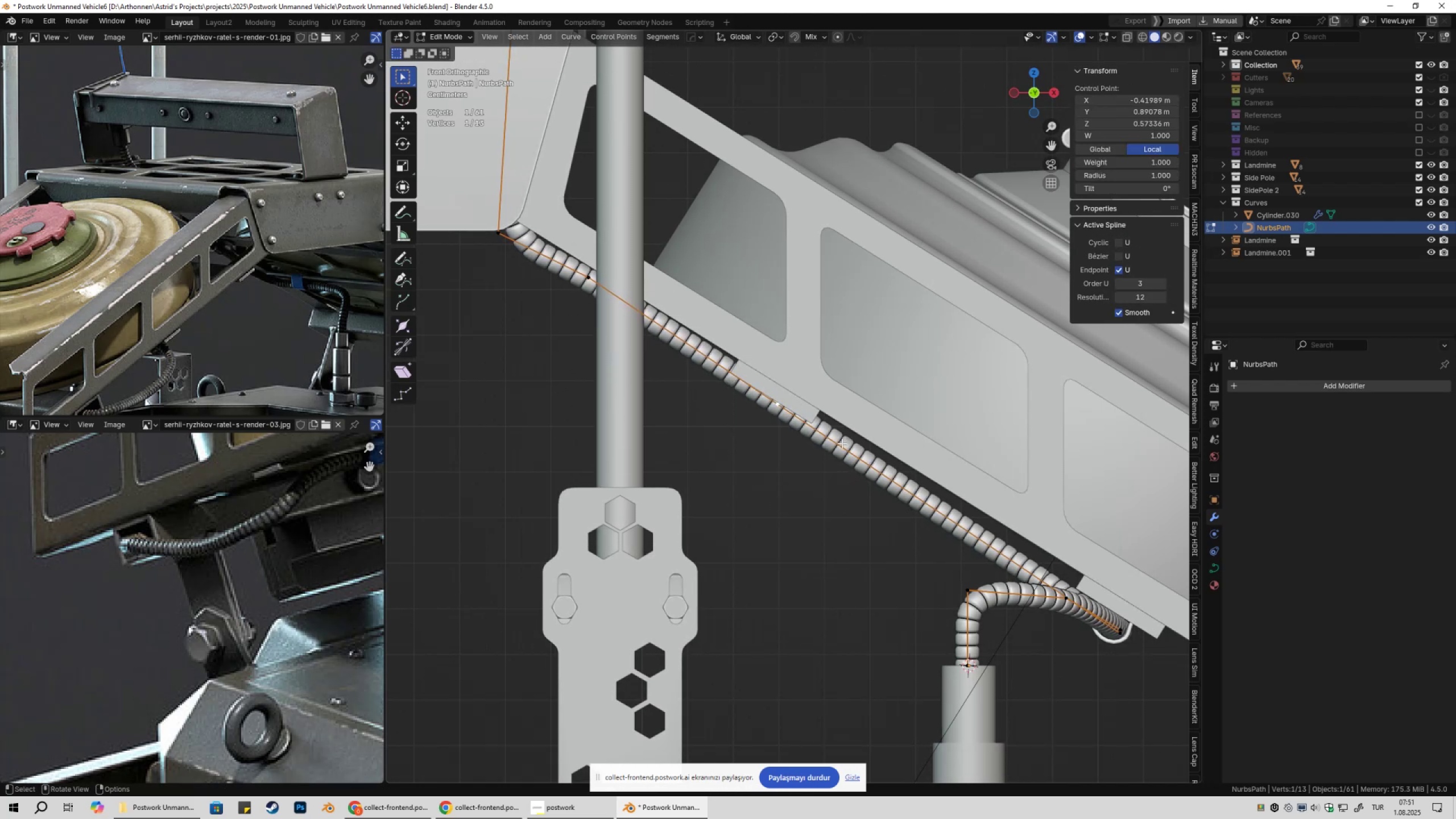 
key(G)
 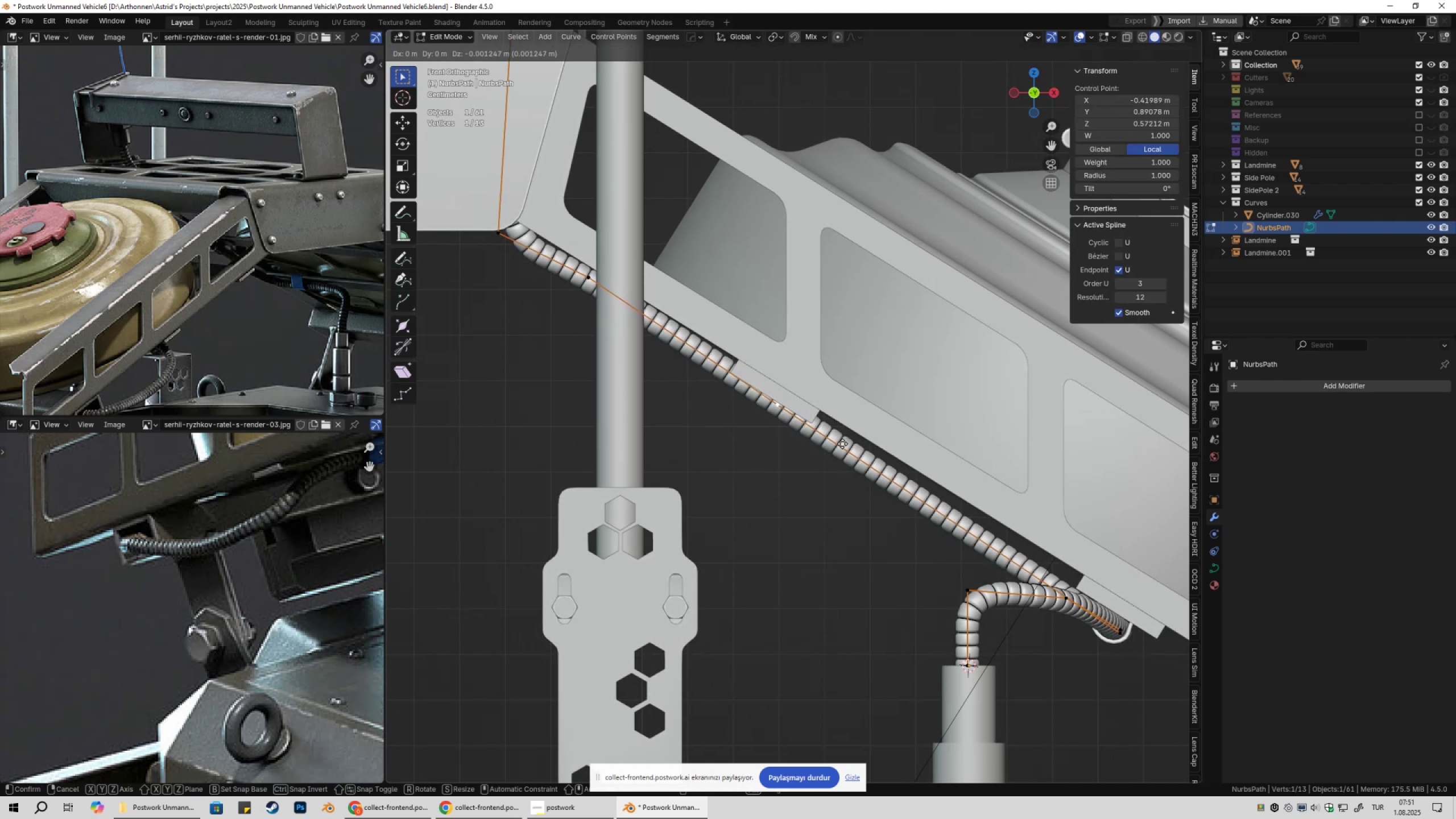 
left_click([844, 441])
 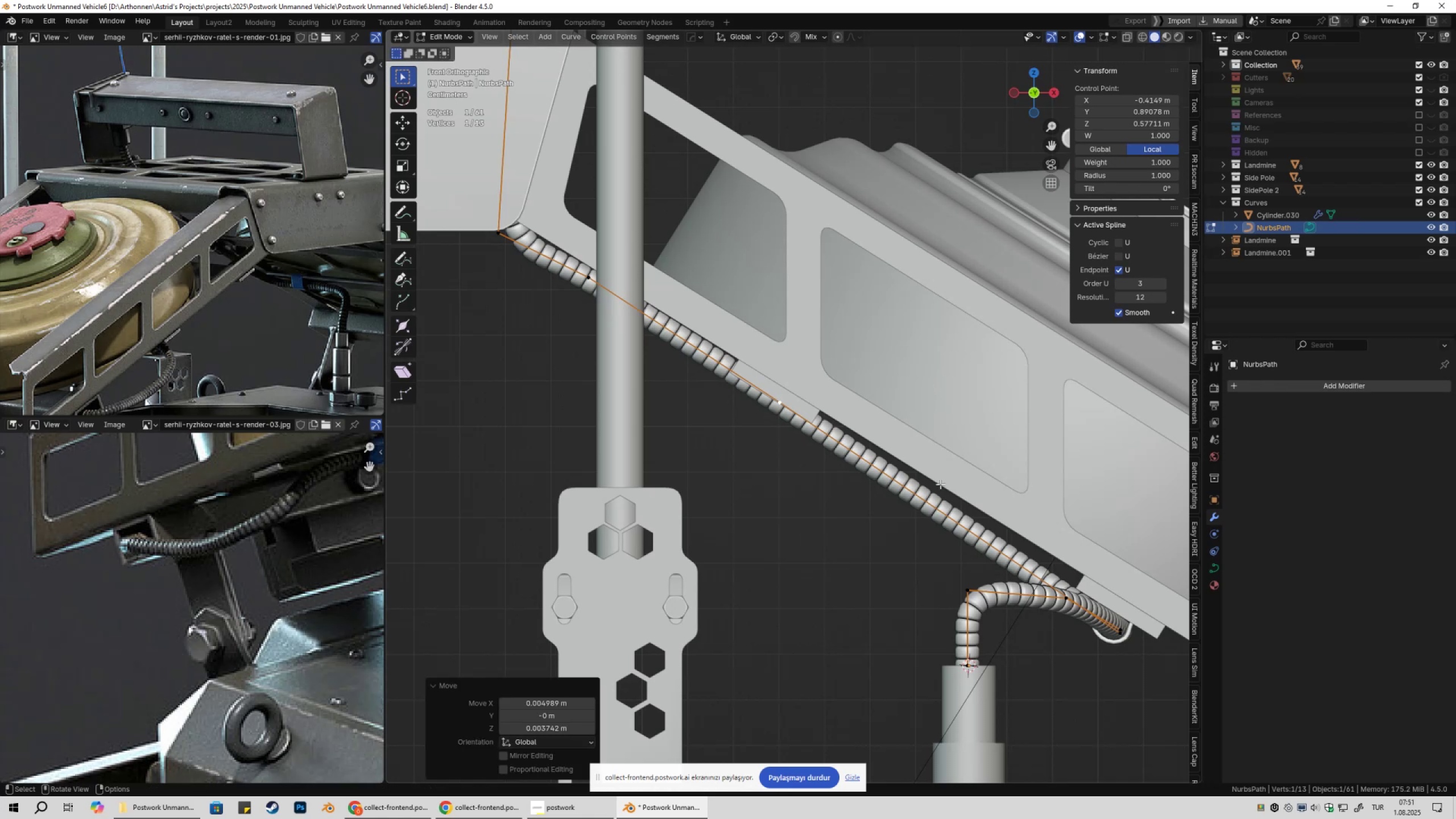 
hold_key(key=ShiftLeft, duration=0.41)
 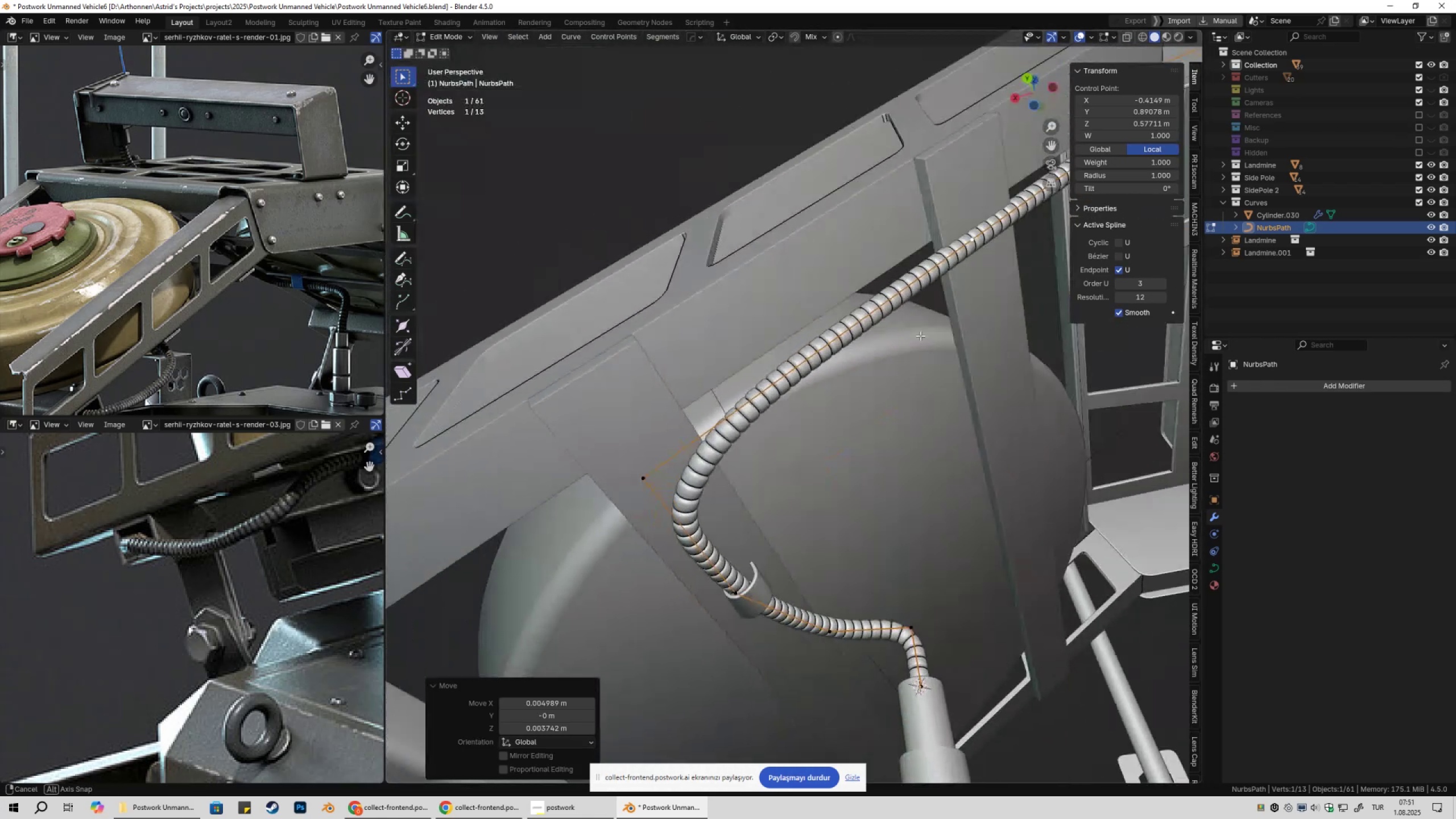 
scroll: coordinate [715, 444], scroll_direction: down, amount: 6.0
 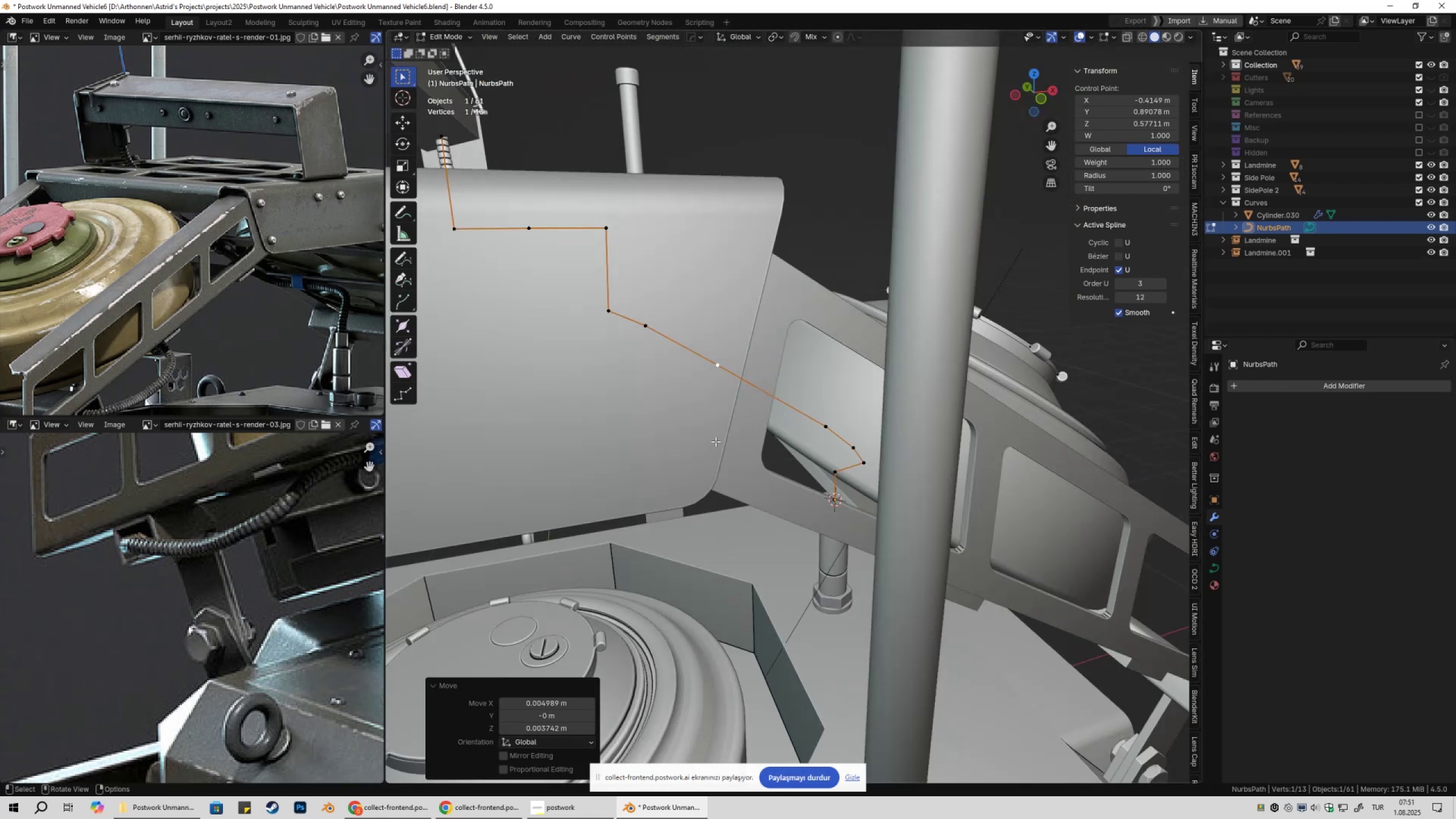 
key(Tab)
 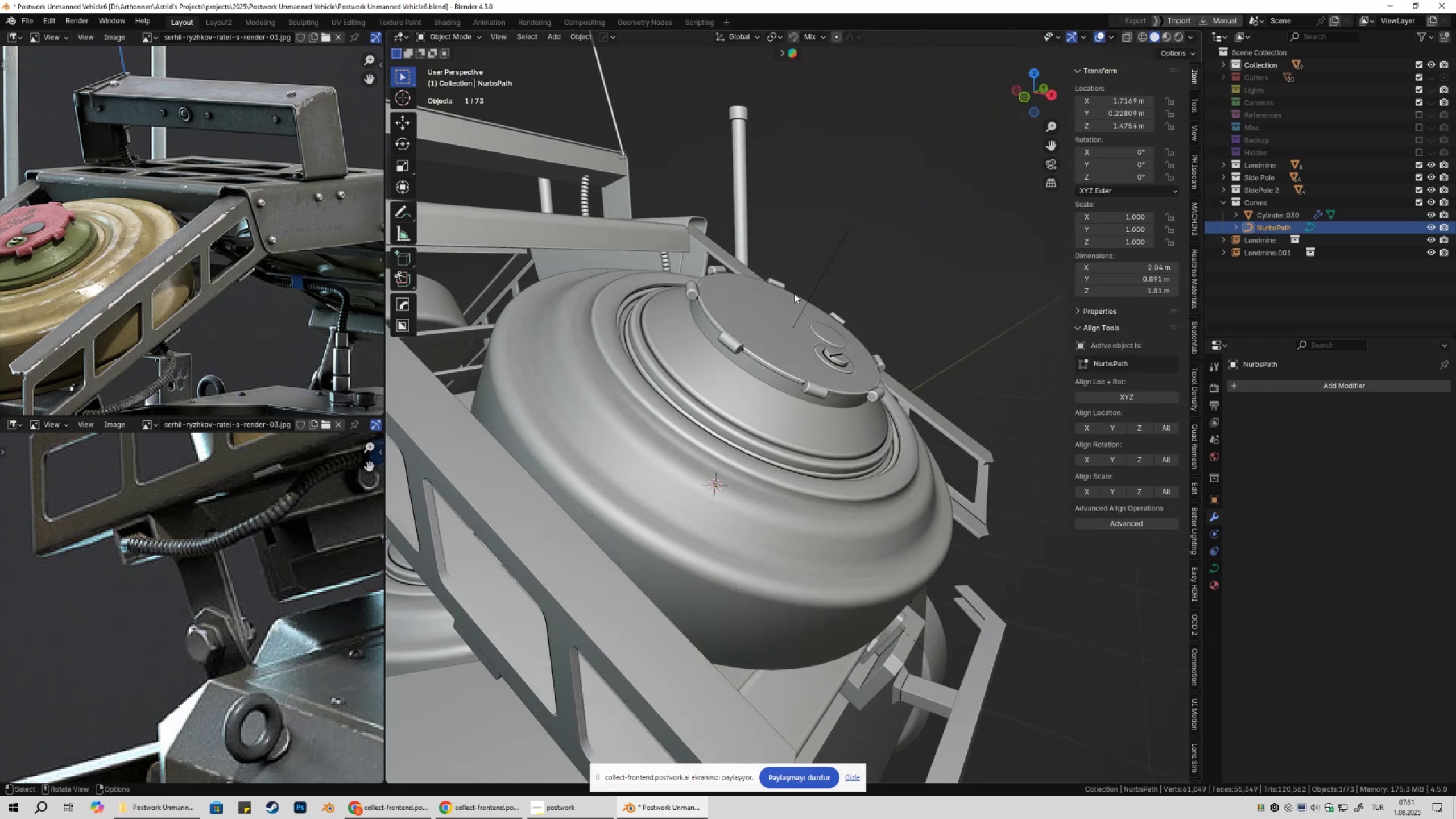 
left_click([937, 217])
 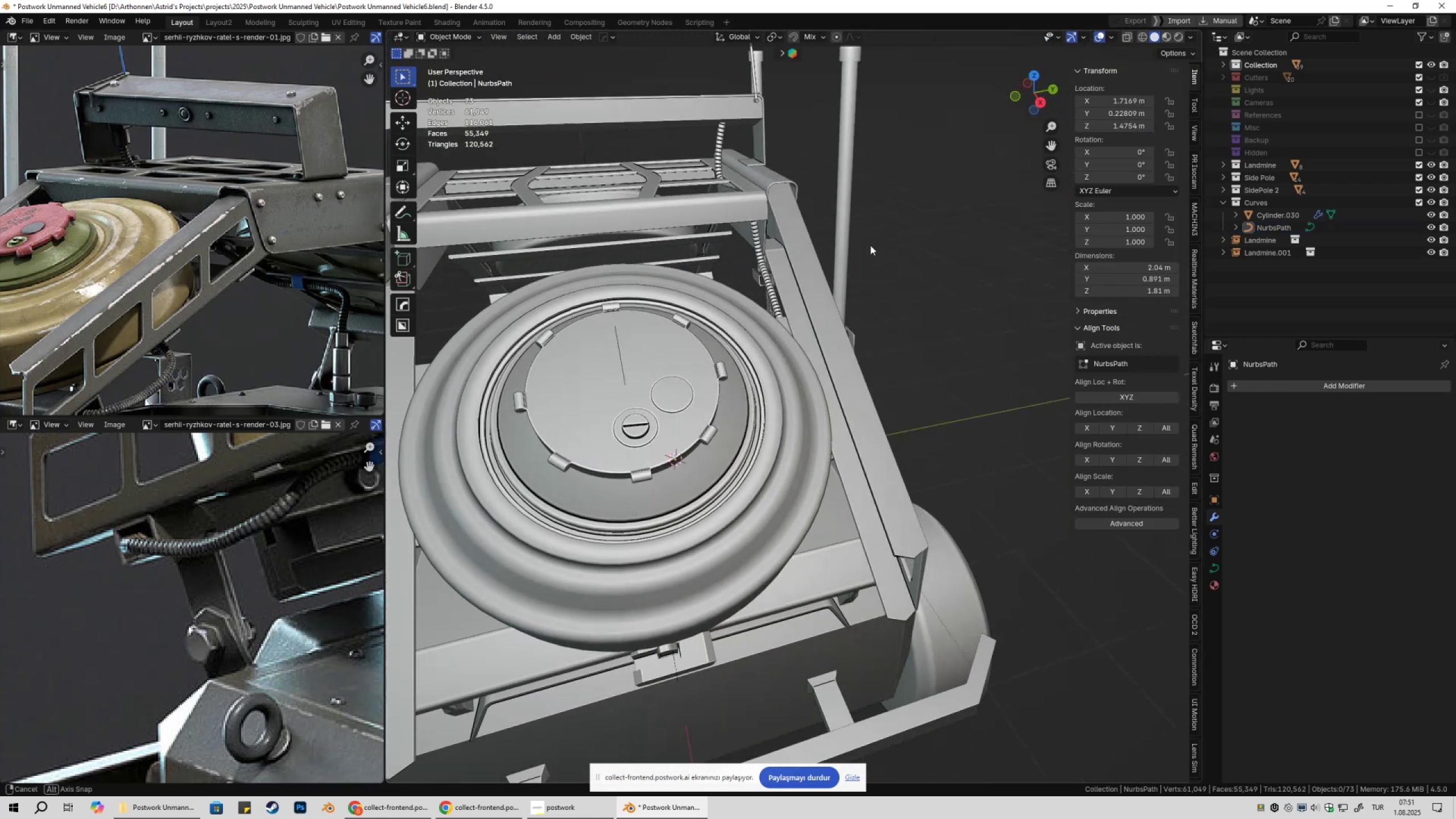 
key(Shift+ShiftLeft)
 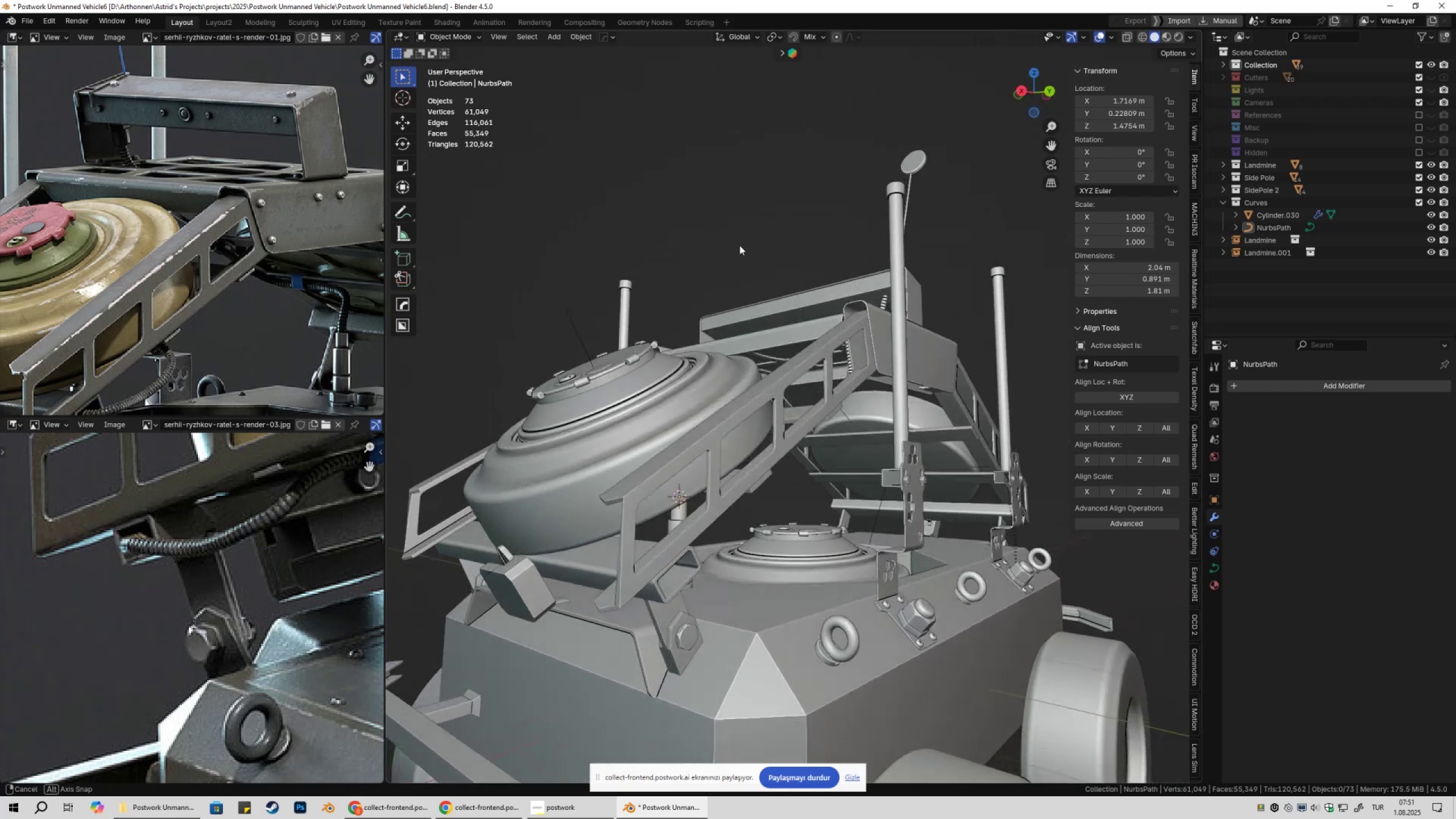 
wait(5.82)
 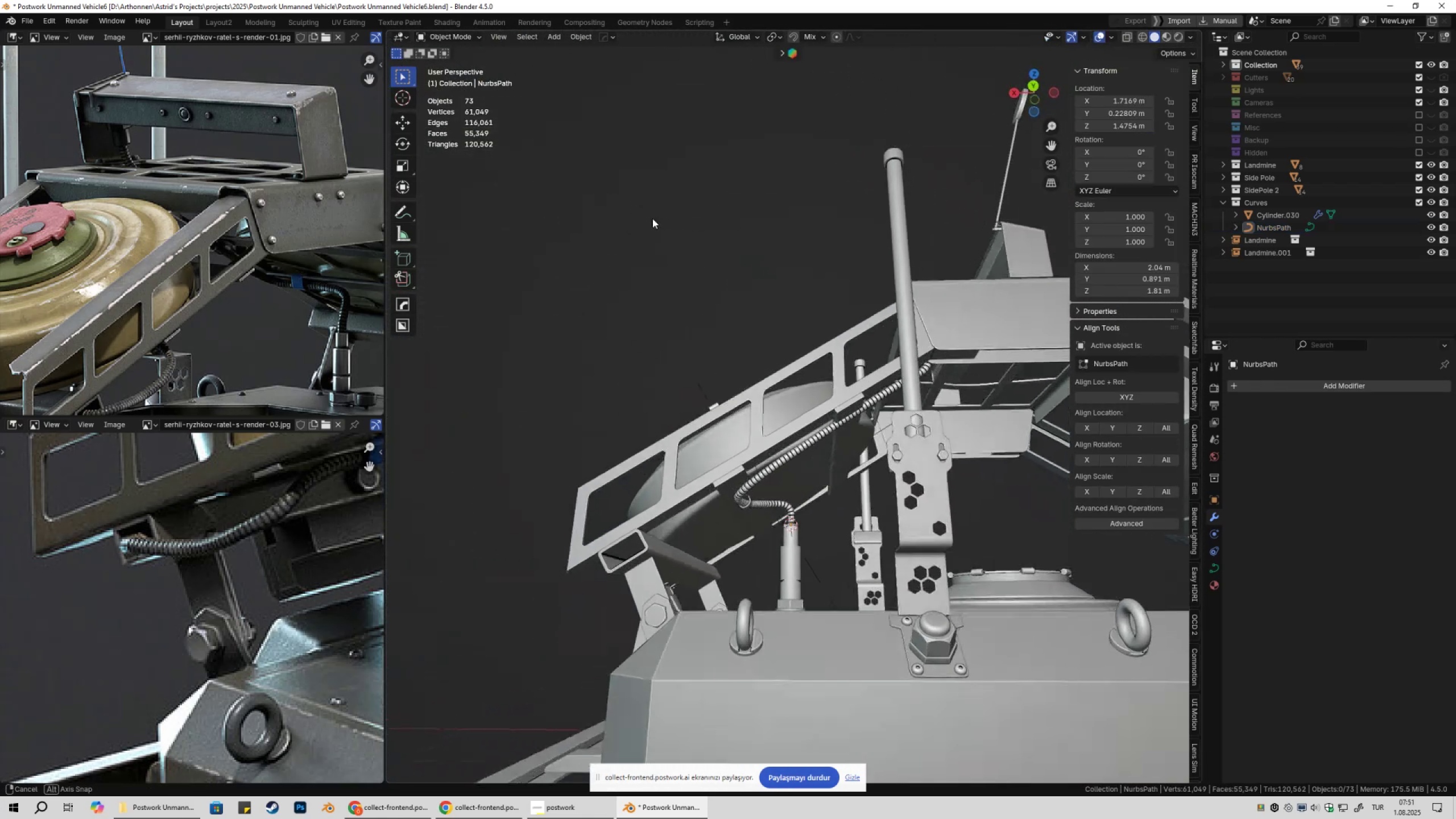 
hold_key(key=ShiftLeft, duration=0.3)
 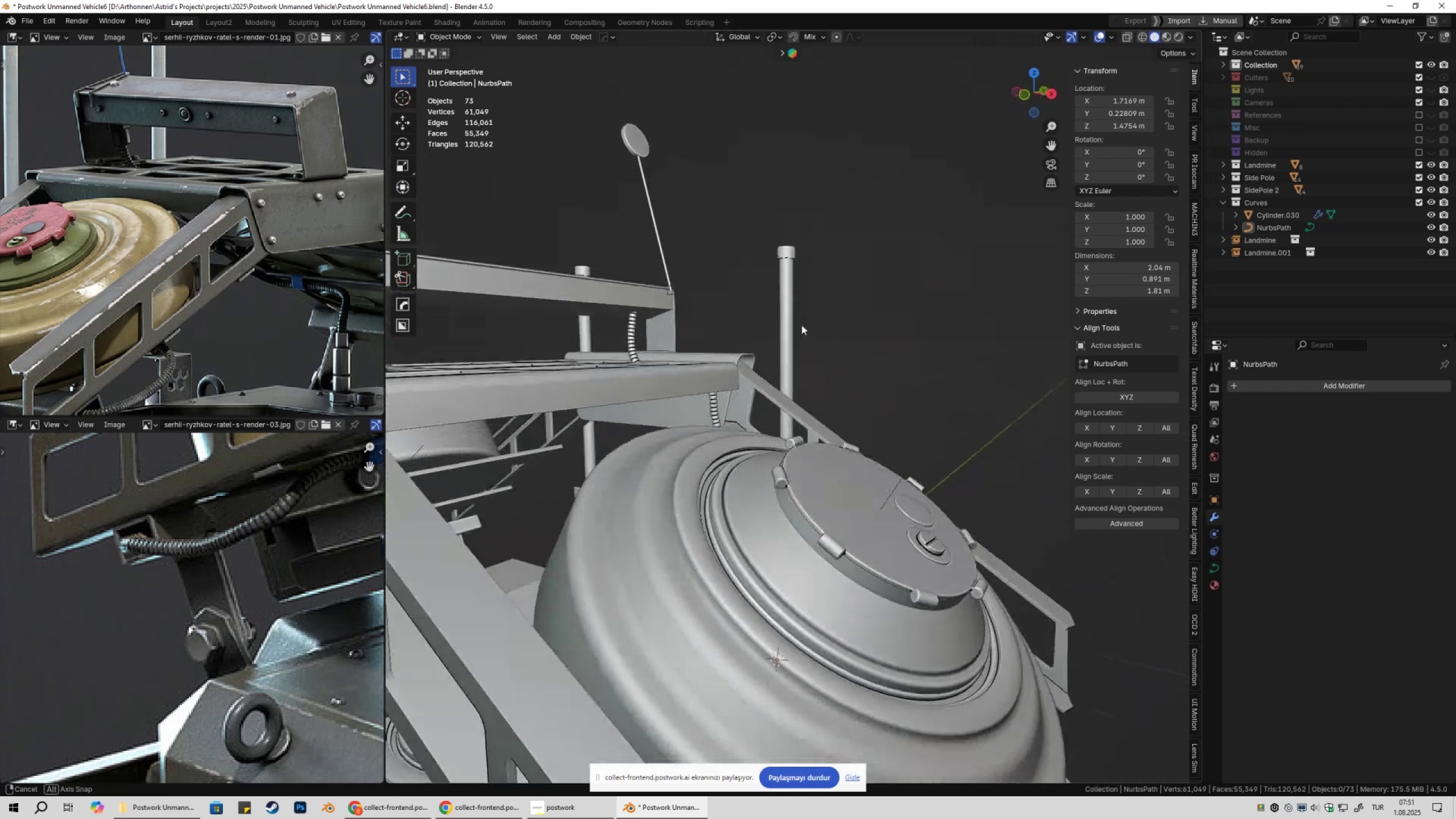 
hold_key(key=ShiftLeft, duration=0.41)
 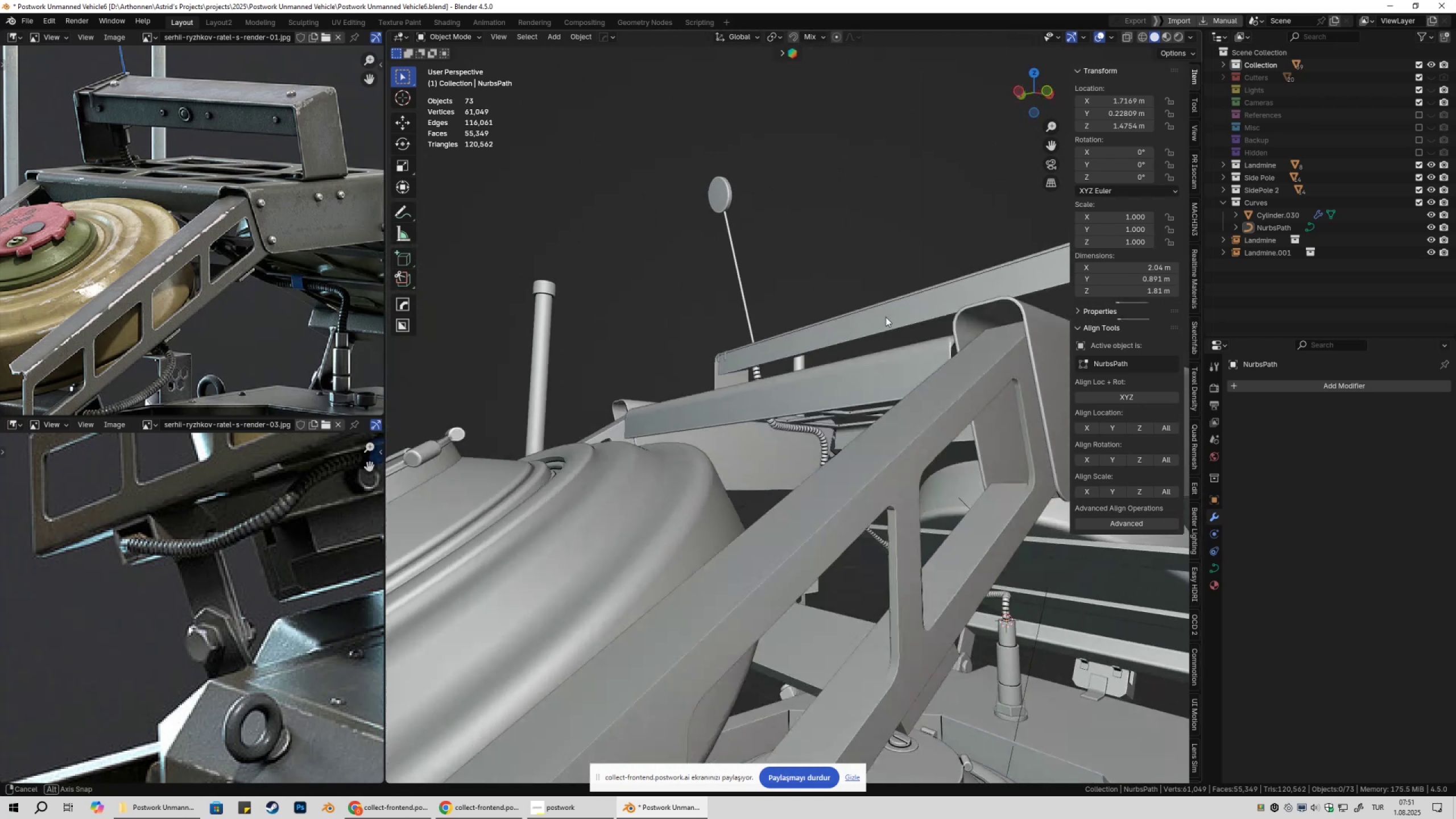 
hold_key(key=ShiftLeft, duration=1.0)
 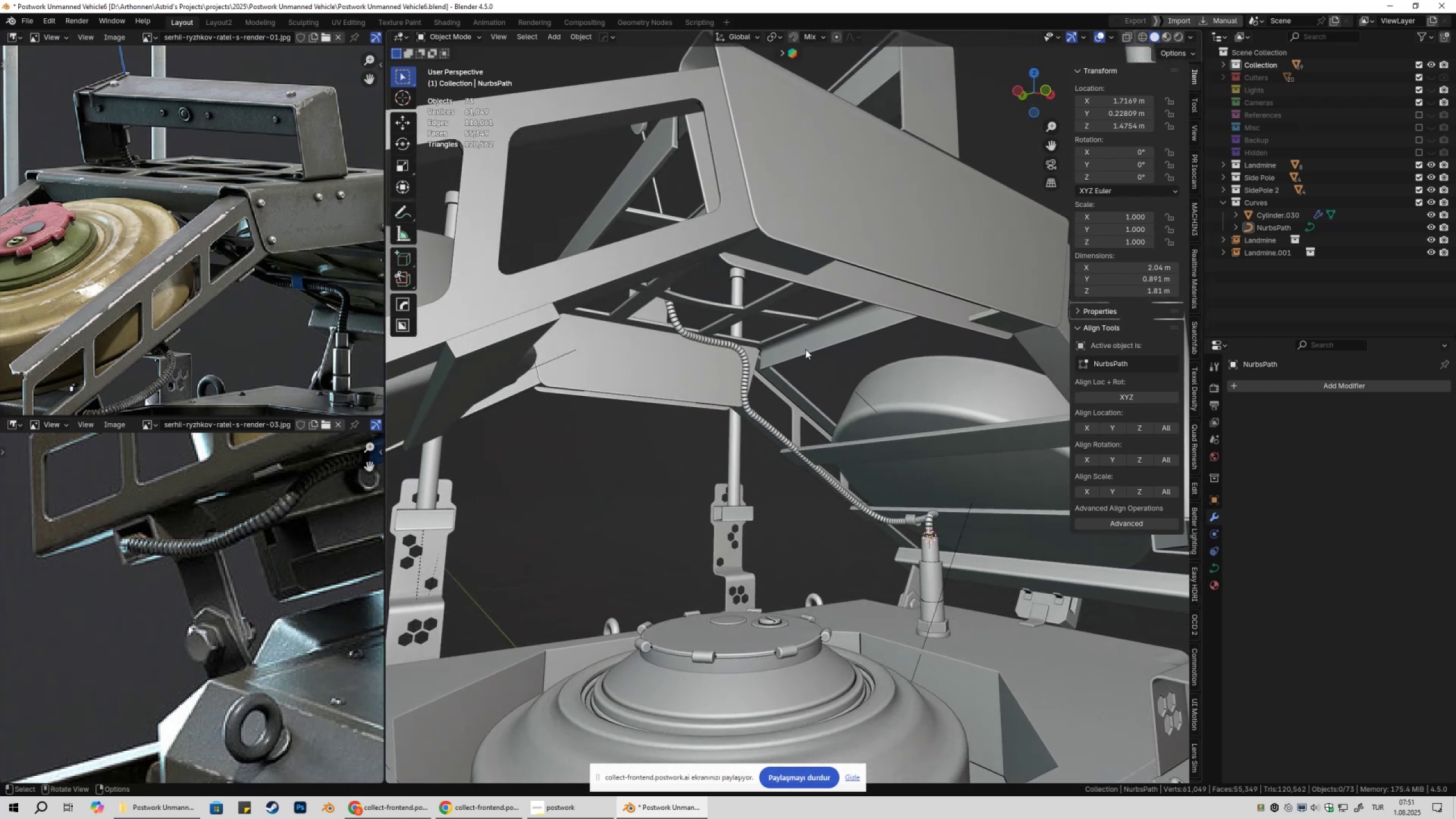 
hold_key(key=ShiftLeft, duration=0.91)
 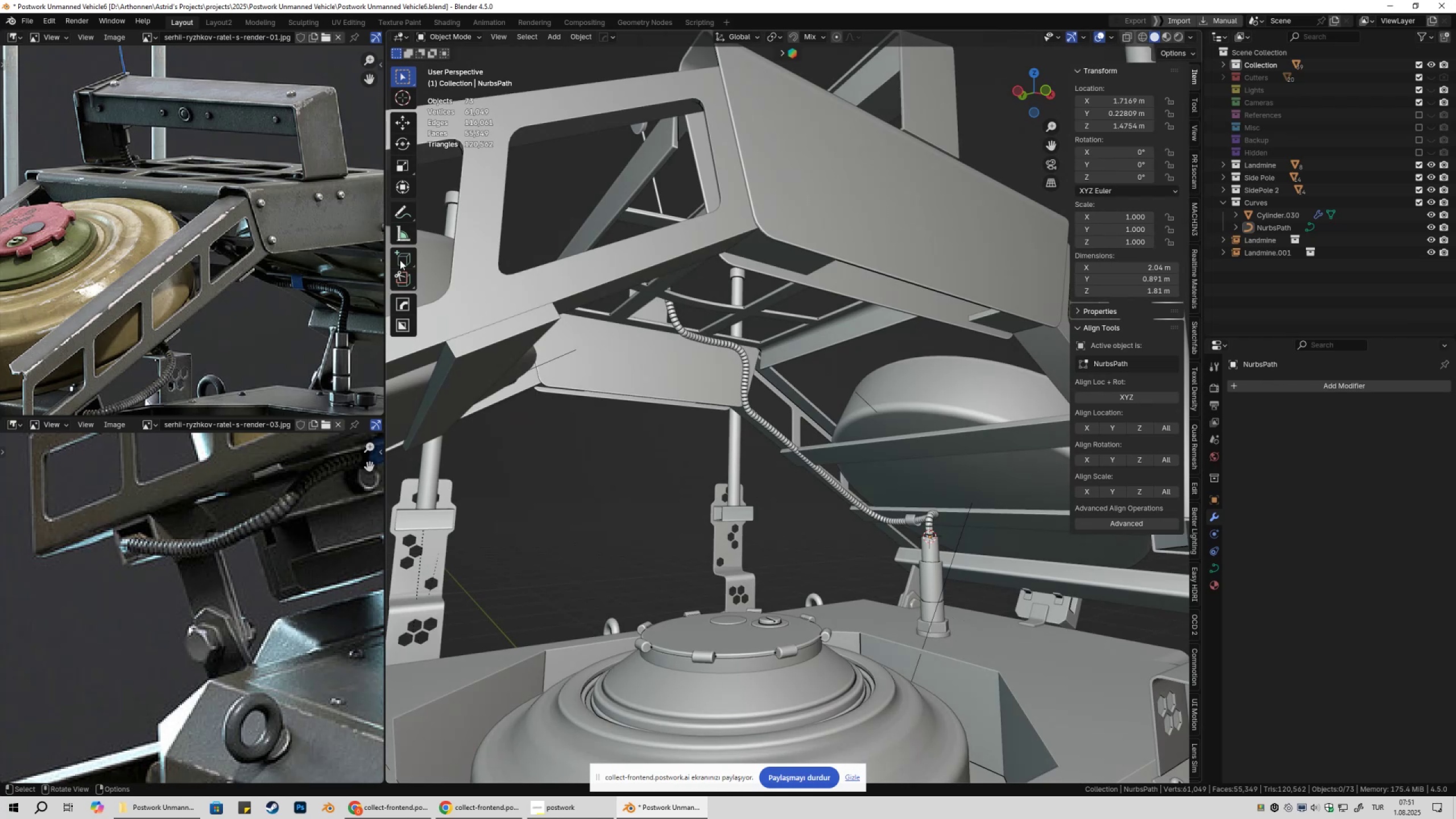 
hold_key(key=ShiftLeft, duration=0.45)
 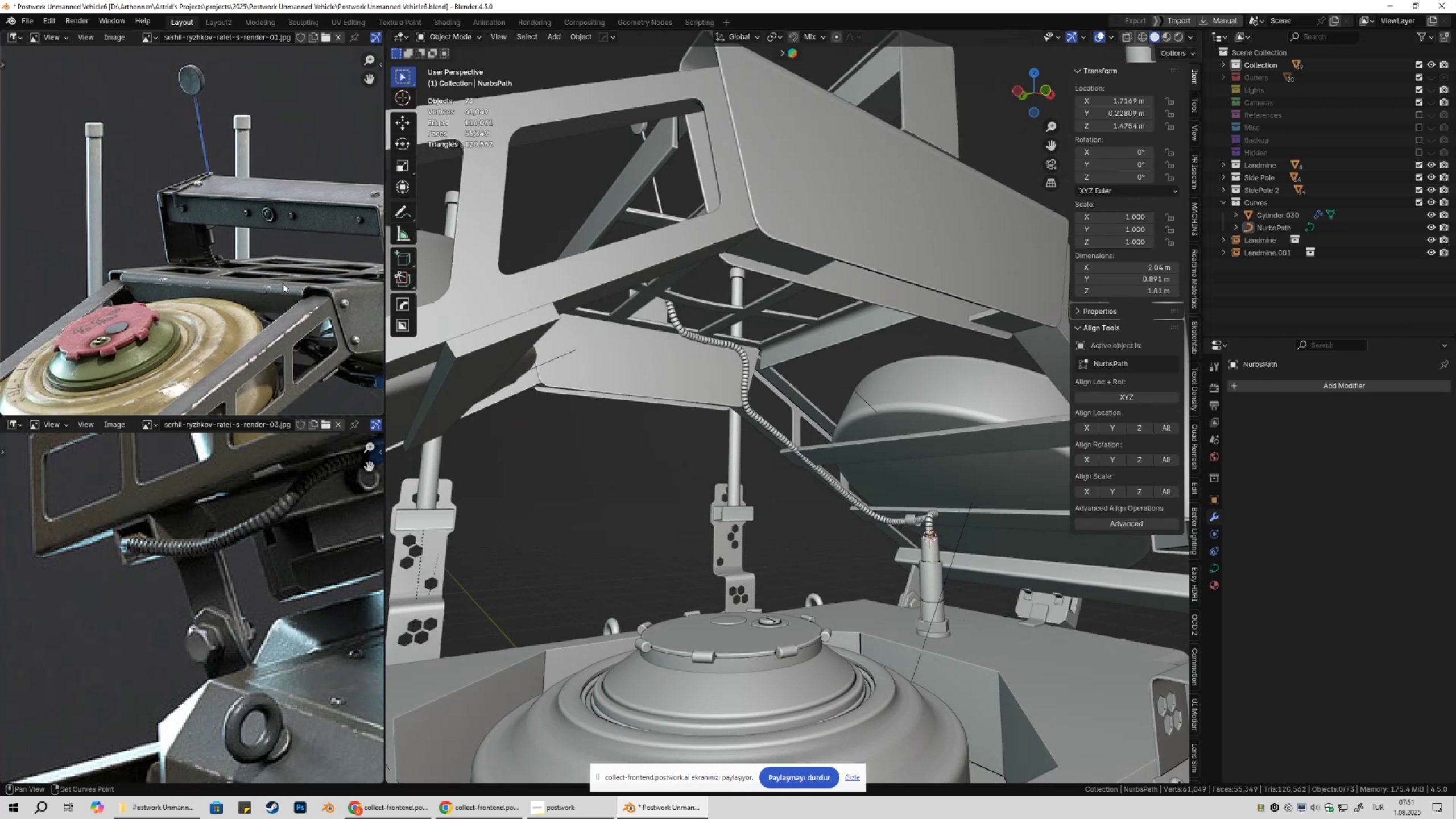 
scroll: coordinate [242, 258], scroll_direction: up, amount: 5.0
 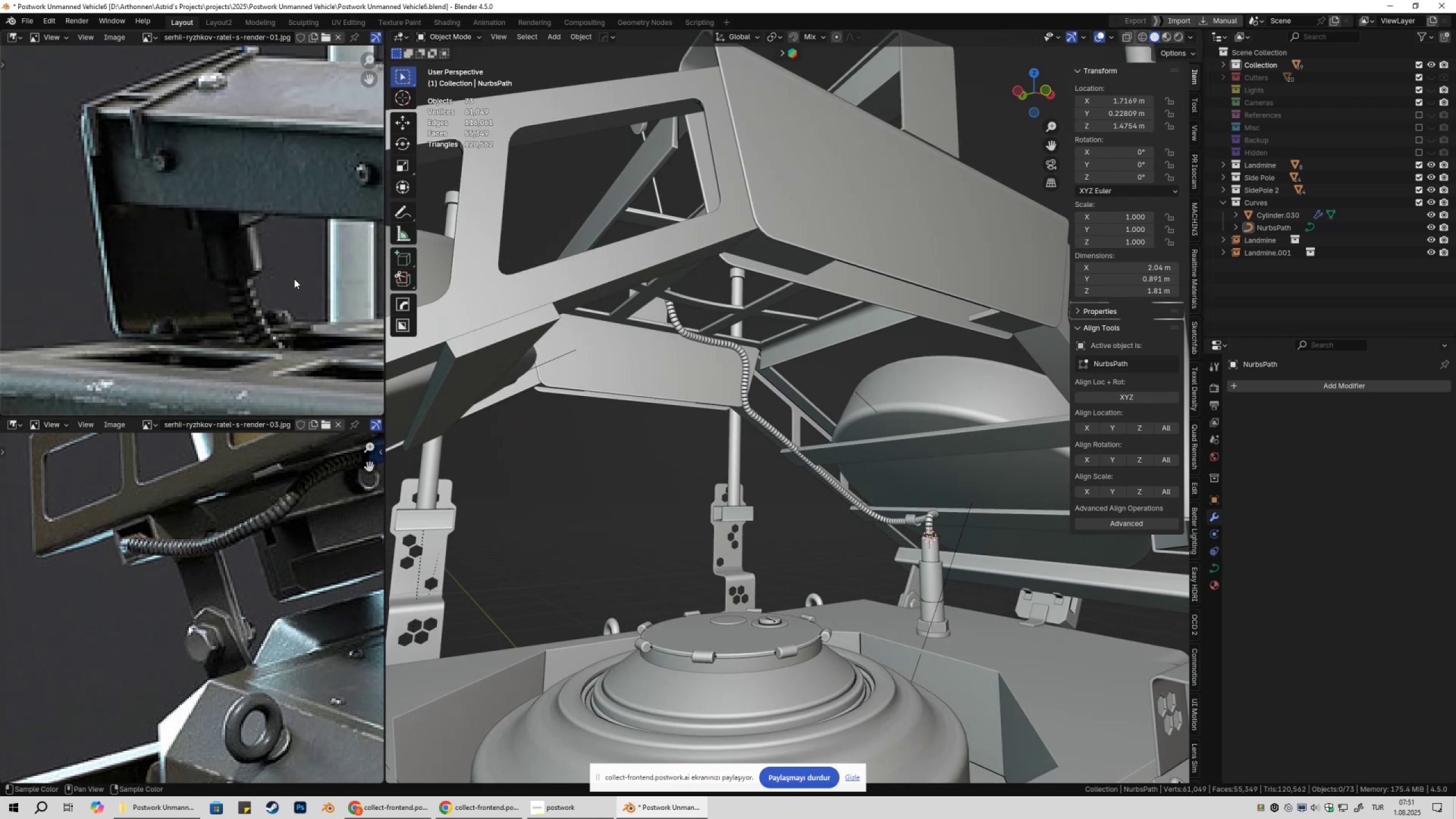 
hold_key(key=ShiftLeft, duration=1.42)
 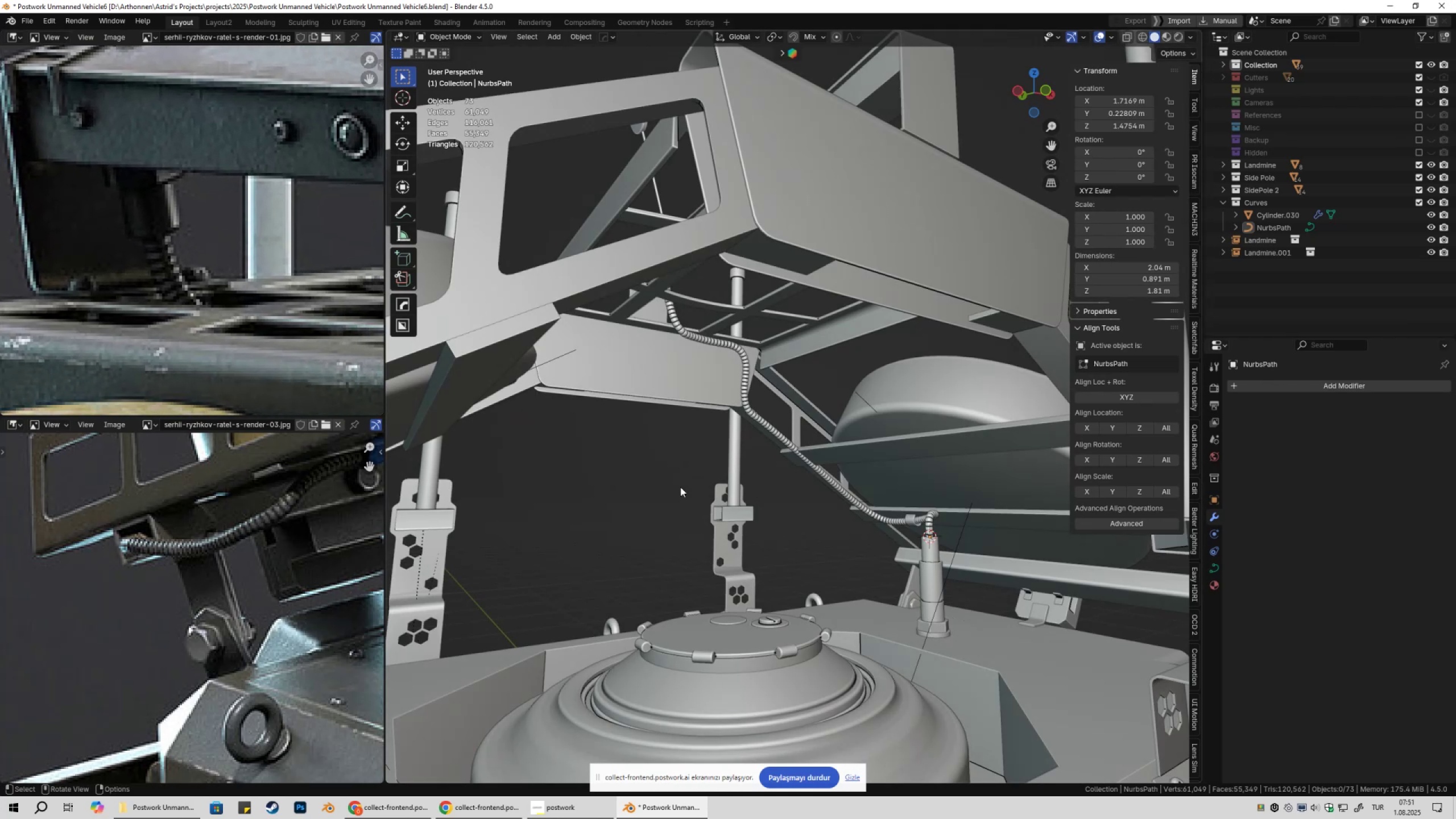 
hold_key(key=ShiftLeft, duration=0.92)
 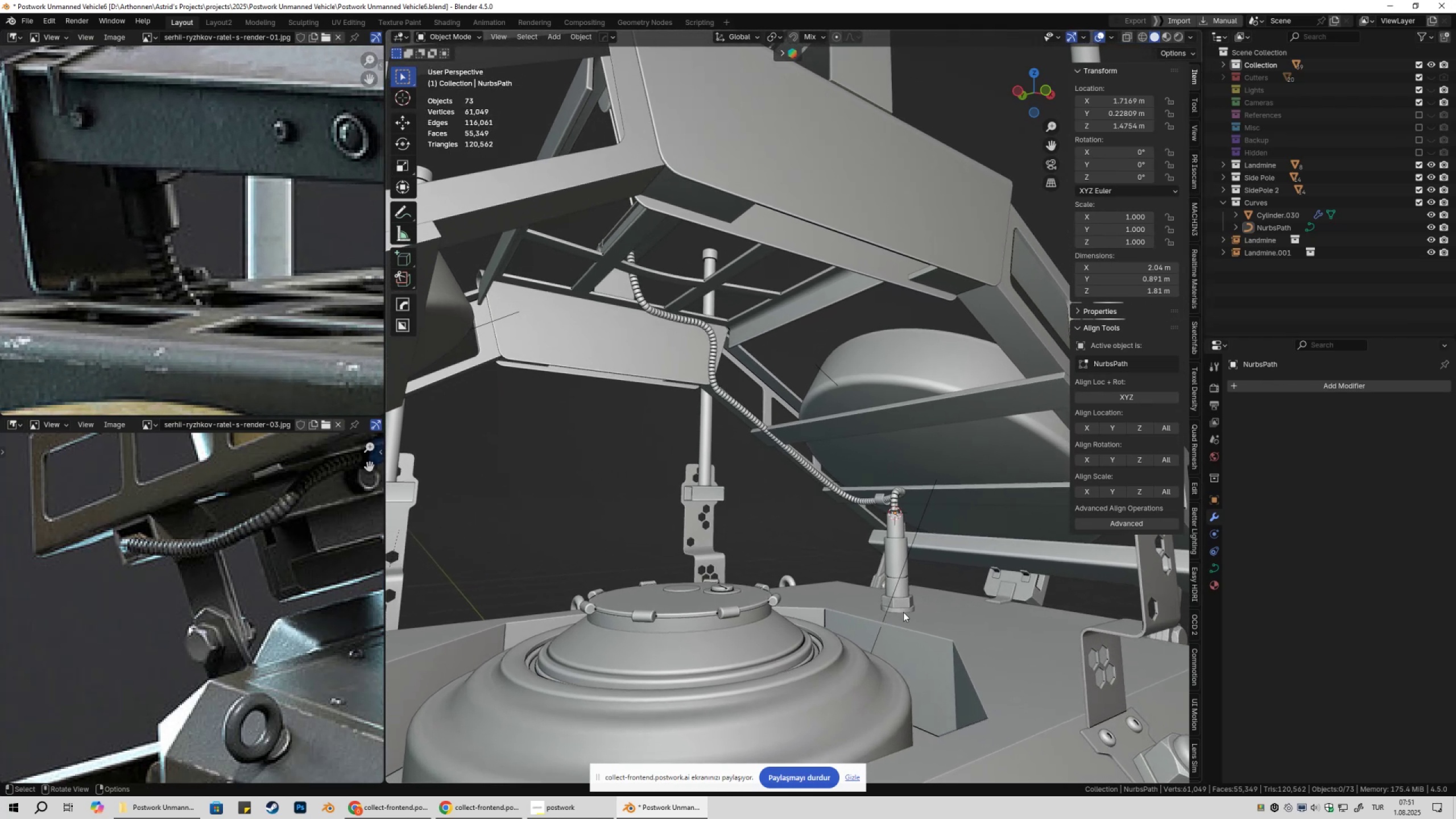 
left_click([900, 611])
 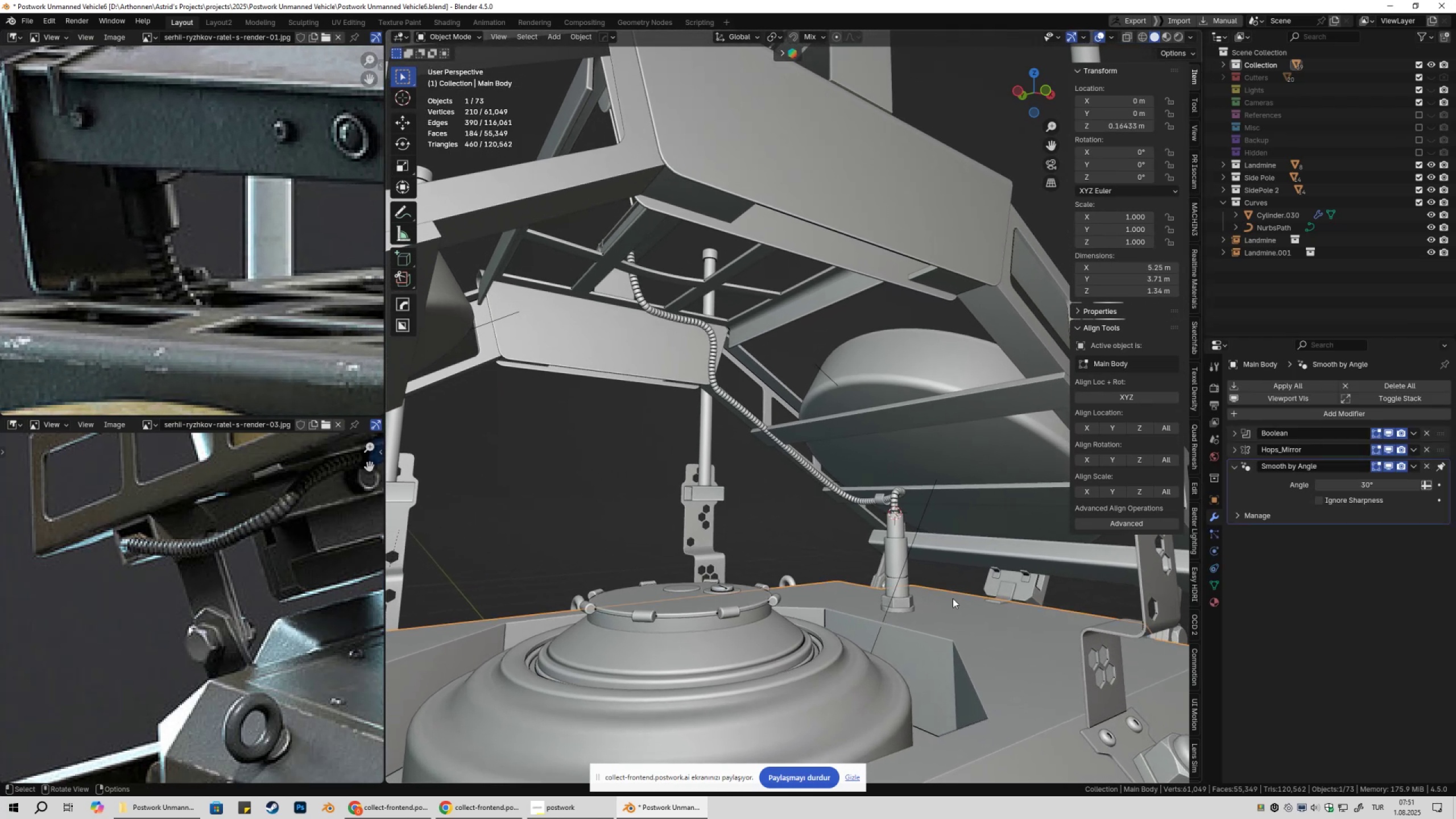 
hold_key(key=ShiftLeft, duration=0.43)
 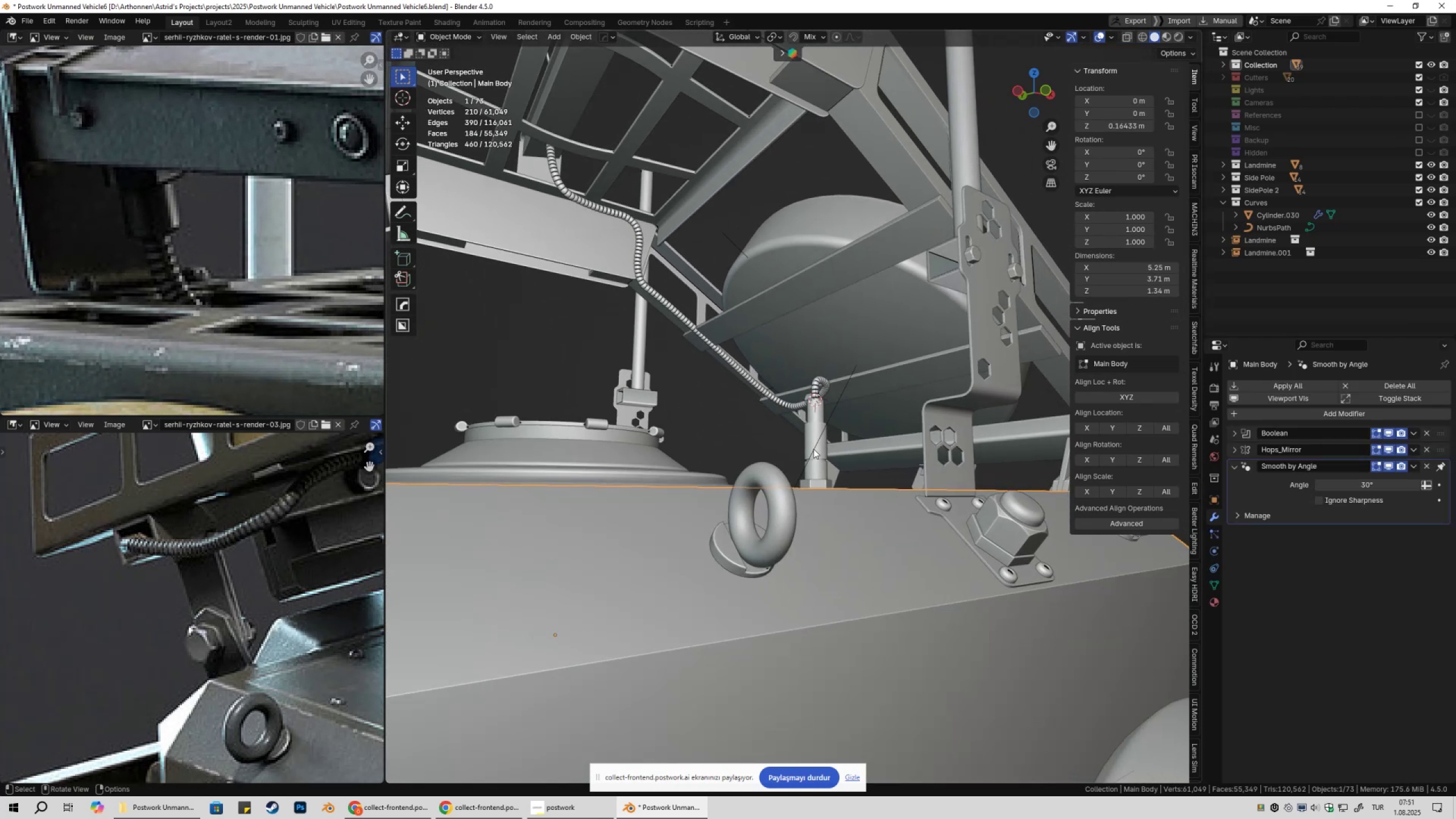 
left_click([813, 449])
 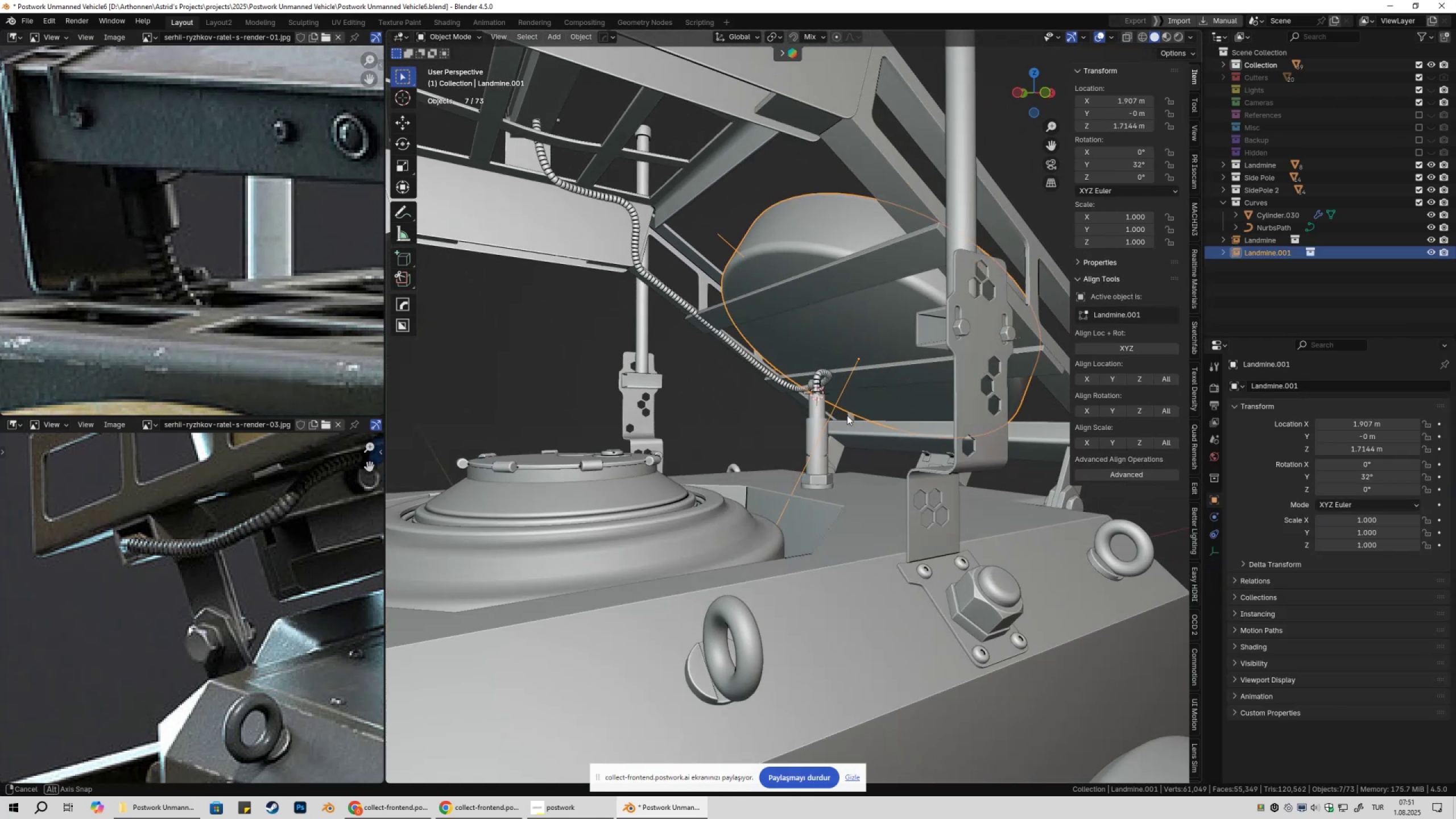 
key(Shift+ShiftLeft)
 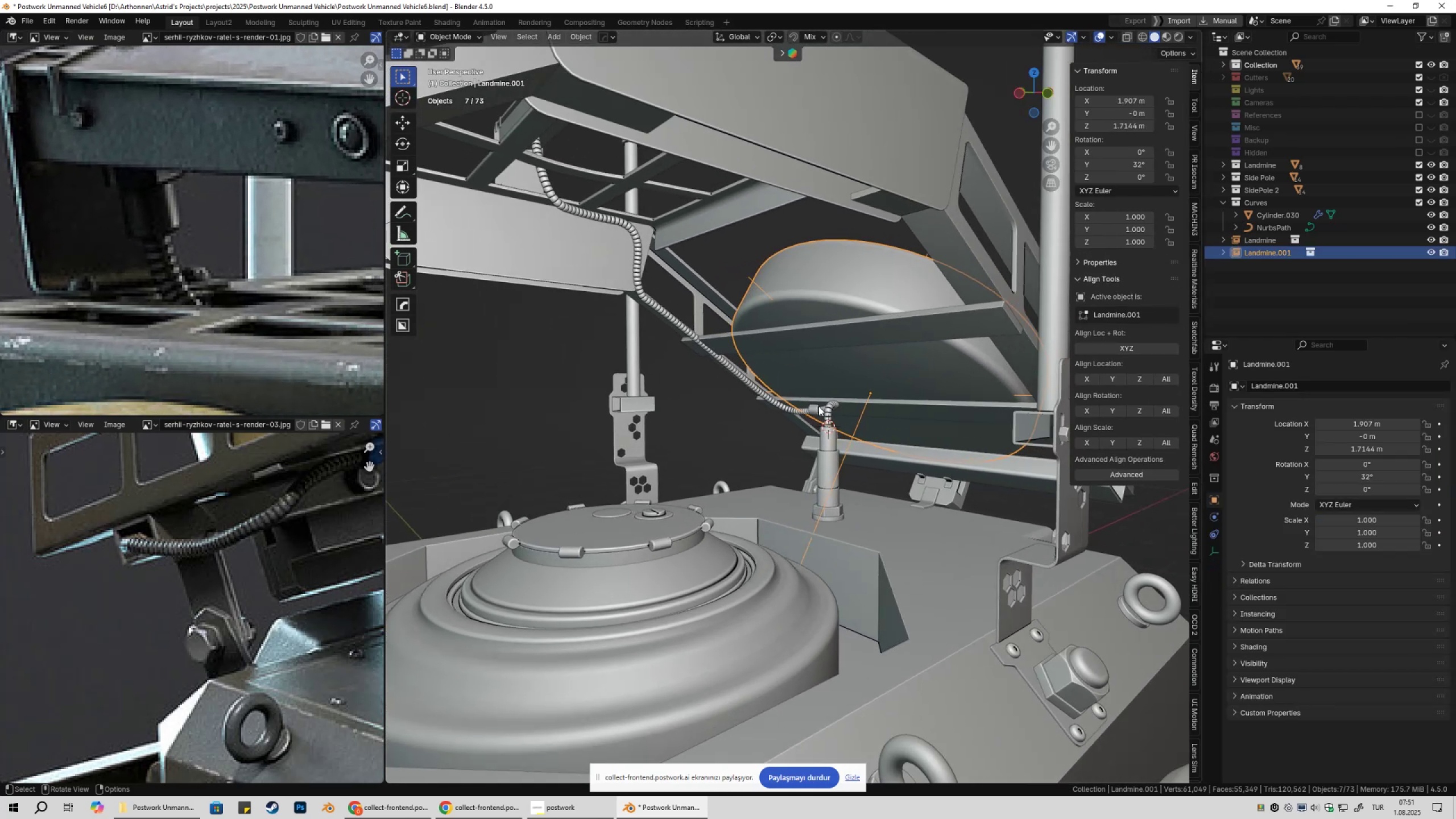 
key(Control+ControlLeft)
 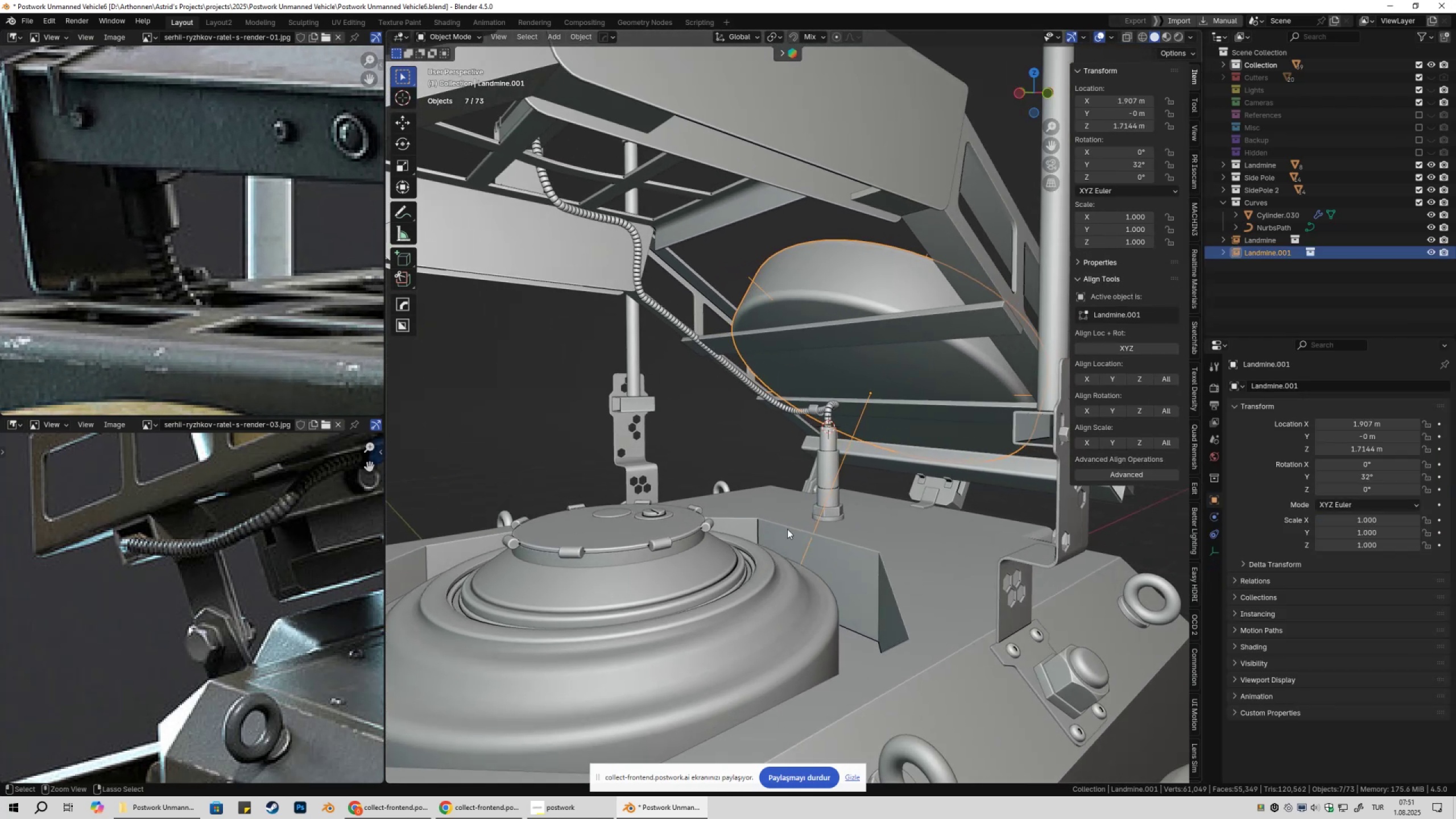 
key(Control+S)
 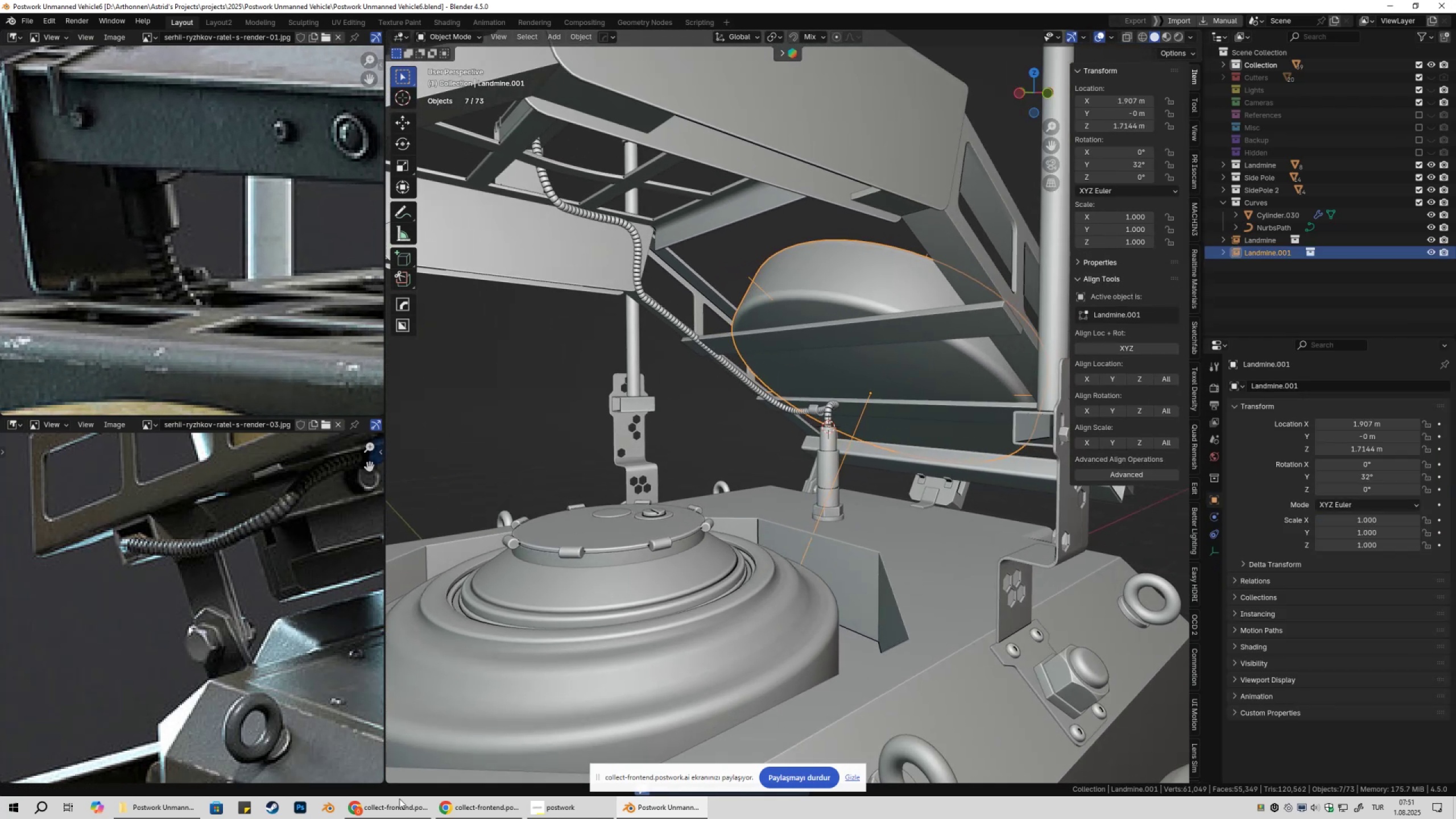 
left_click([390, 818])
 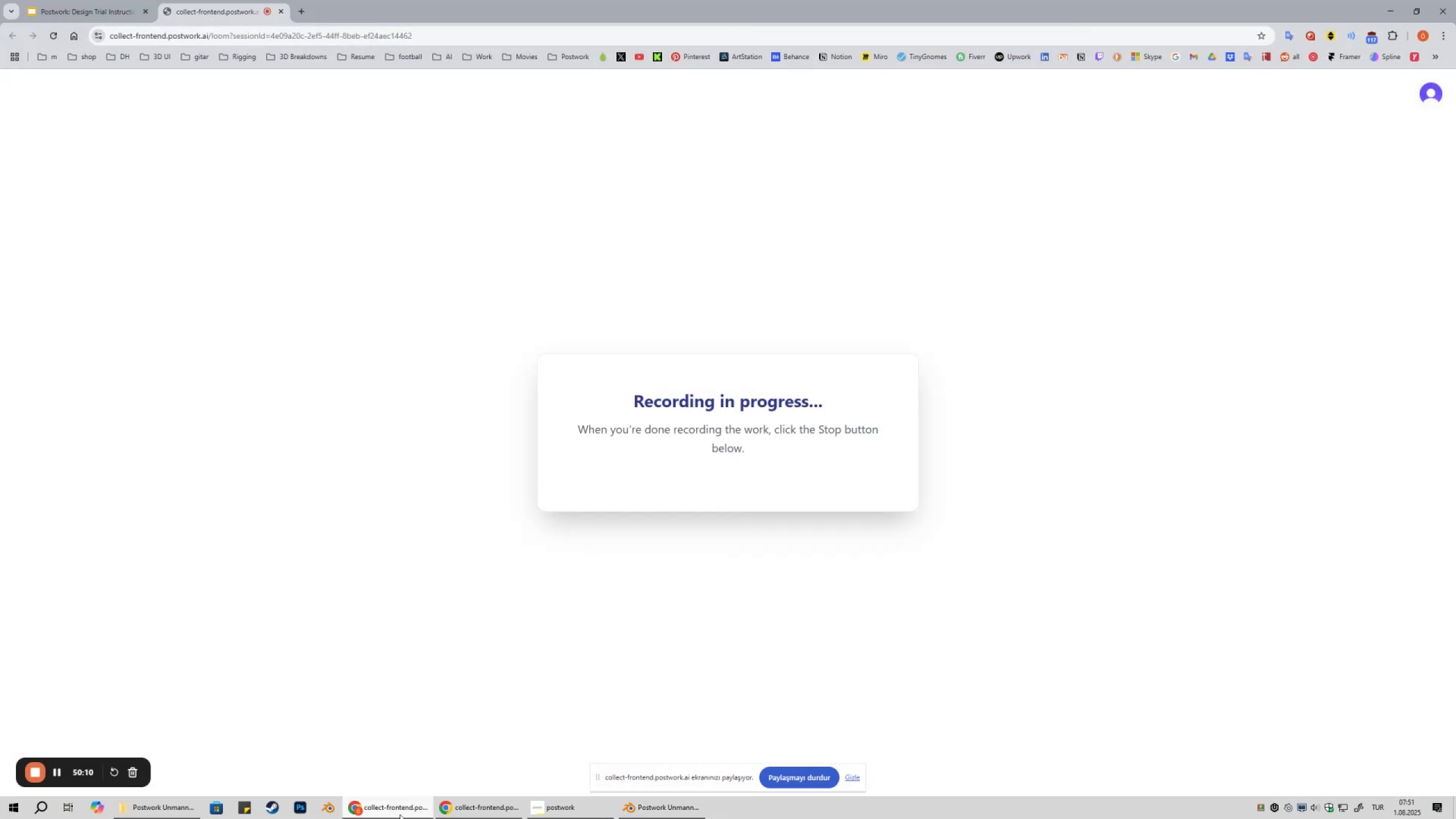 
left_click([400, 814])
 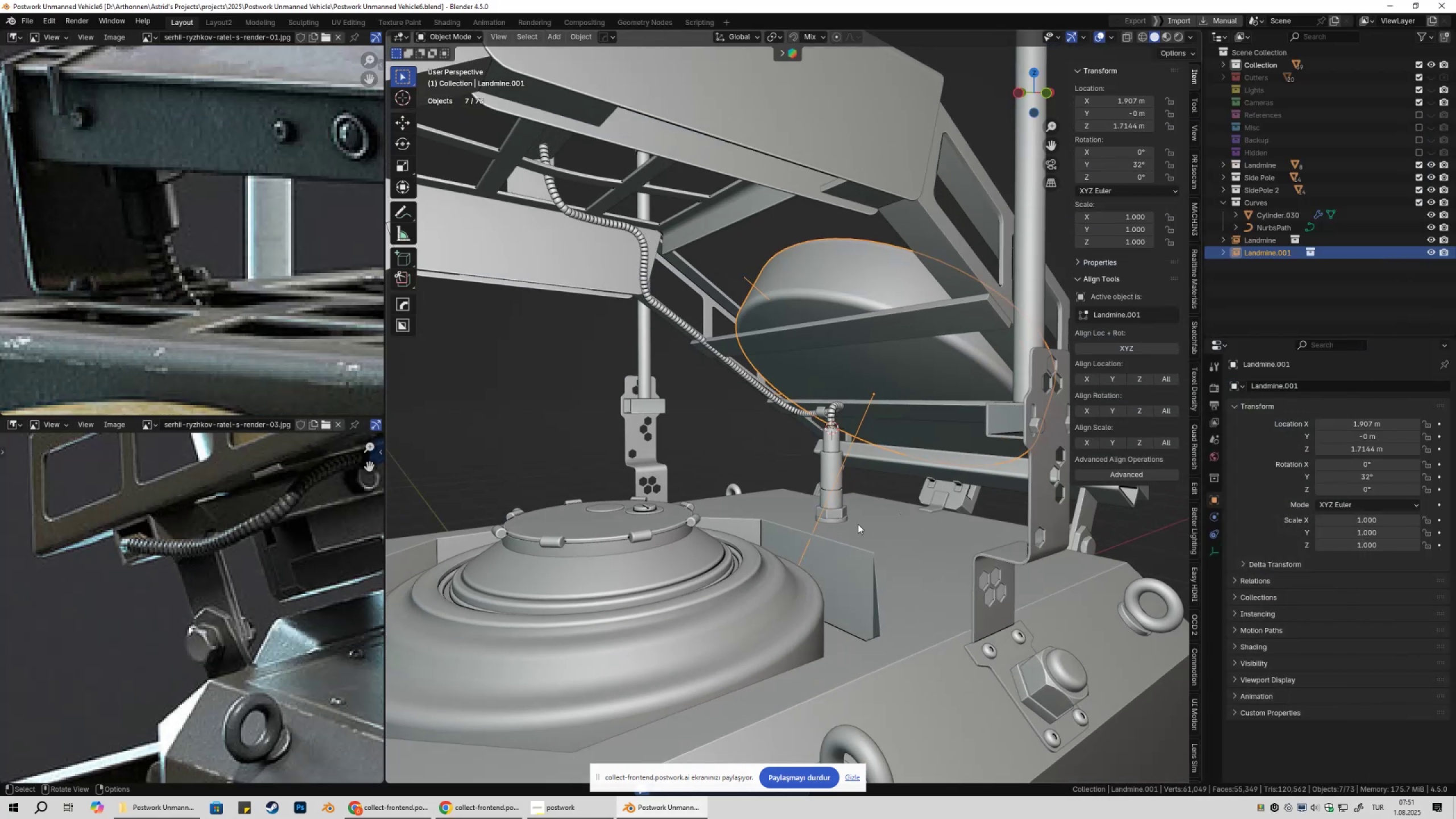 
left_click([834, 518])
 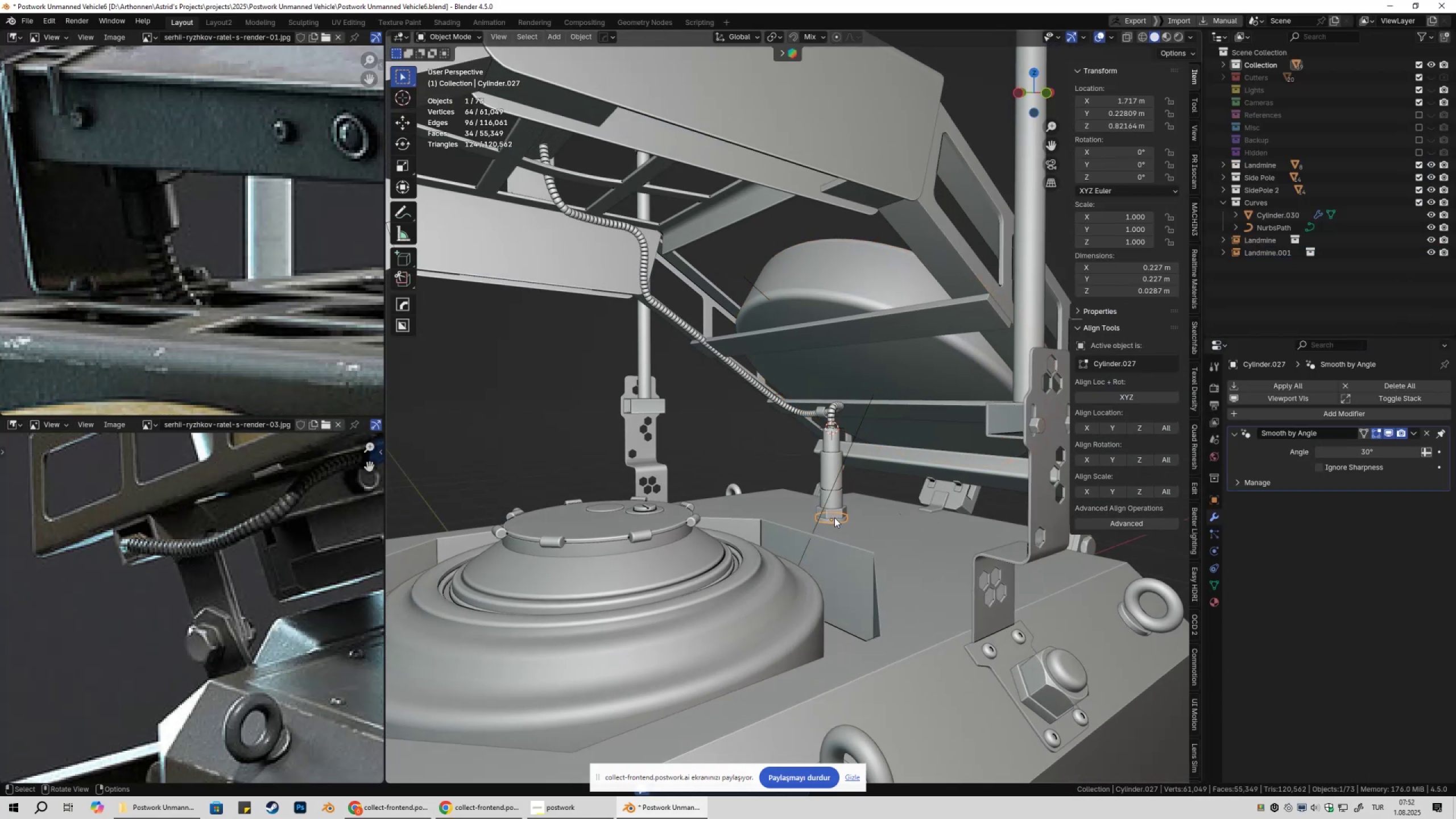 
key(NumpadDecimal)
 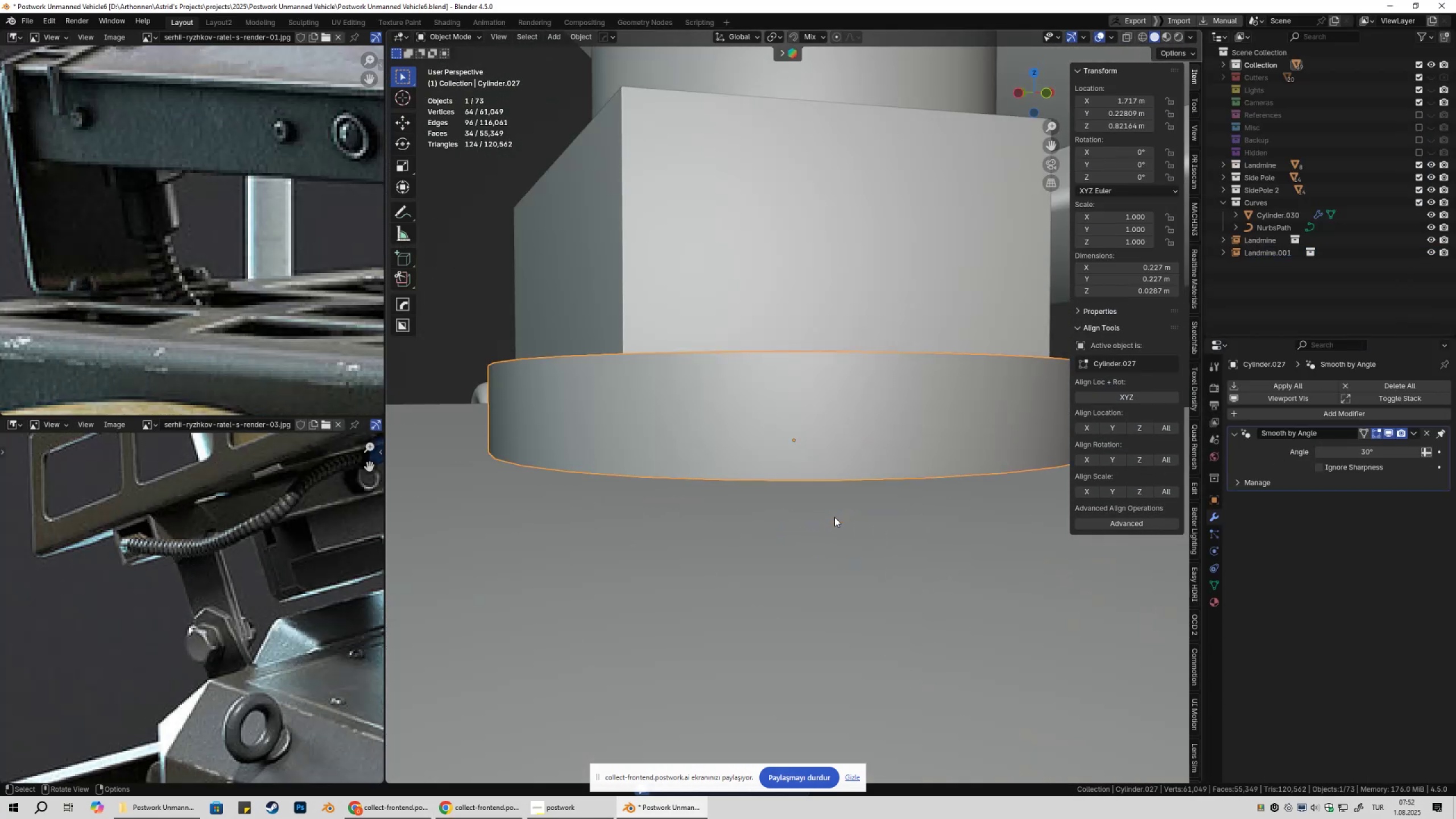 
scroll: coordinate [842, 530], scroll_direction: down, amount: 4.0
 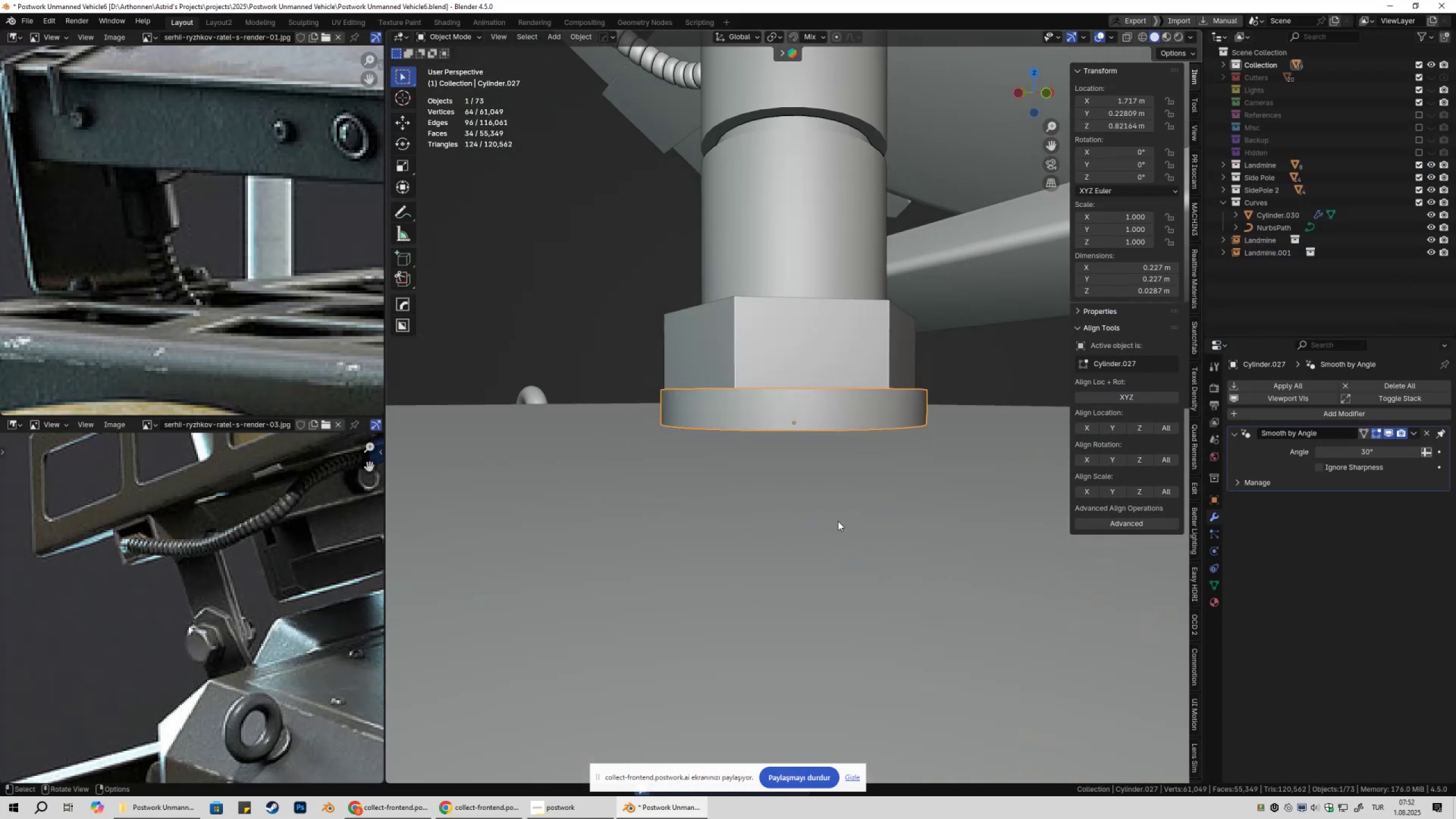 
key(Control+ControlLeft)
 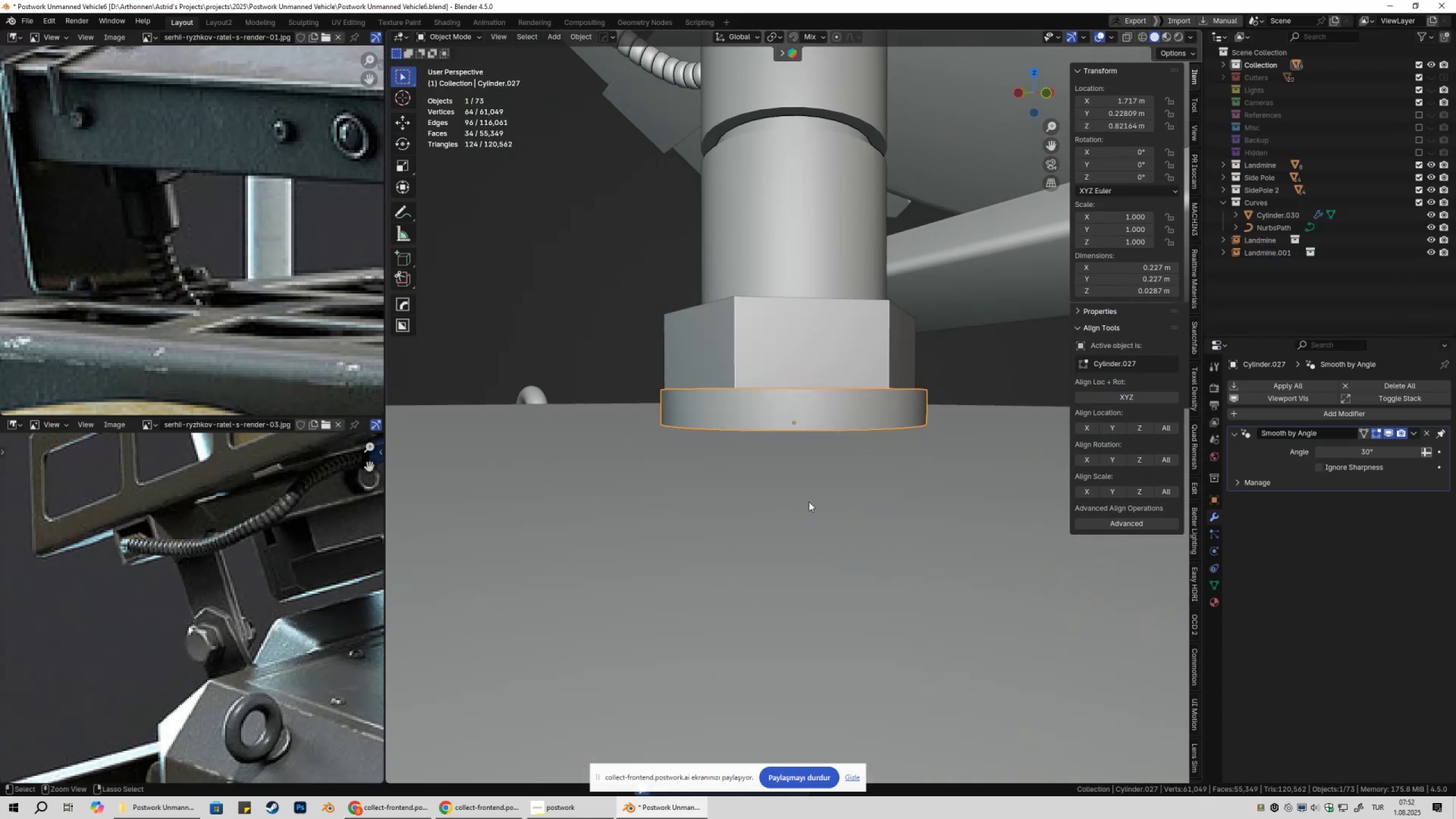 
key(Control+S)
 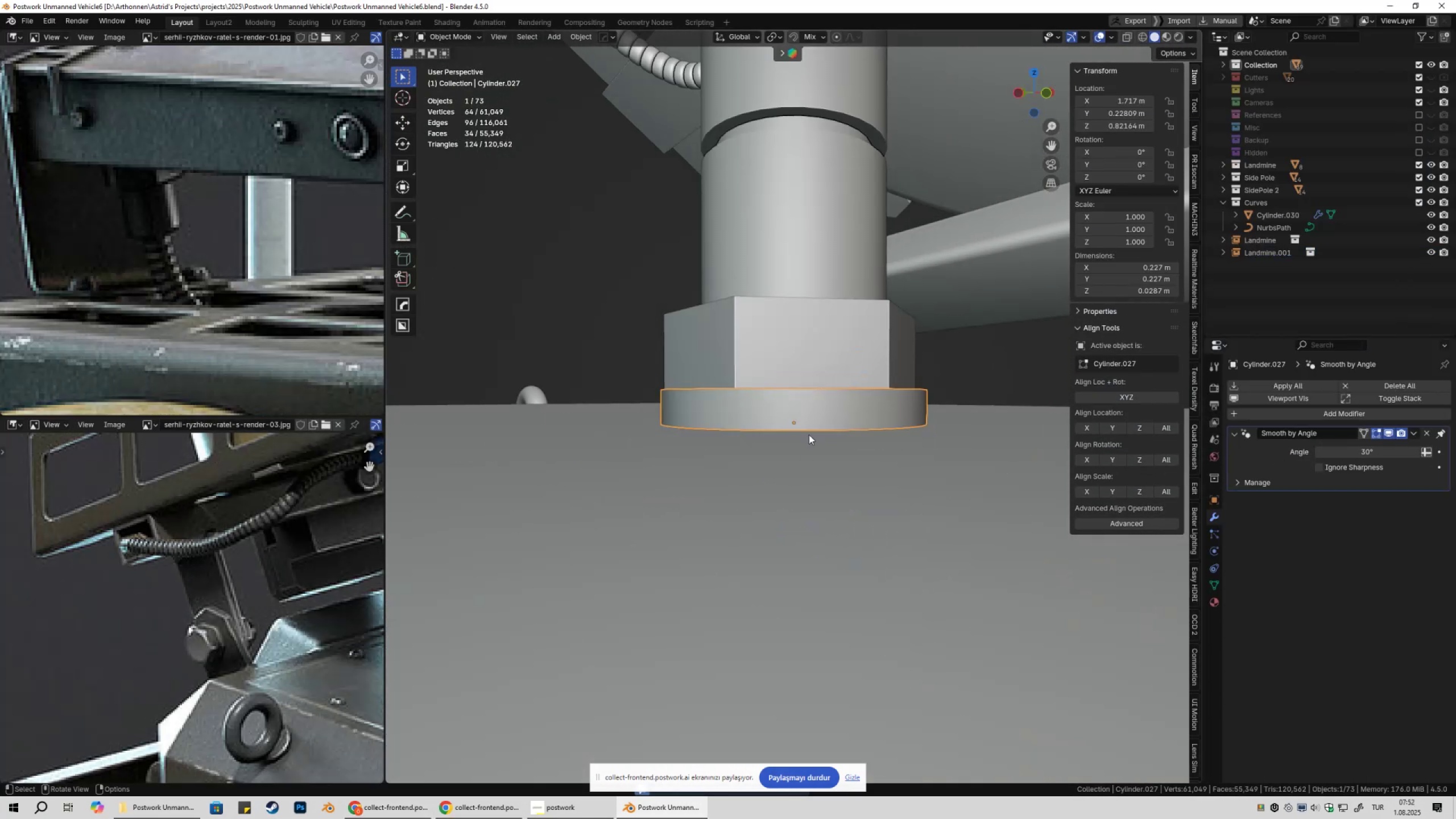 
key(Shift+ShiftLeft)
 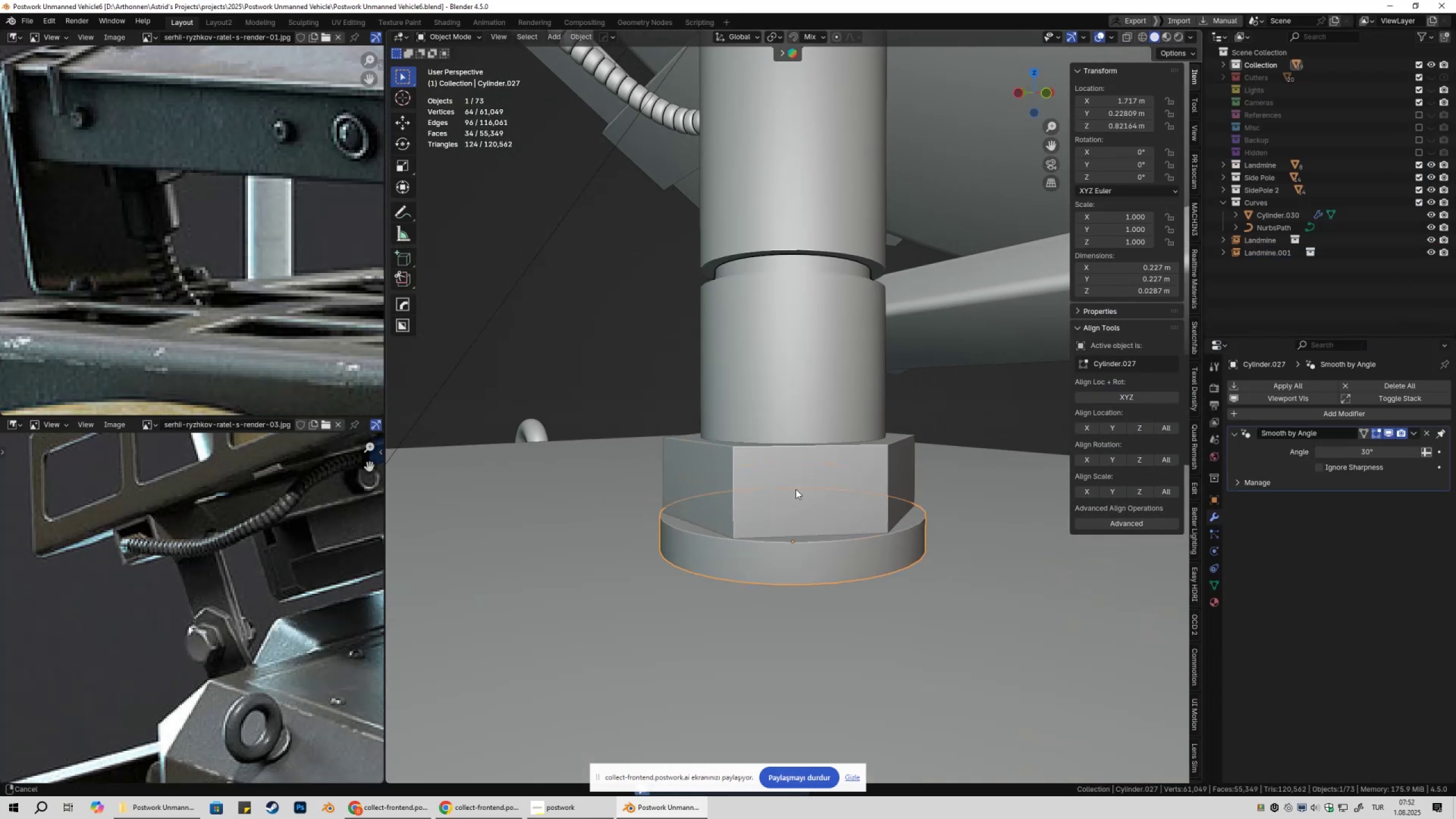 
scroll: coordinate [806, 471], scroll_direction: down, amount: 9.0
 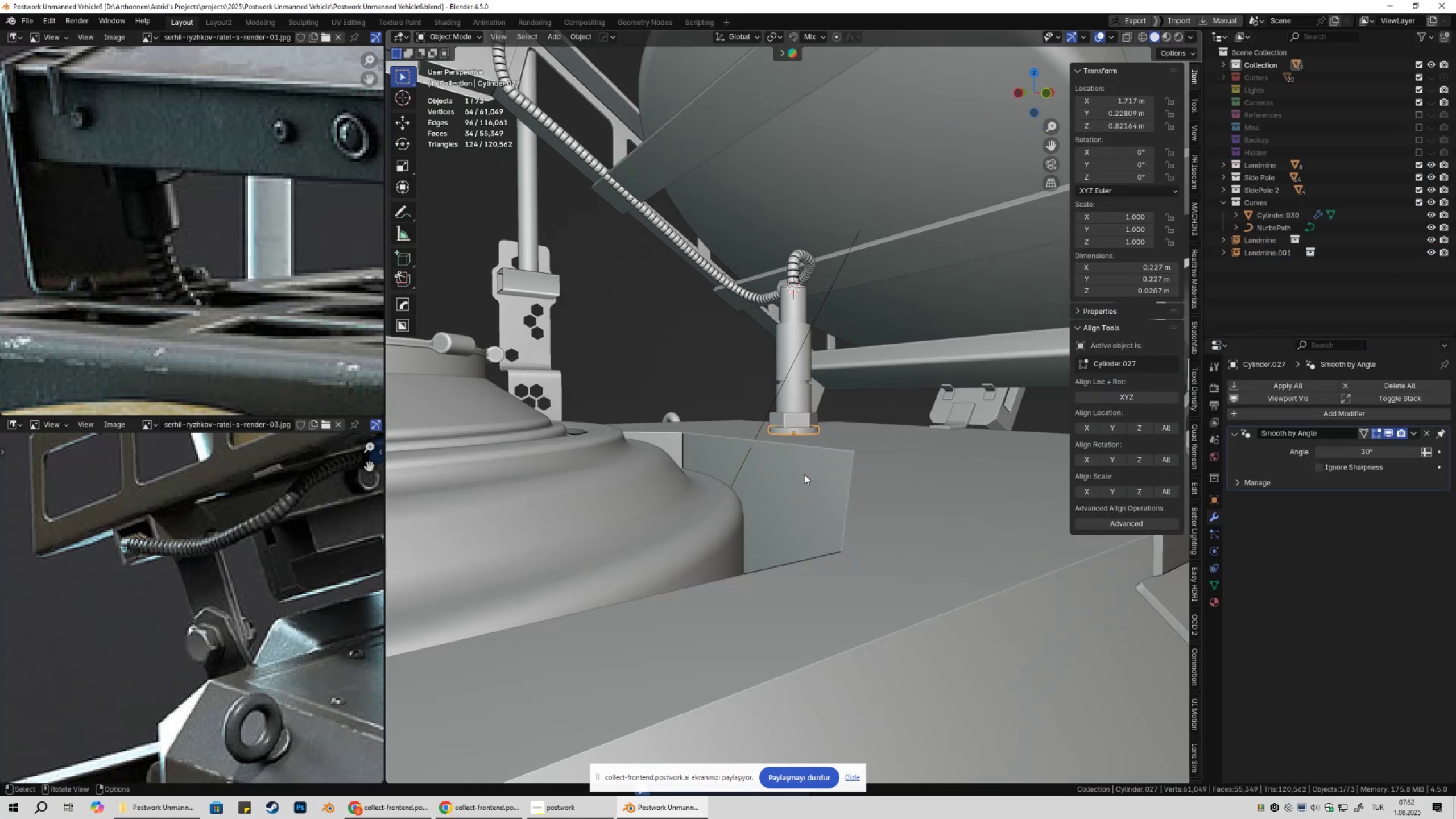 
hold_key(key=ShiftLeft, duration=0.36)
 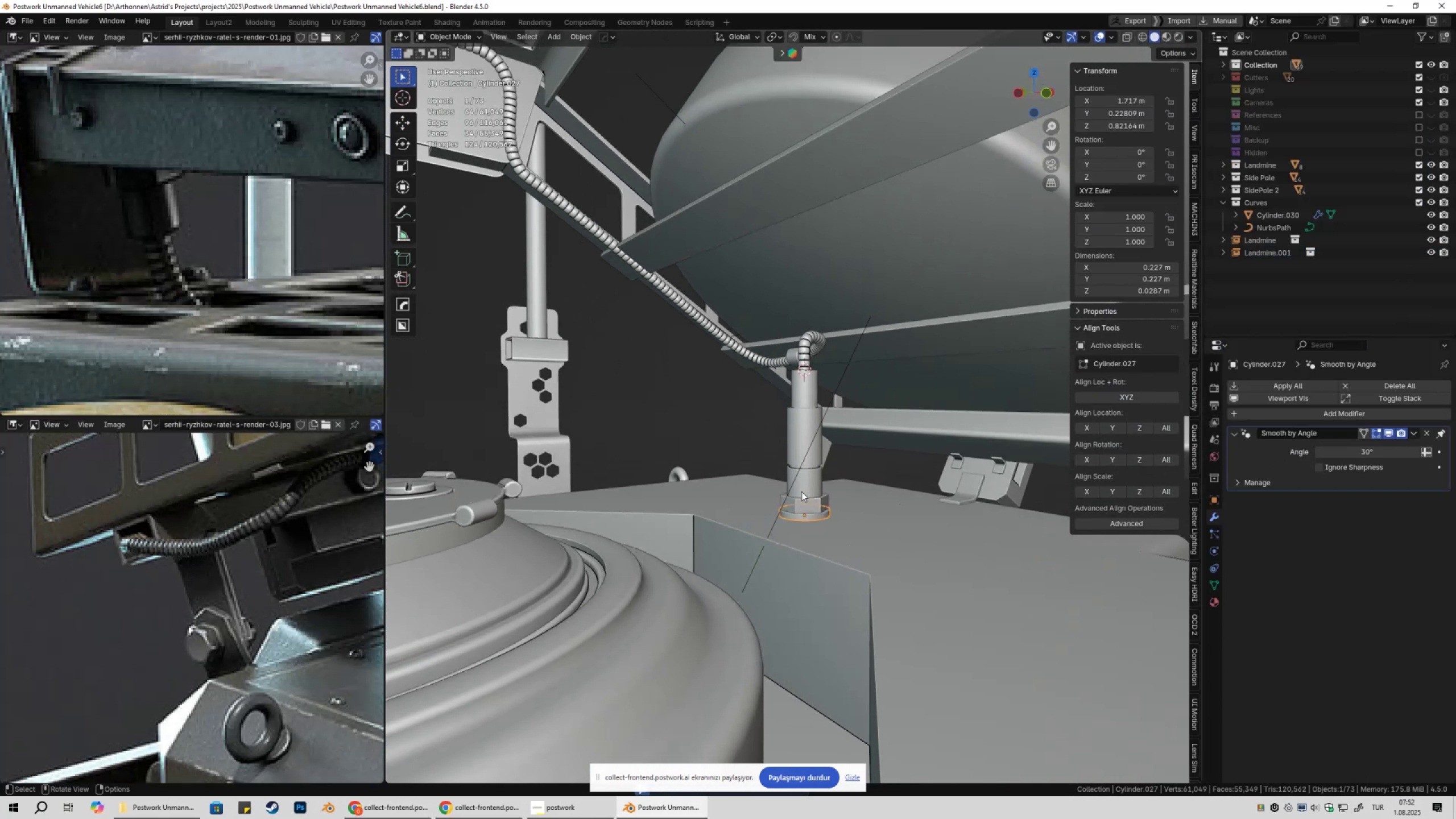 
scroll: coordinate [802, 492], scroll_direction: up, amount: 3.0
 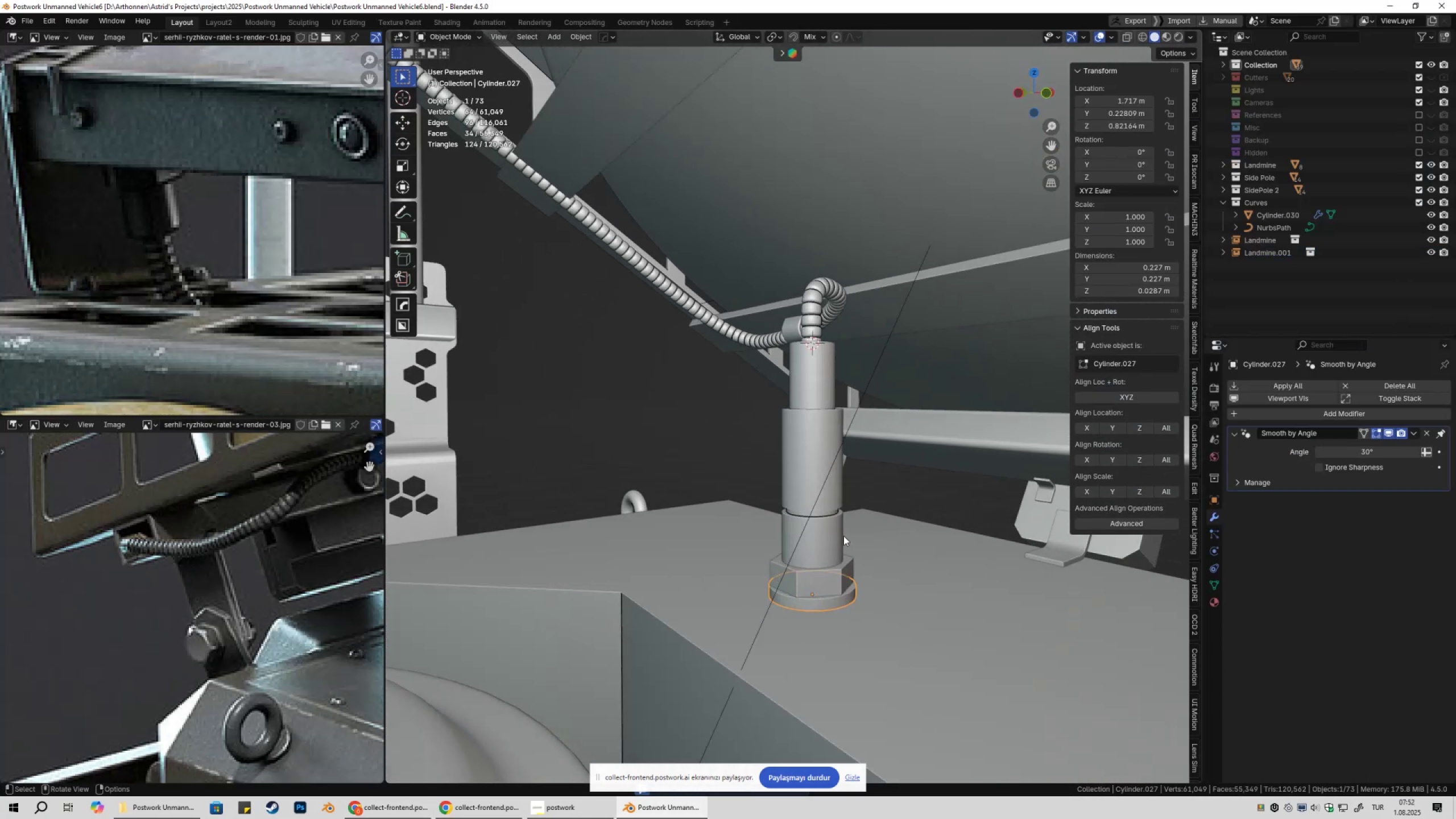 
hold_key(key=ShiftLeft, duration=0.94)
left_click([826, 580])
 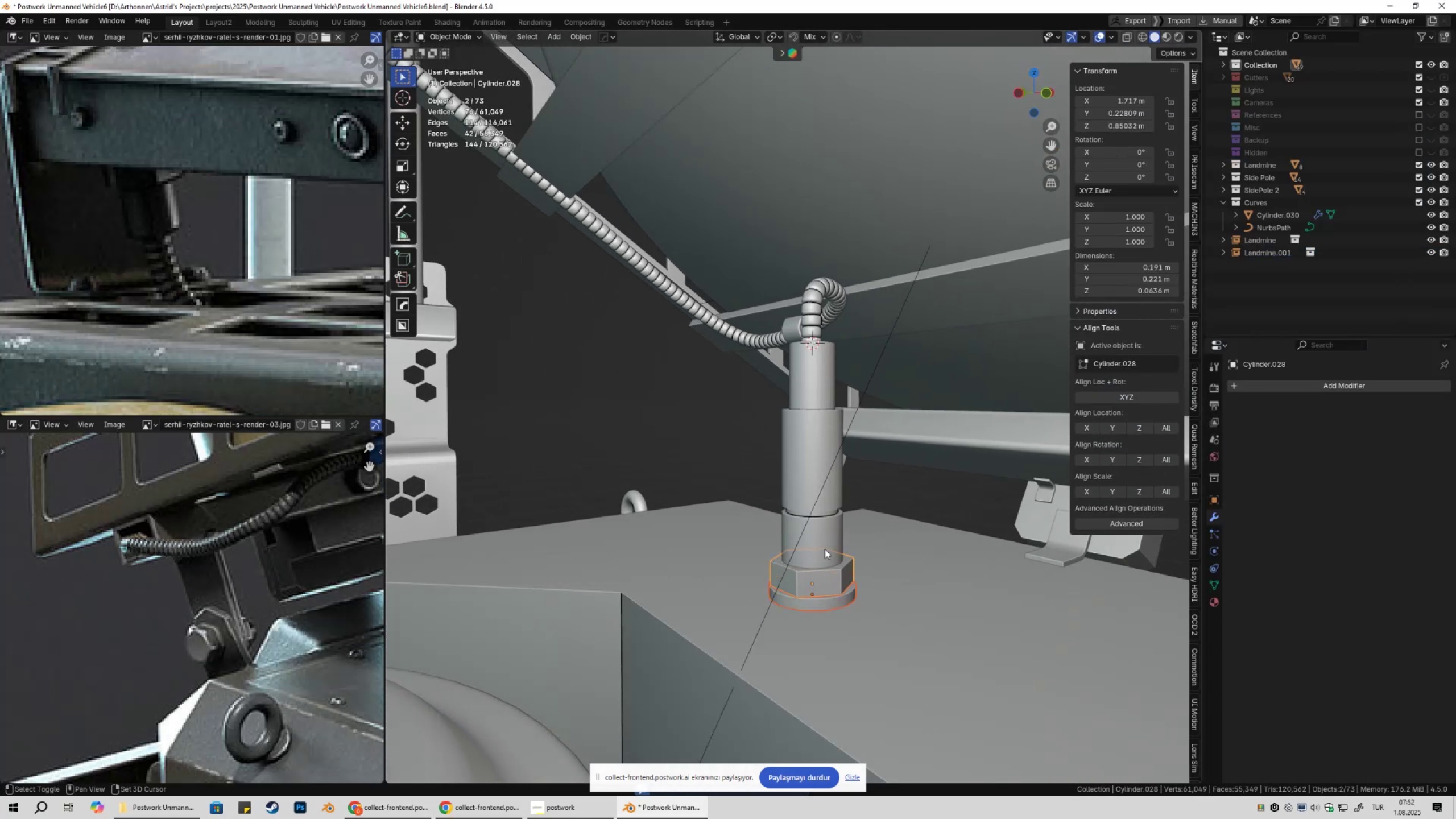 
double_click([825, 549])
 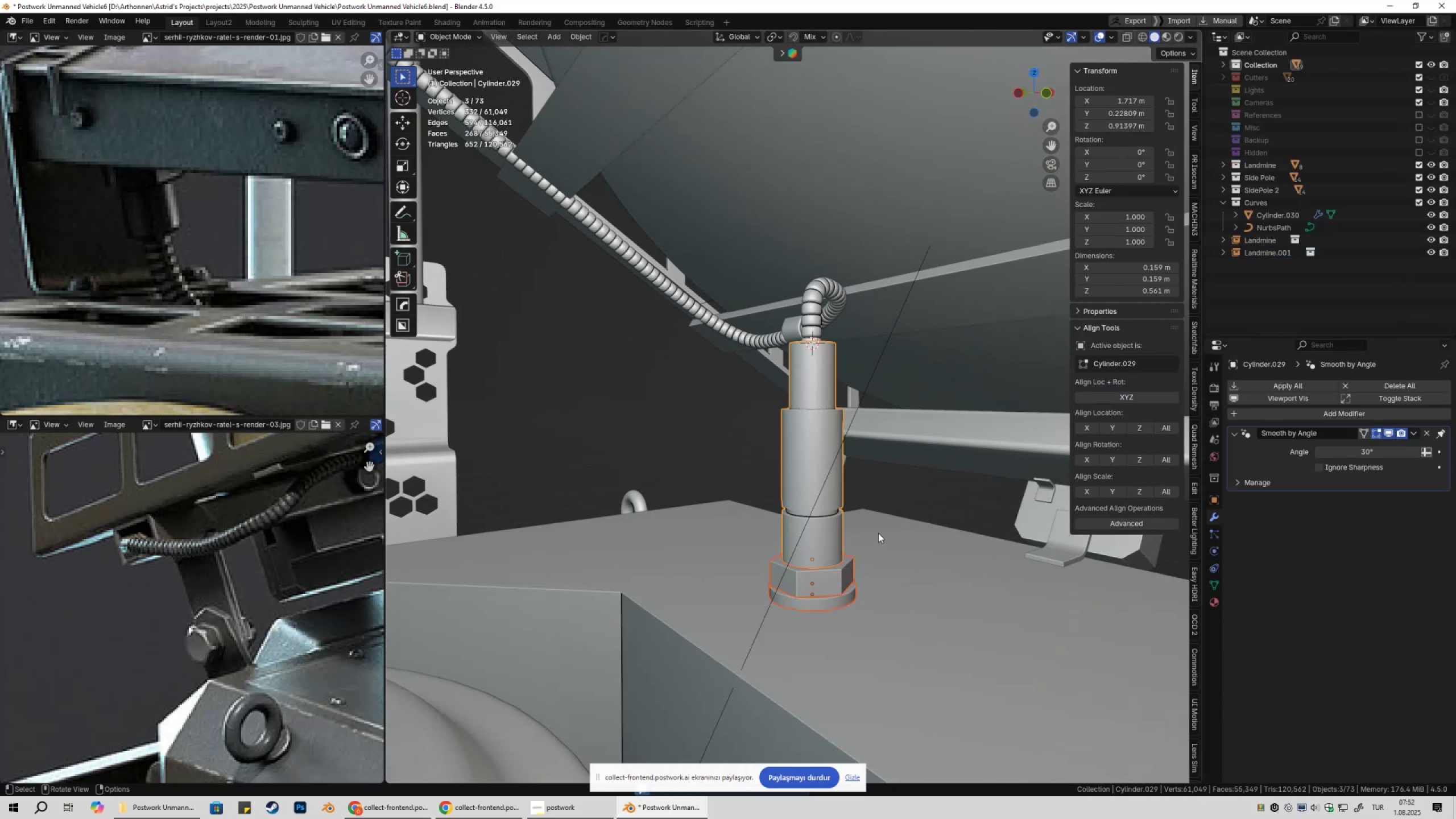 
scroll: coordinate [868, 517], scroll_direction: down, amount: 7.0
 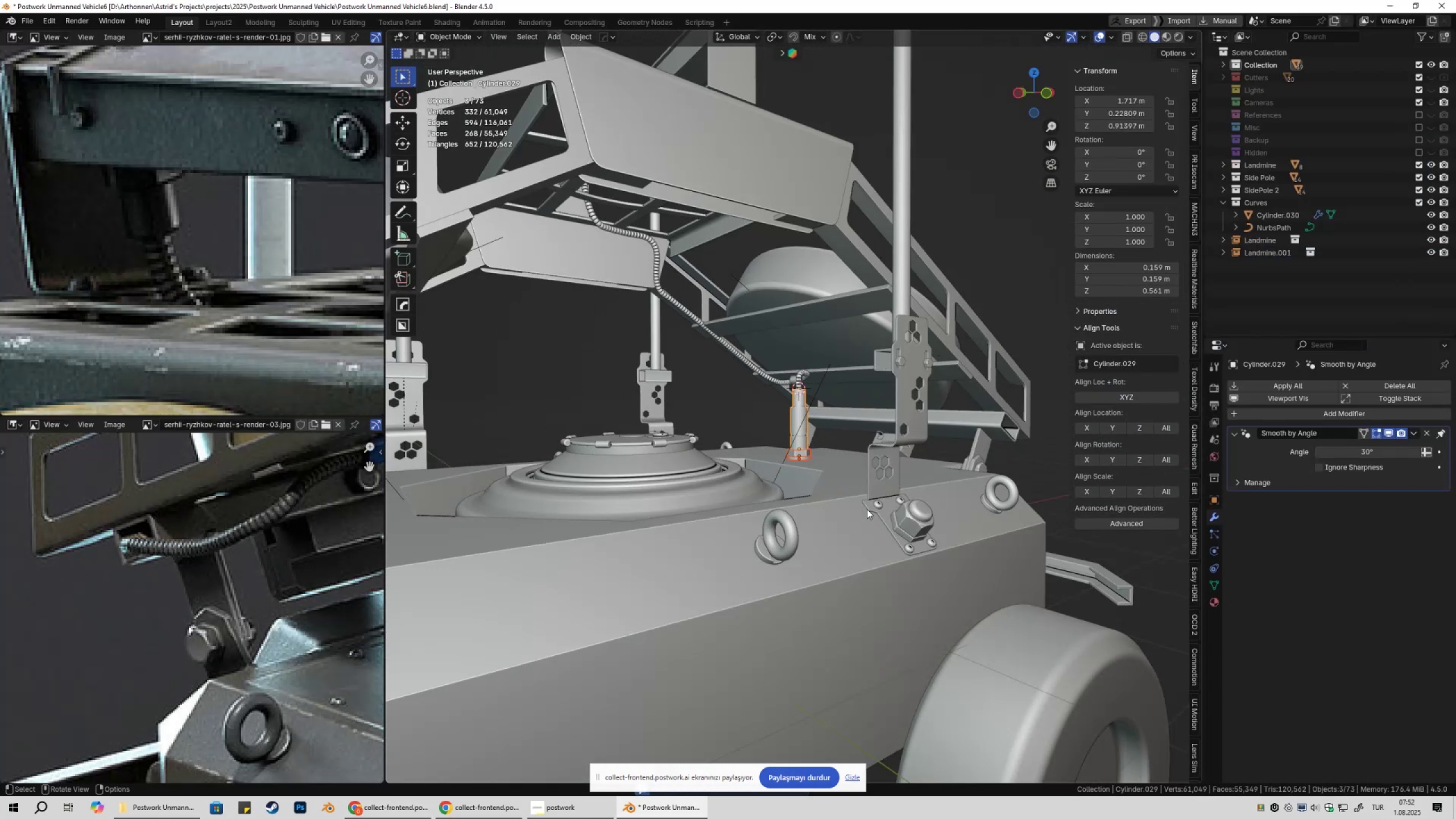 
hold_key(key=ShiftLeft, duration=0.35)
 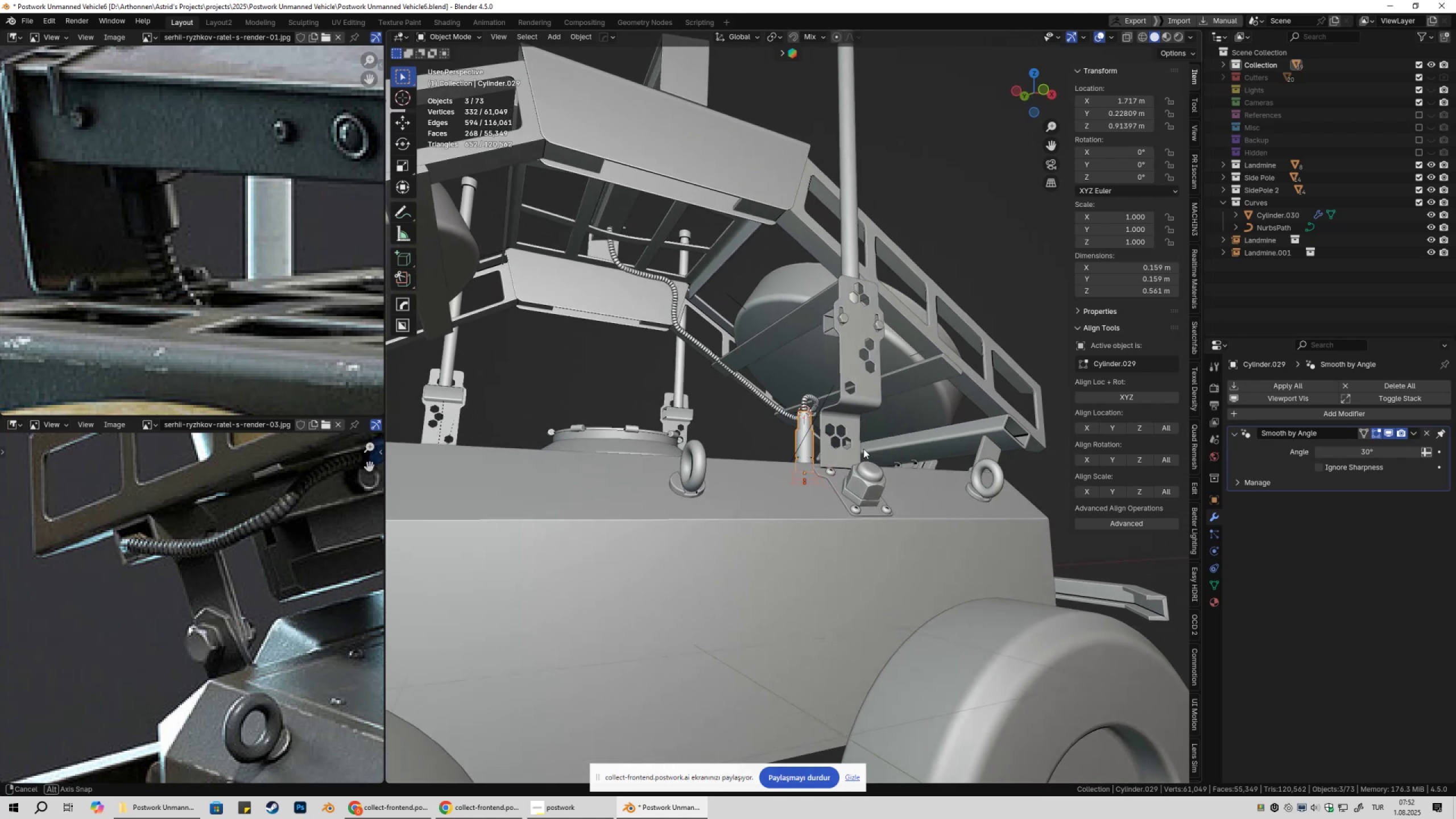 
type(Dzrxy180)
key(NumpadEnter)
 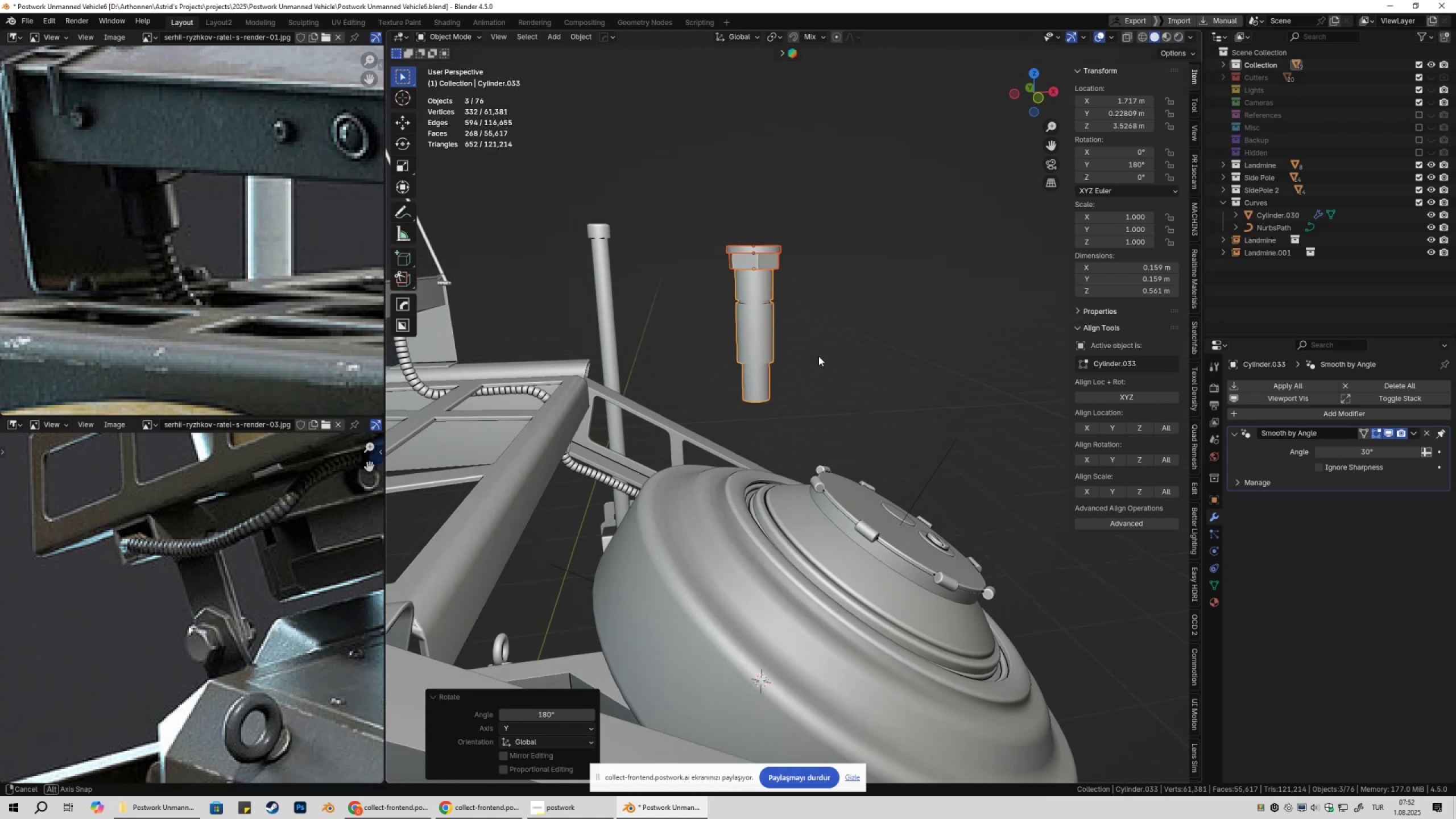 
scroll: coordinate [866, 345], scroll_direction: up, amount: 3.0
 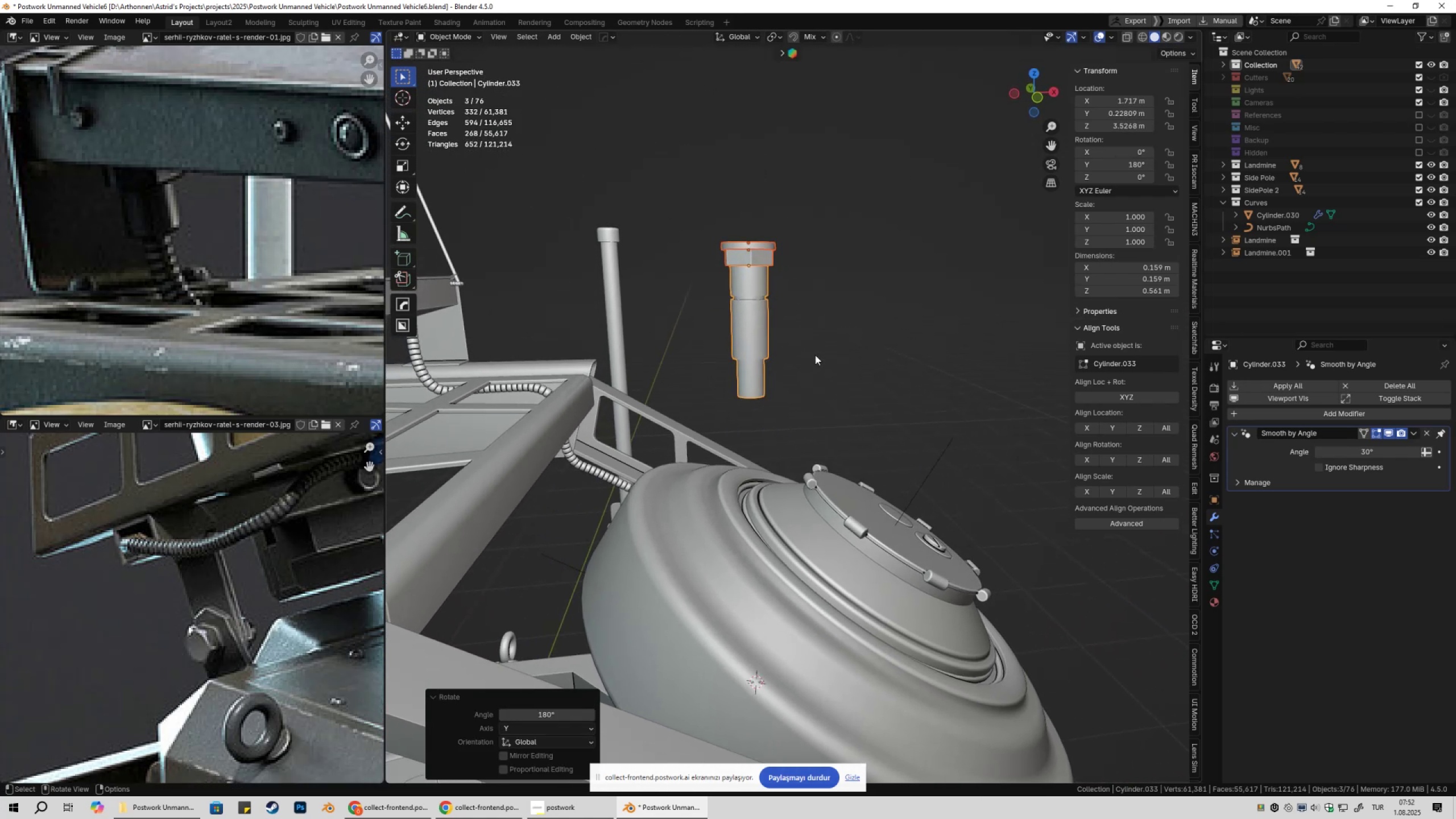 
left_click([759, 330])
 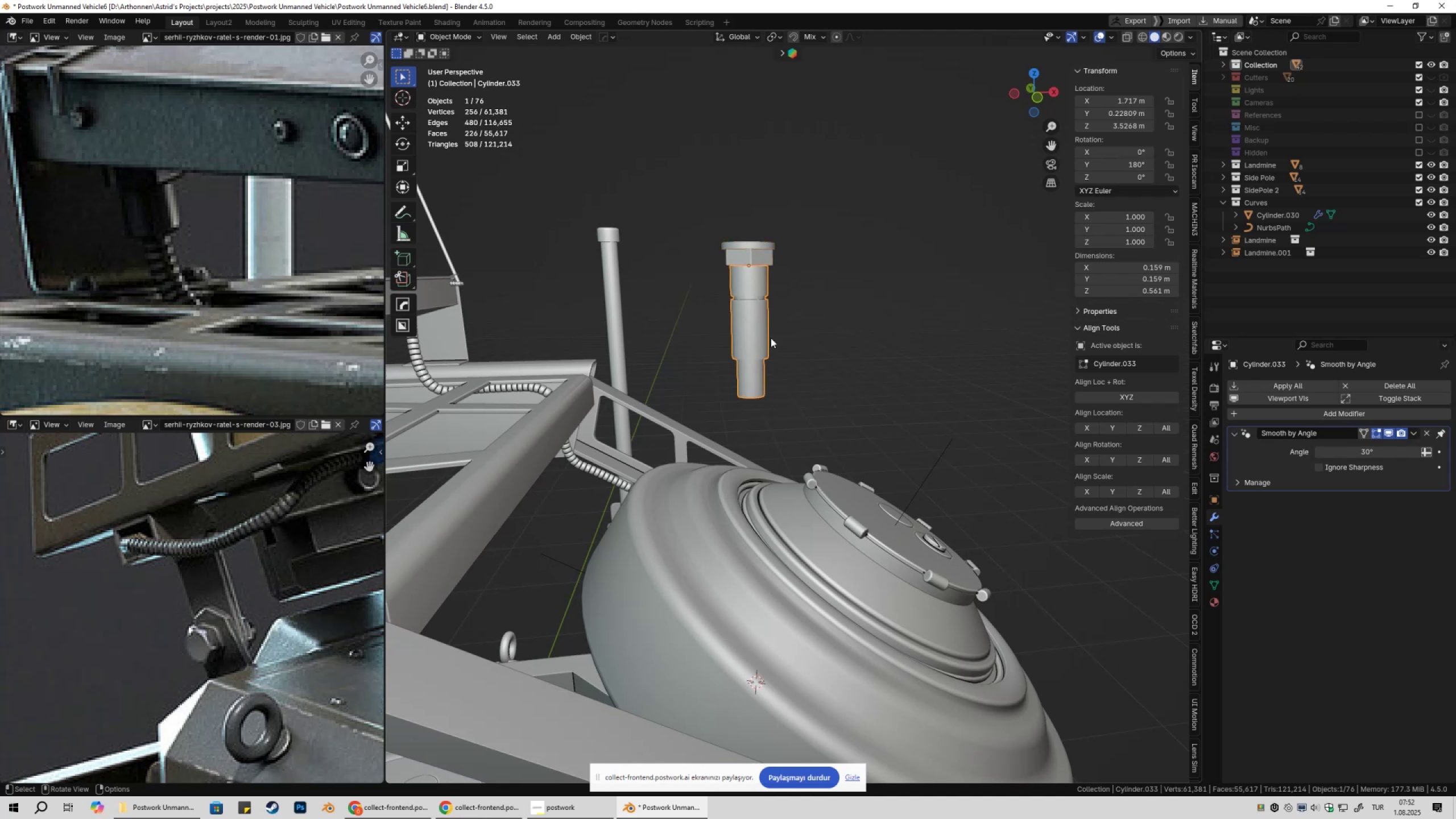 
key(Tab)
type(1zgzzgzz)
 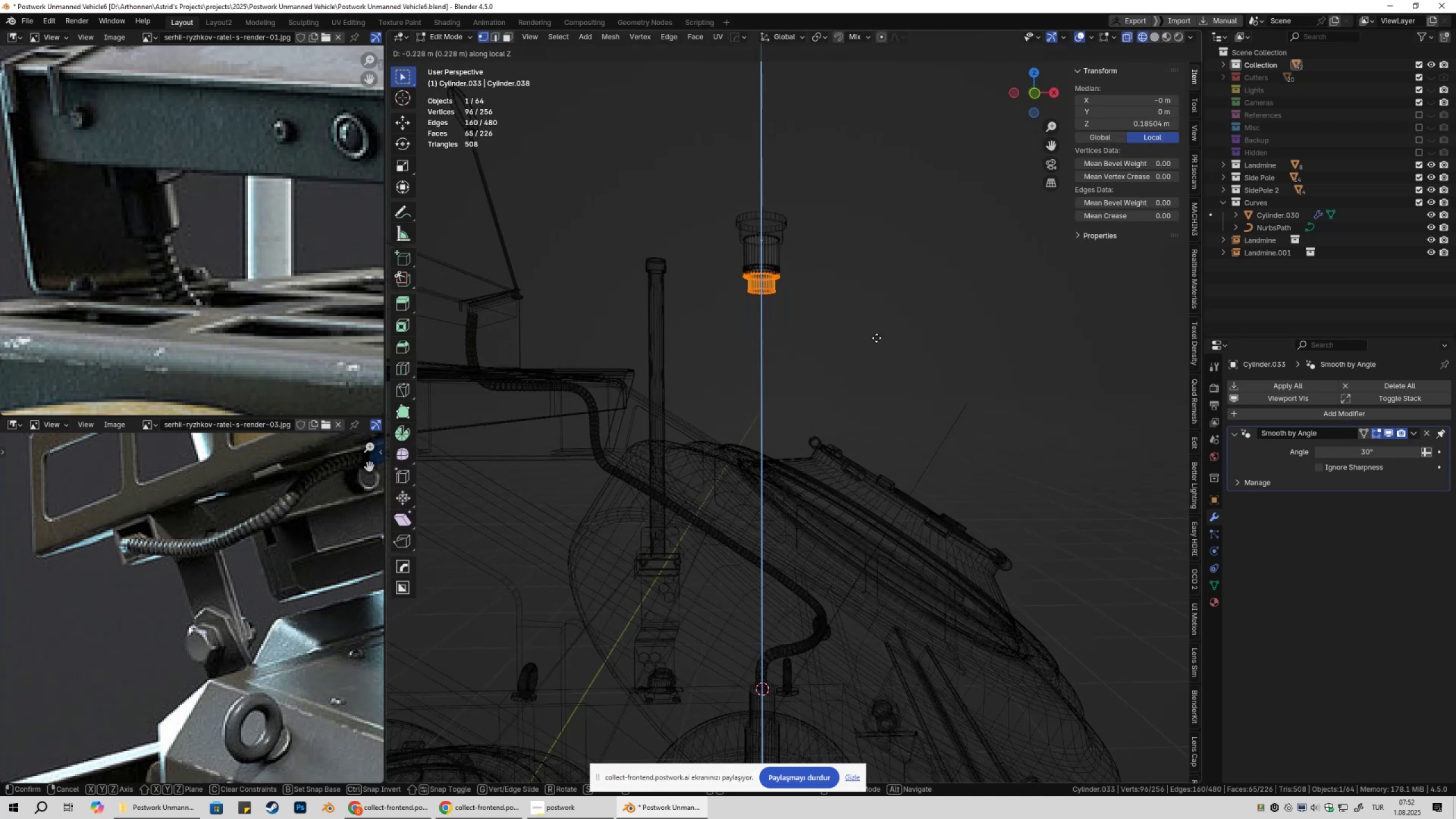 
left_click_drag(start_coordinate=[706, 315], to_coordinate=[835, 437])
 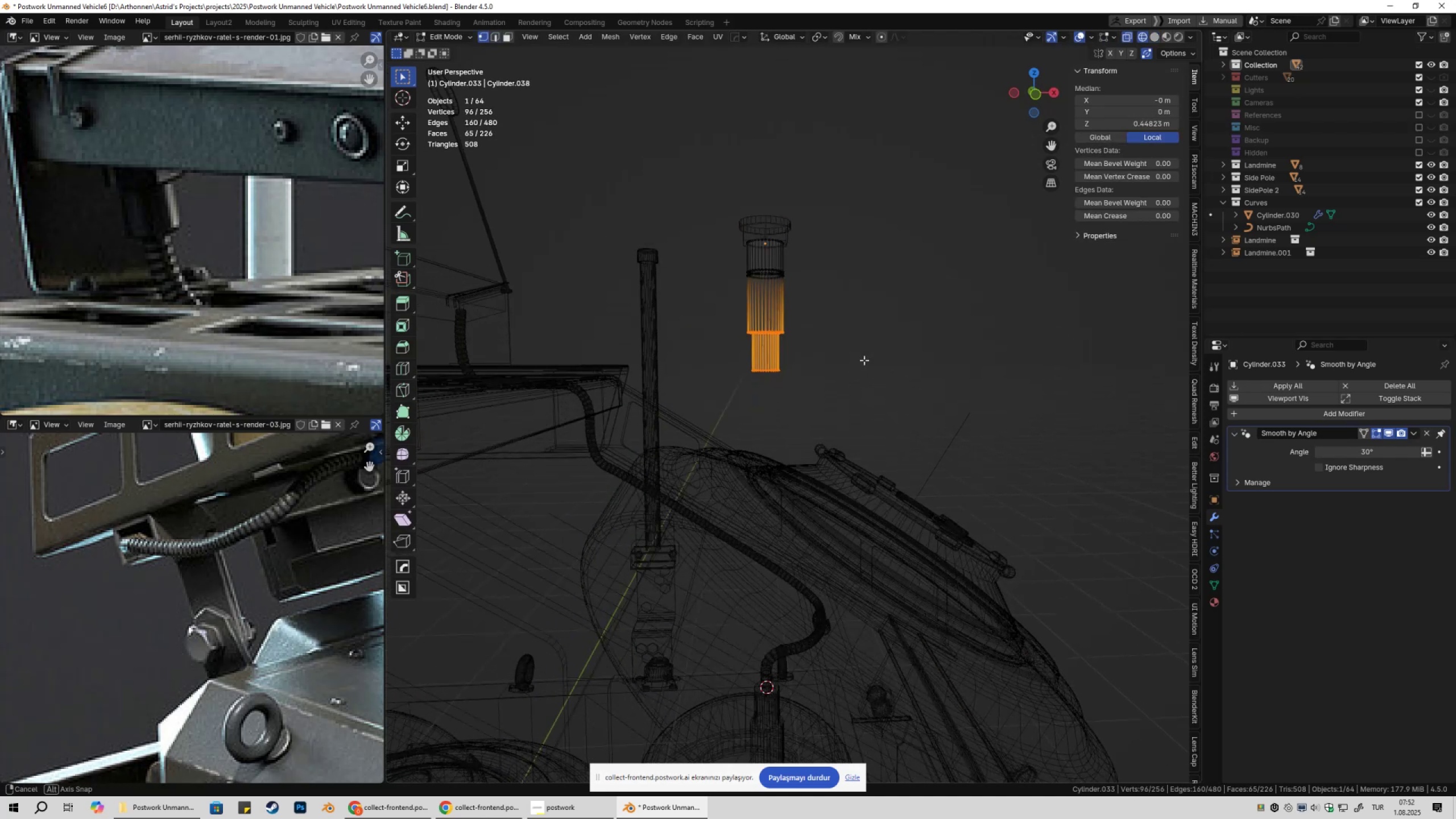 
left_click_drag(start_coordinate=[714, 344], to_coordinate=[832, 410])
 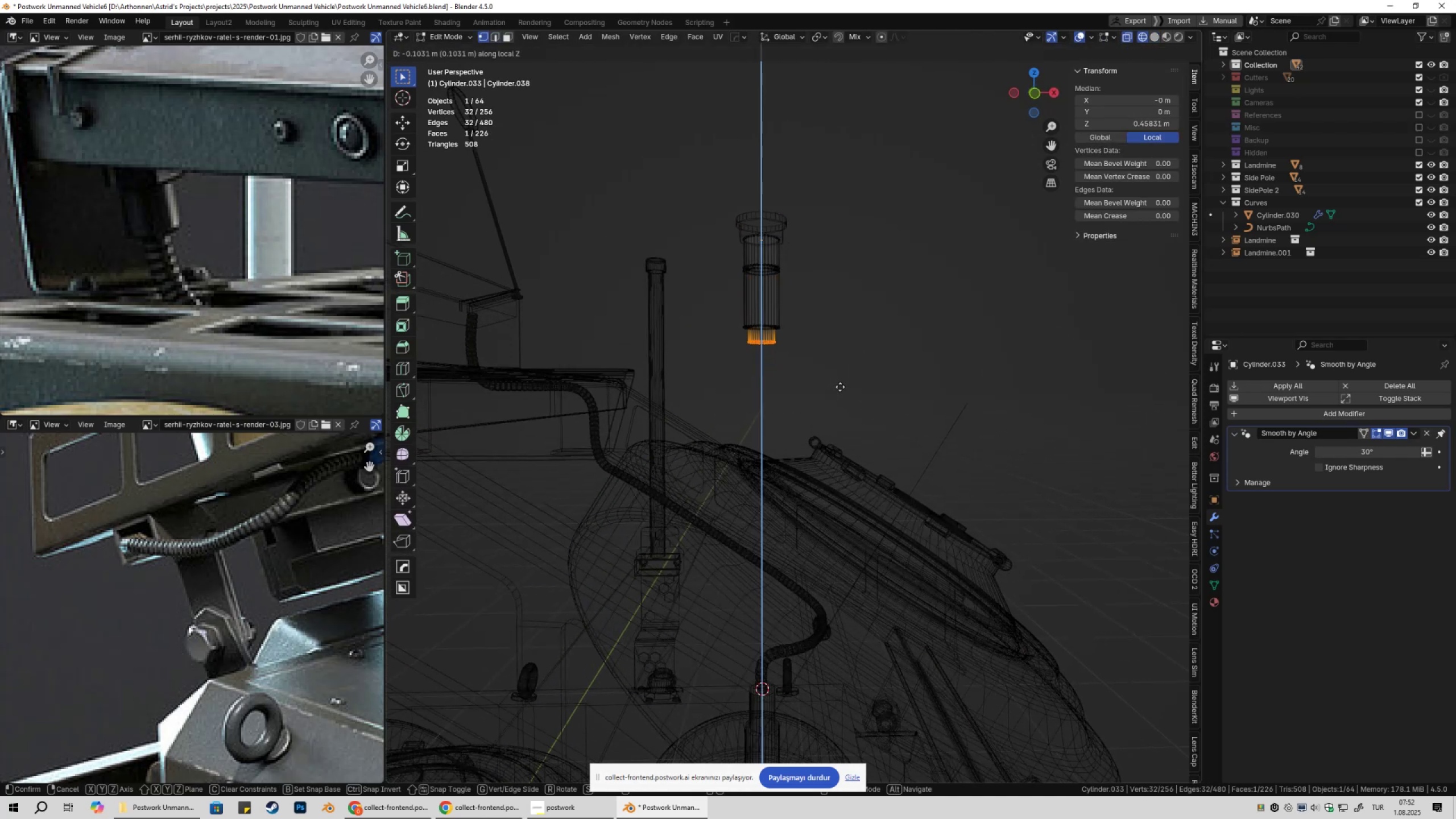 
left_click_drag(start_coordinate=[693, 305], to_coordinate=[877, 388])
 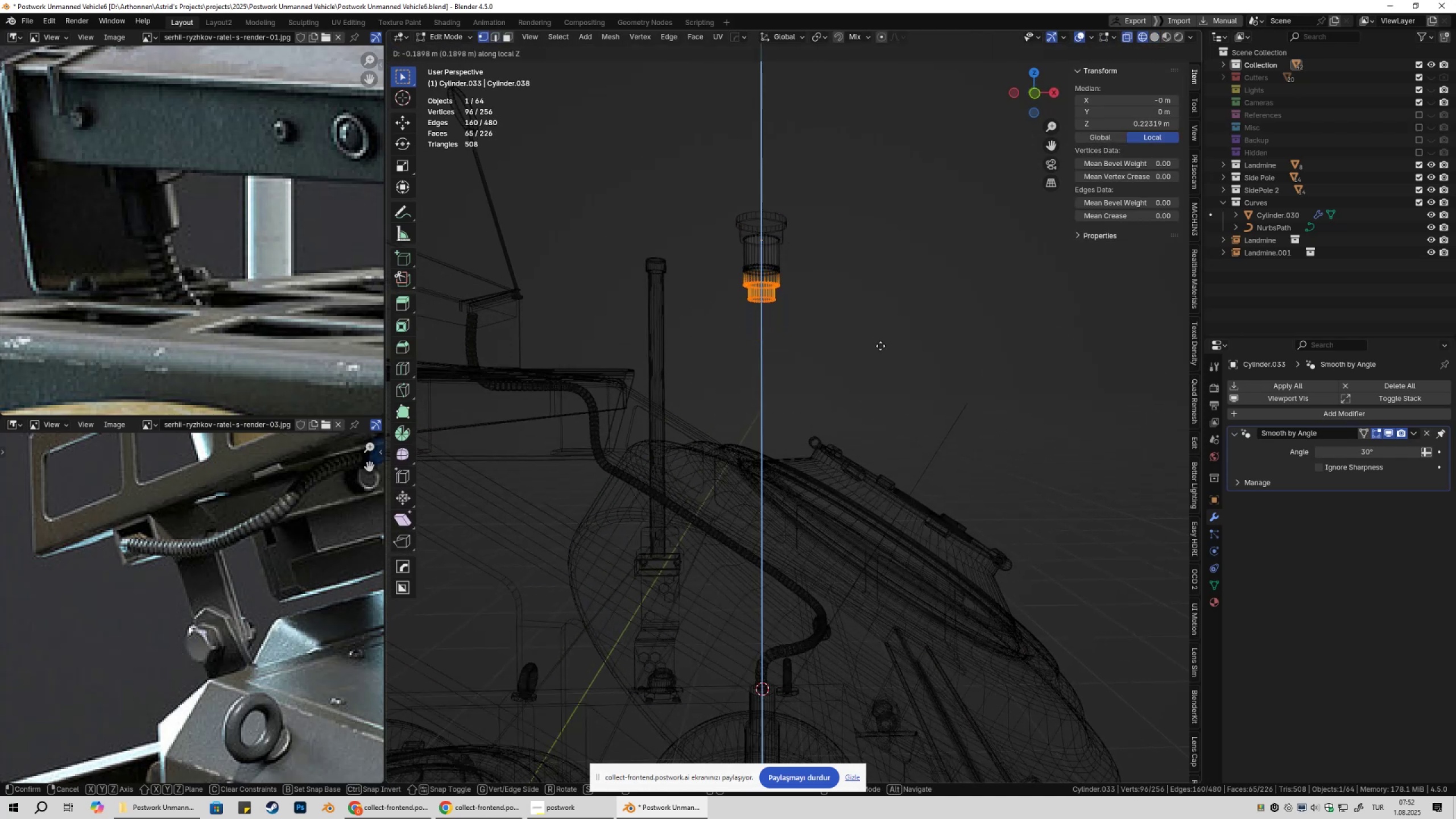 
left_click([880, 347])
 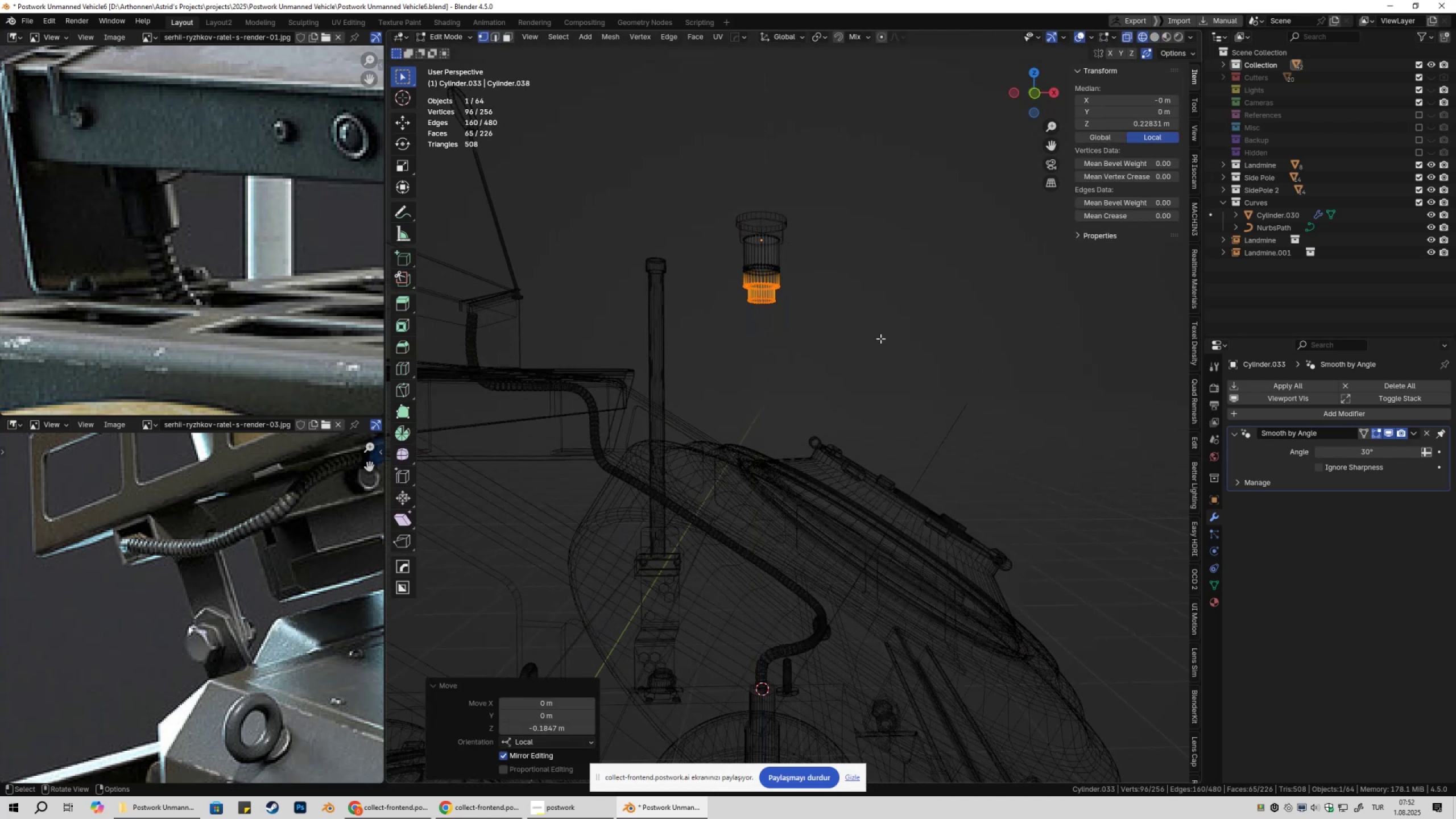 
key(Tab)
 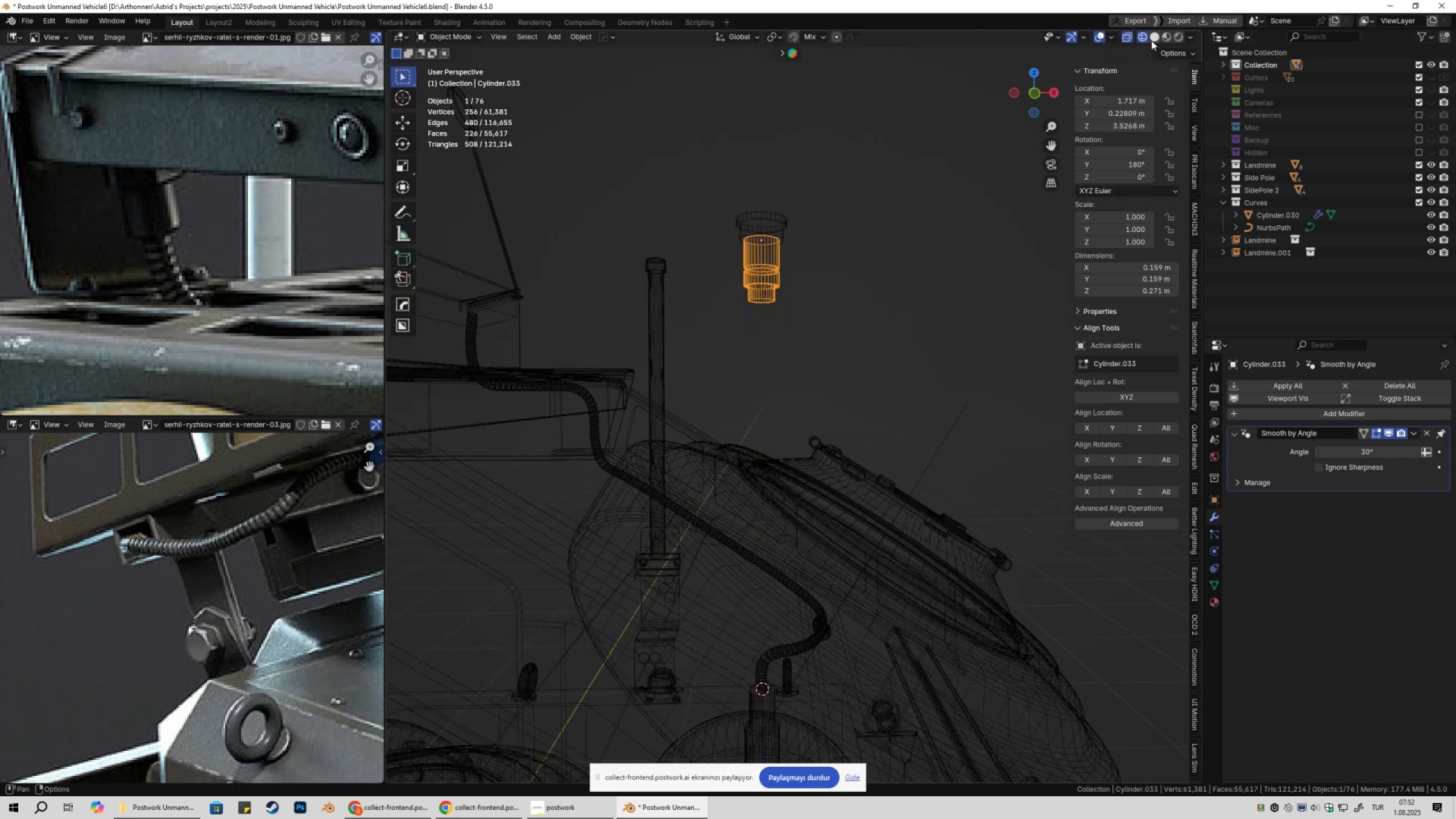 
left_click([1155, 39])
 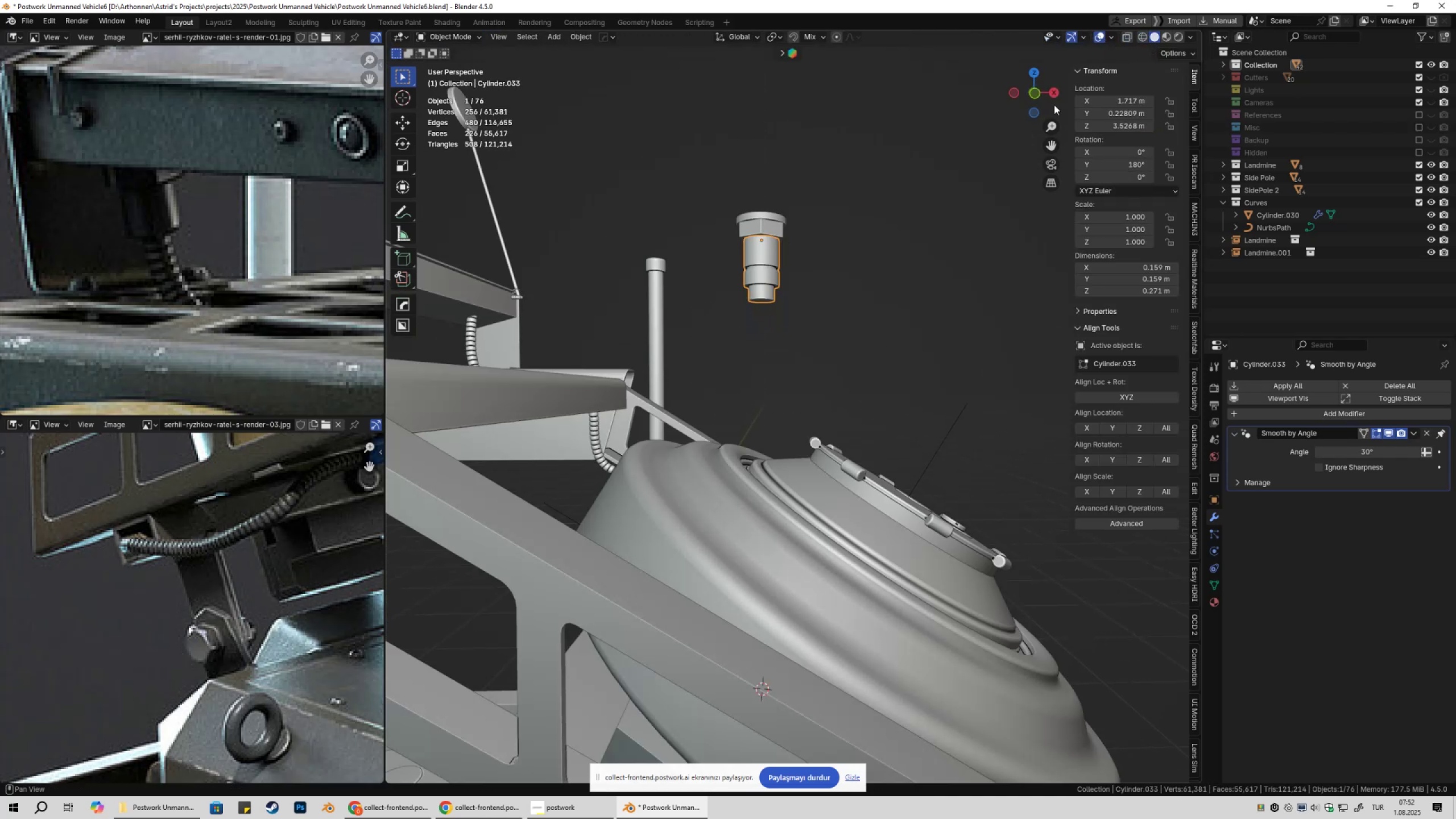 
key(Shift+ShiftLeft)
 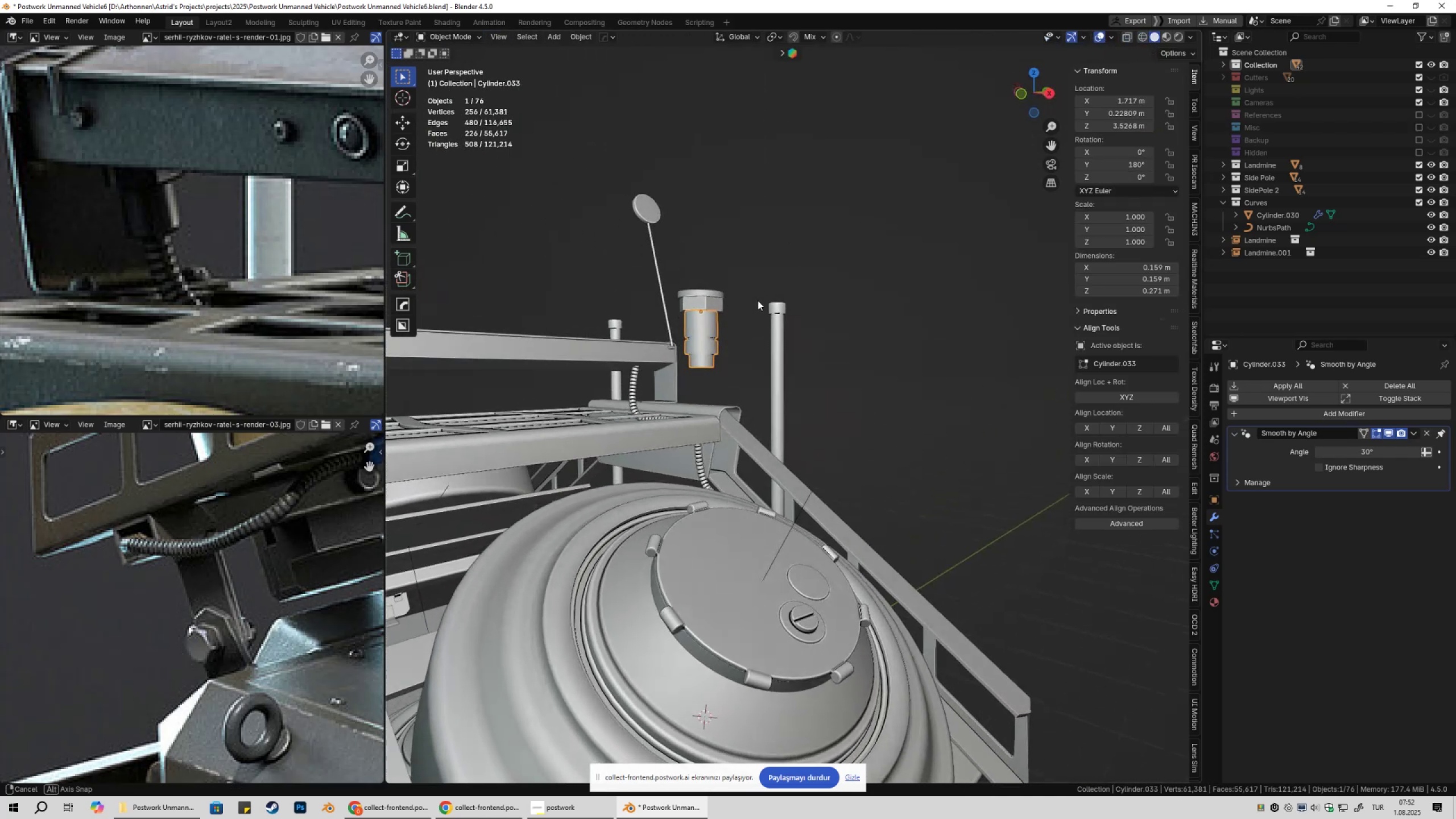 
hold_key(key=ShiftLeft, duration=0.74)
 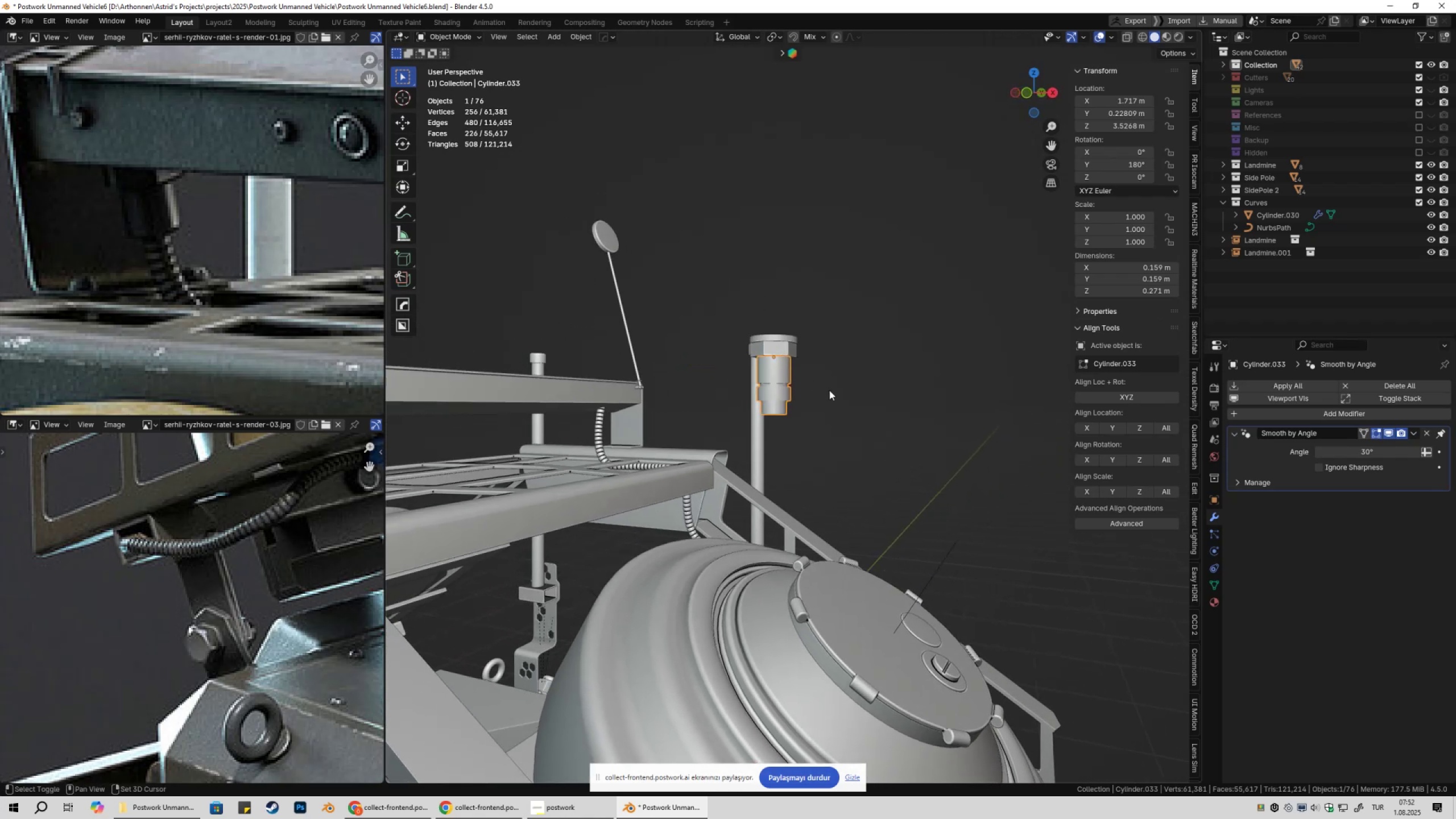 
scroll: coordinate [830, 394], scroll_direction: up, amount: 3.0
 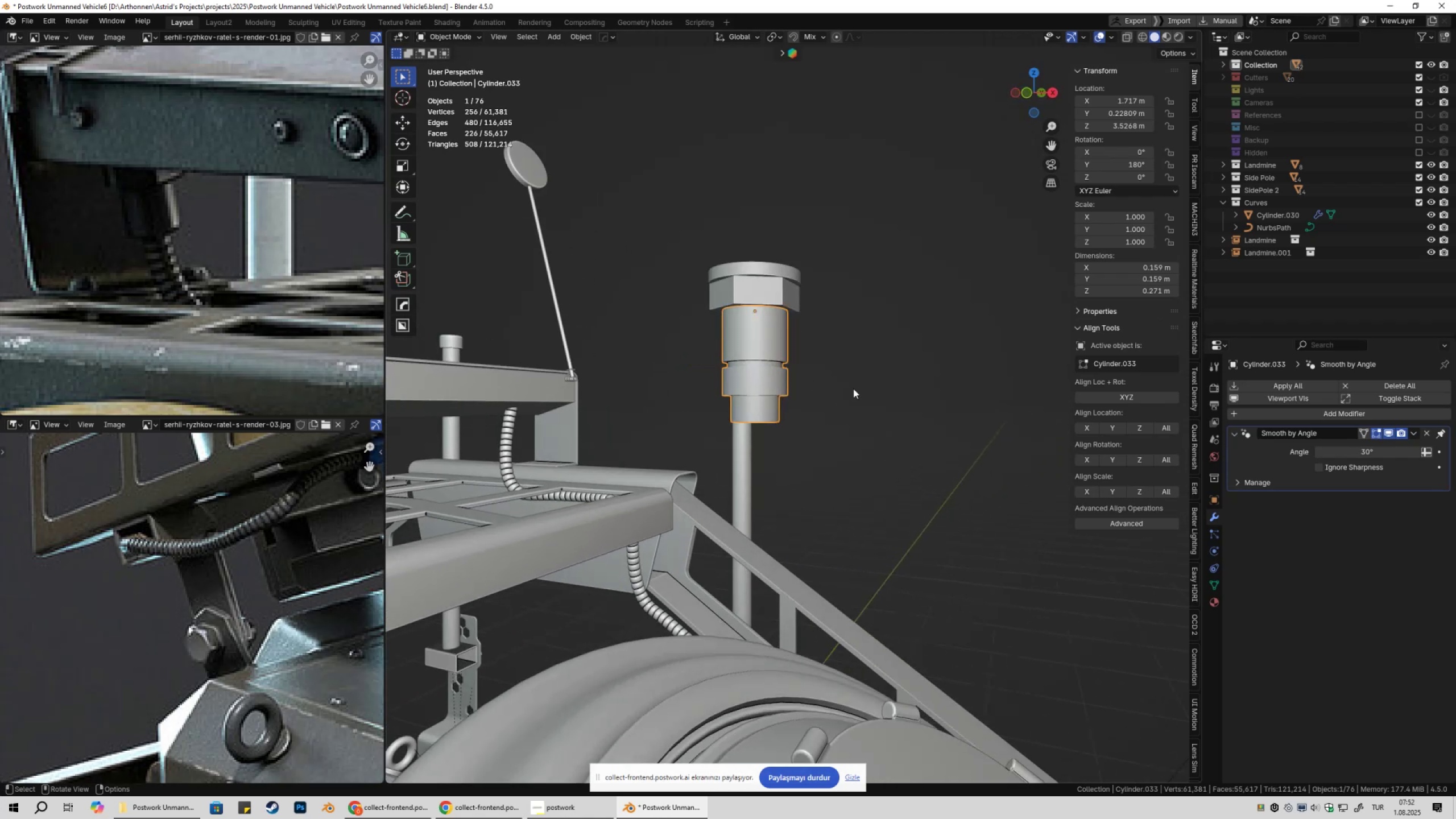 
type(1)
key(Tab)
type(1zgzz)
 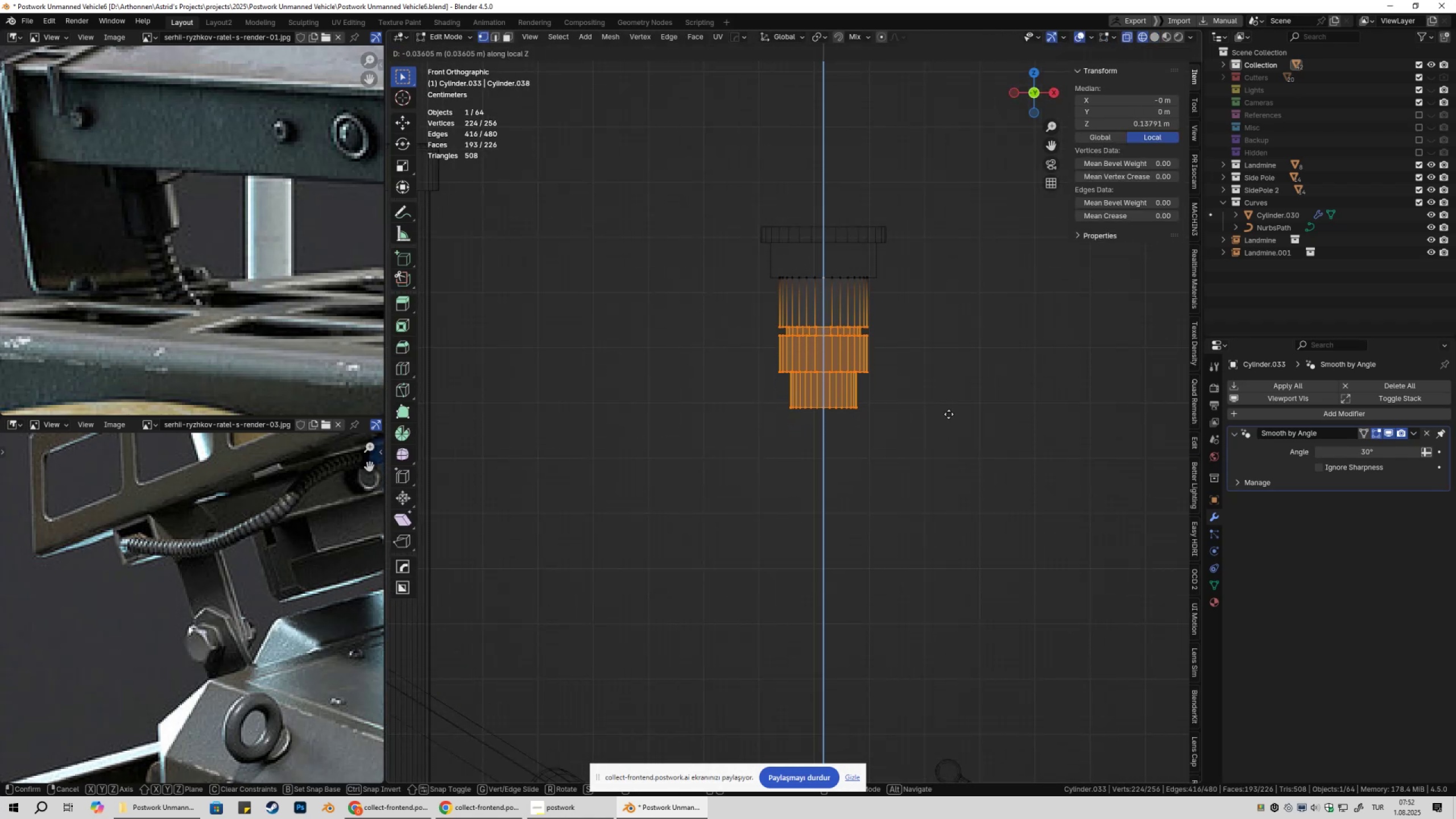 
left_click_drag(start_coordinate=[735, 348], to_coordinate=[924, 485])
 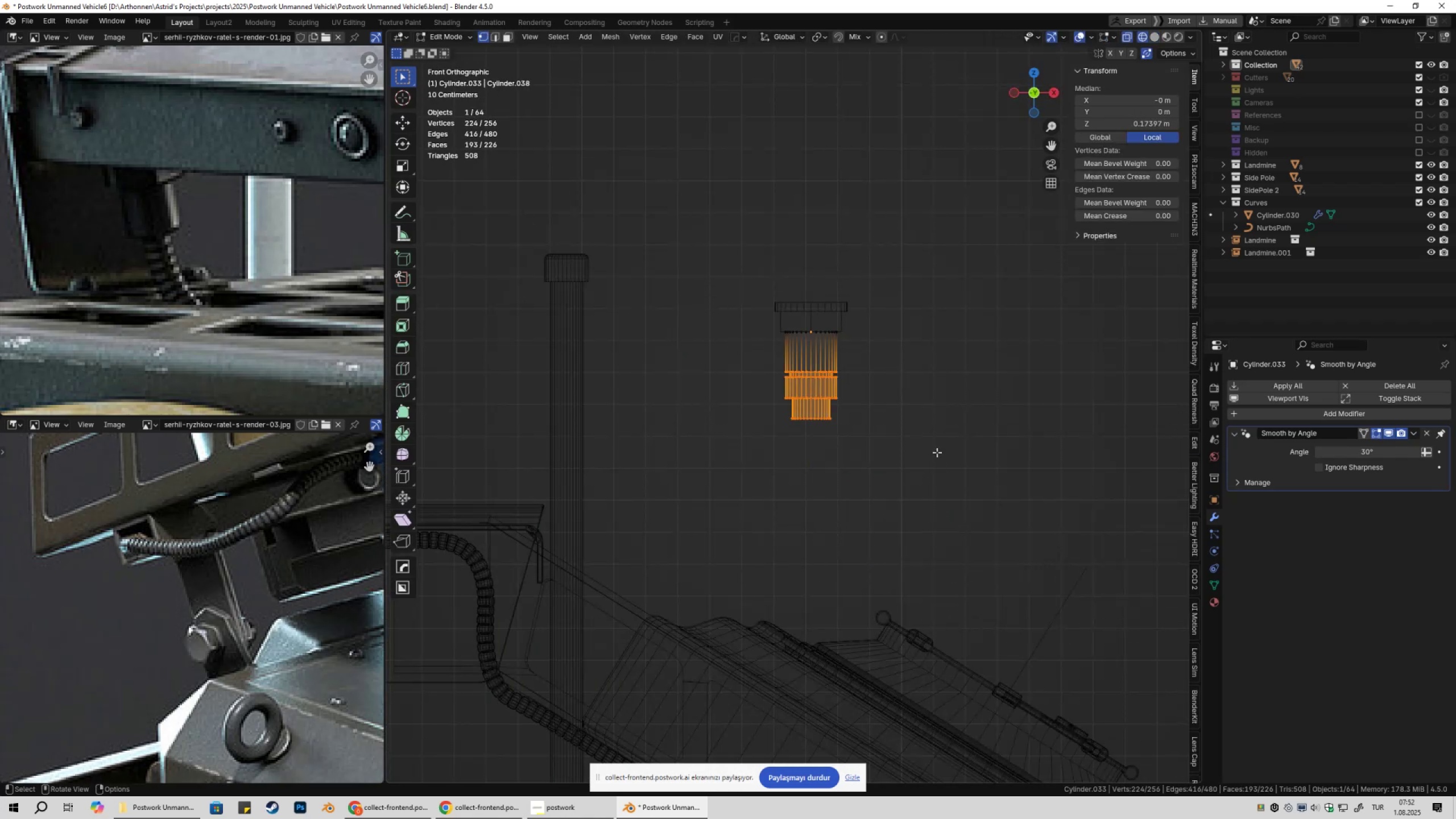 
scroll: coordinate [945, 435], scroll_direction: up, amount: 3.0
 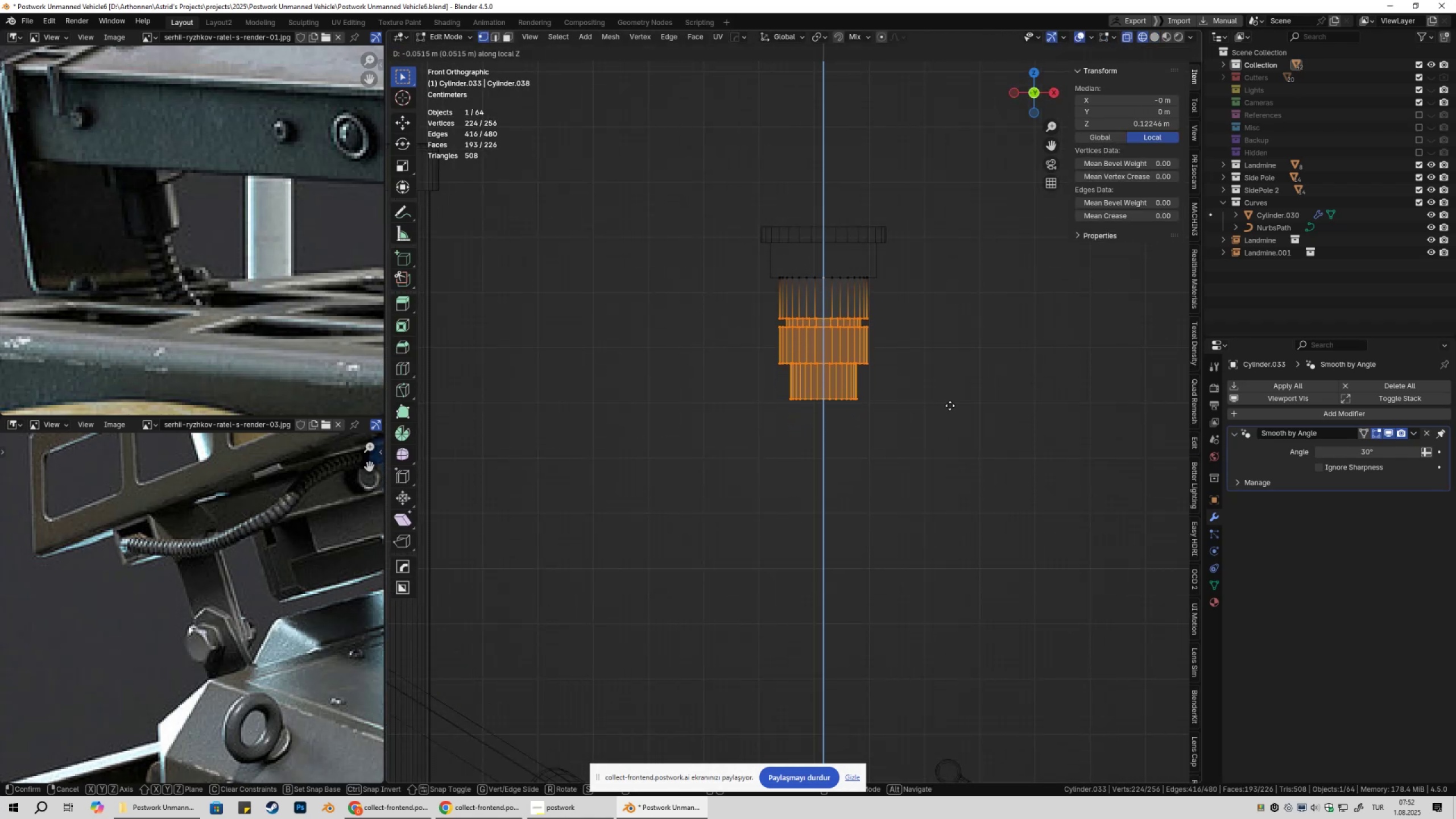 
left_click([954, 406])
 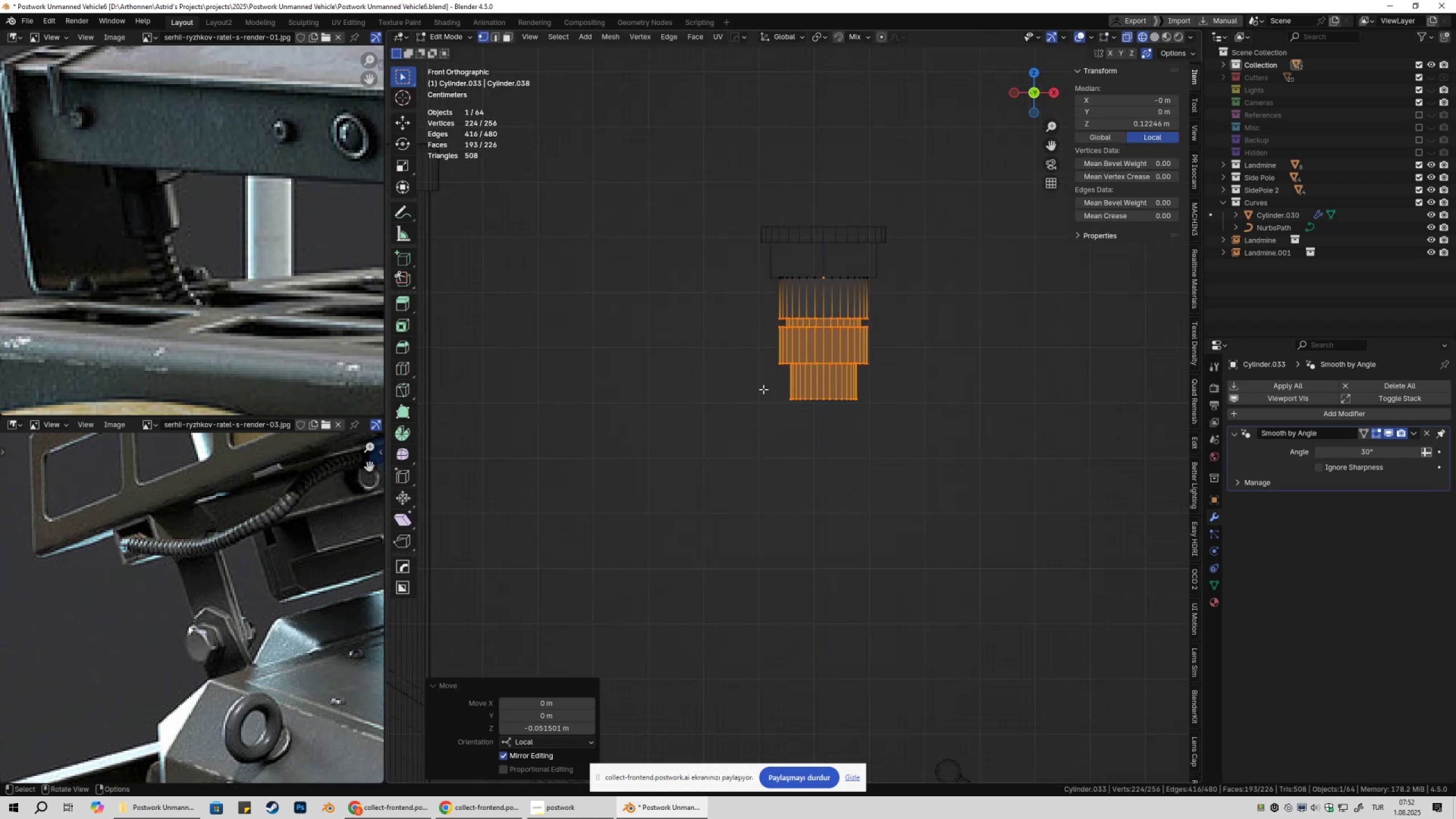 
left_click_drag(start_coordinate=[738, 381], to_coordinate=[932, 441])
 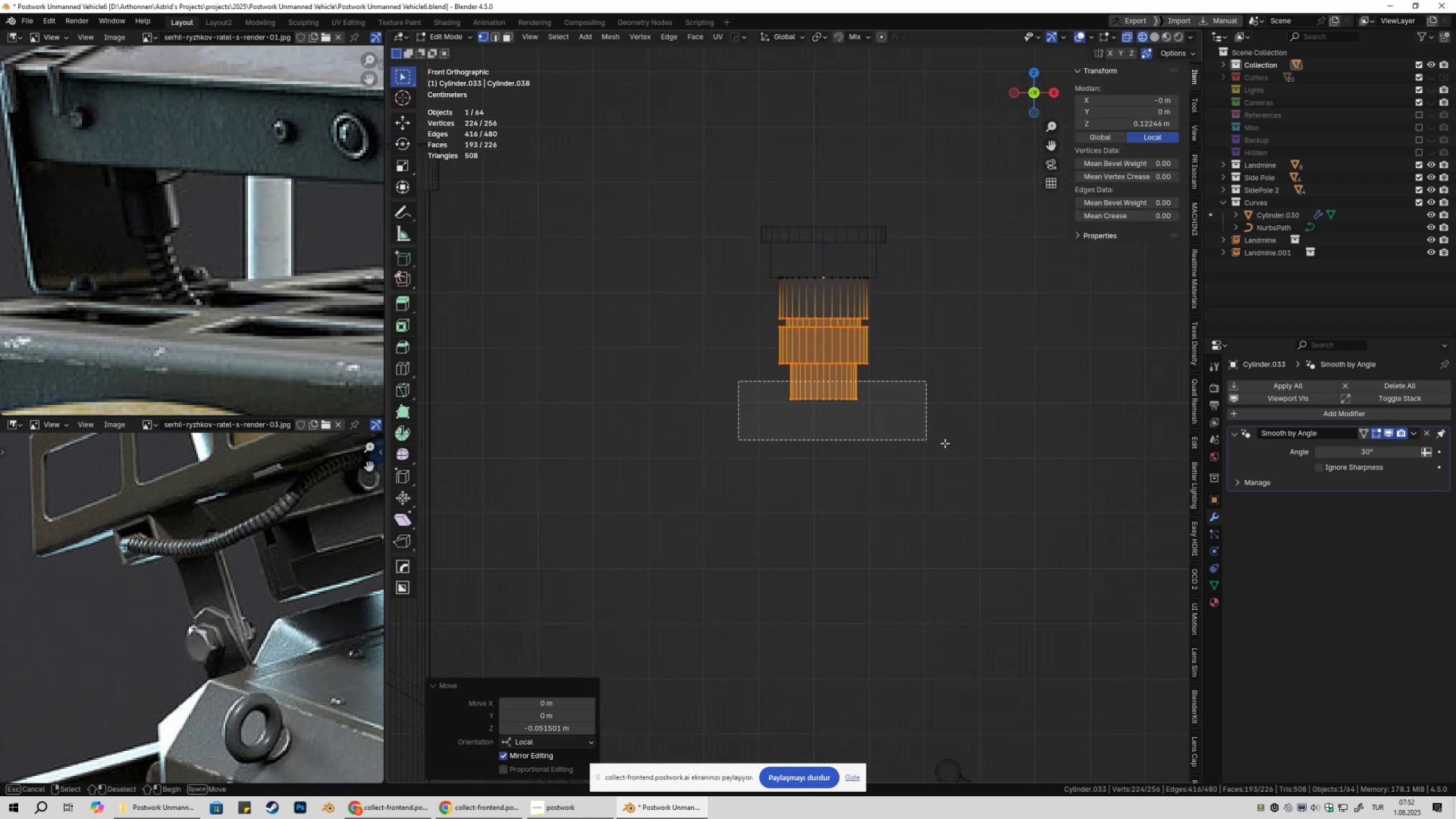 
type(gzz)
 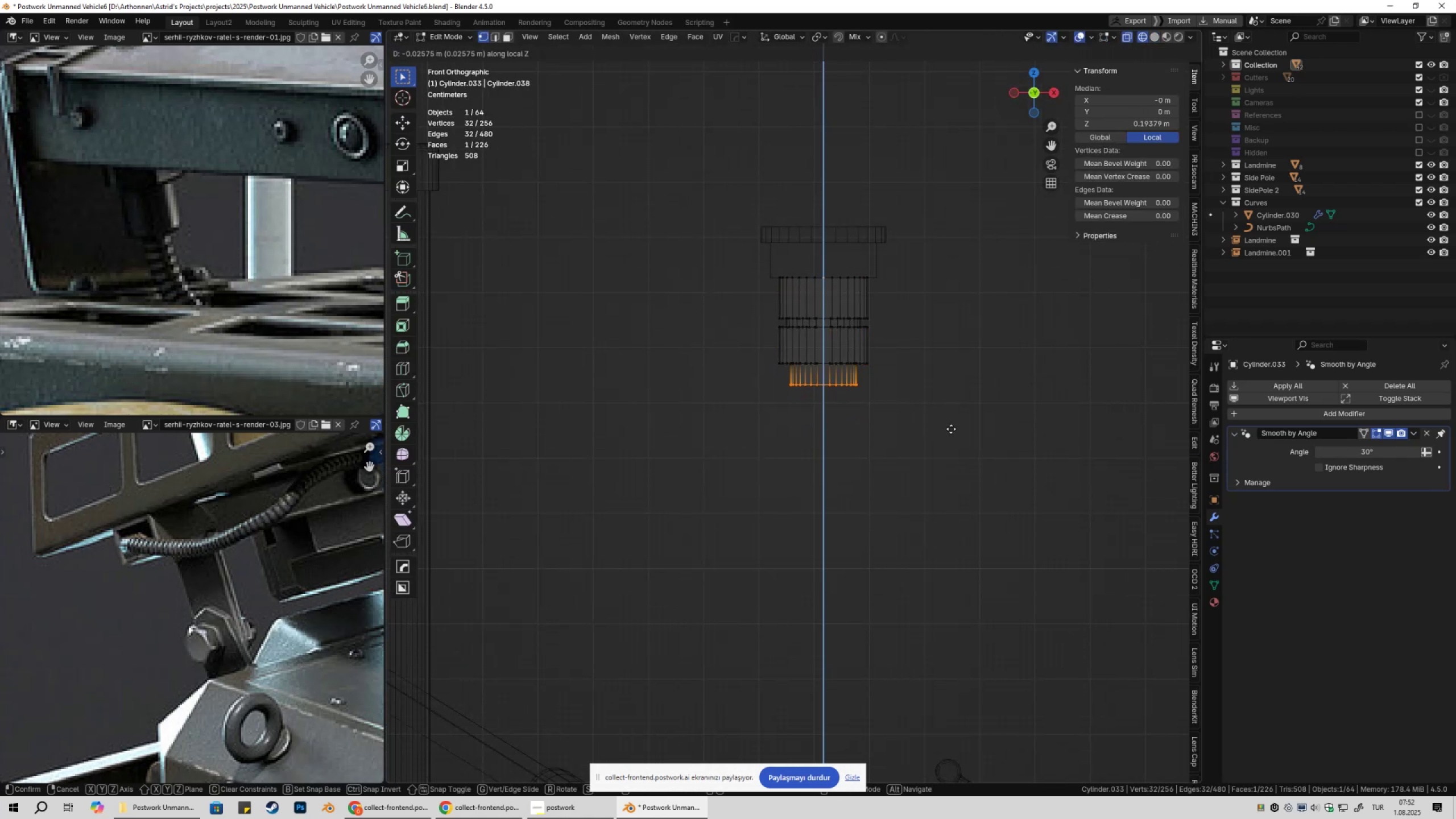 
left_click([953, 428])
 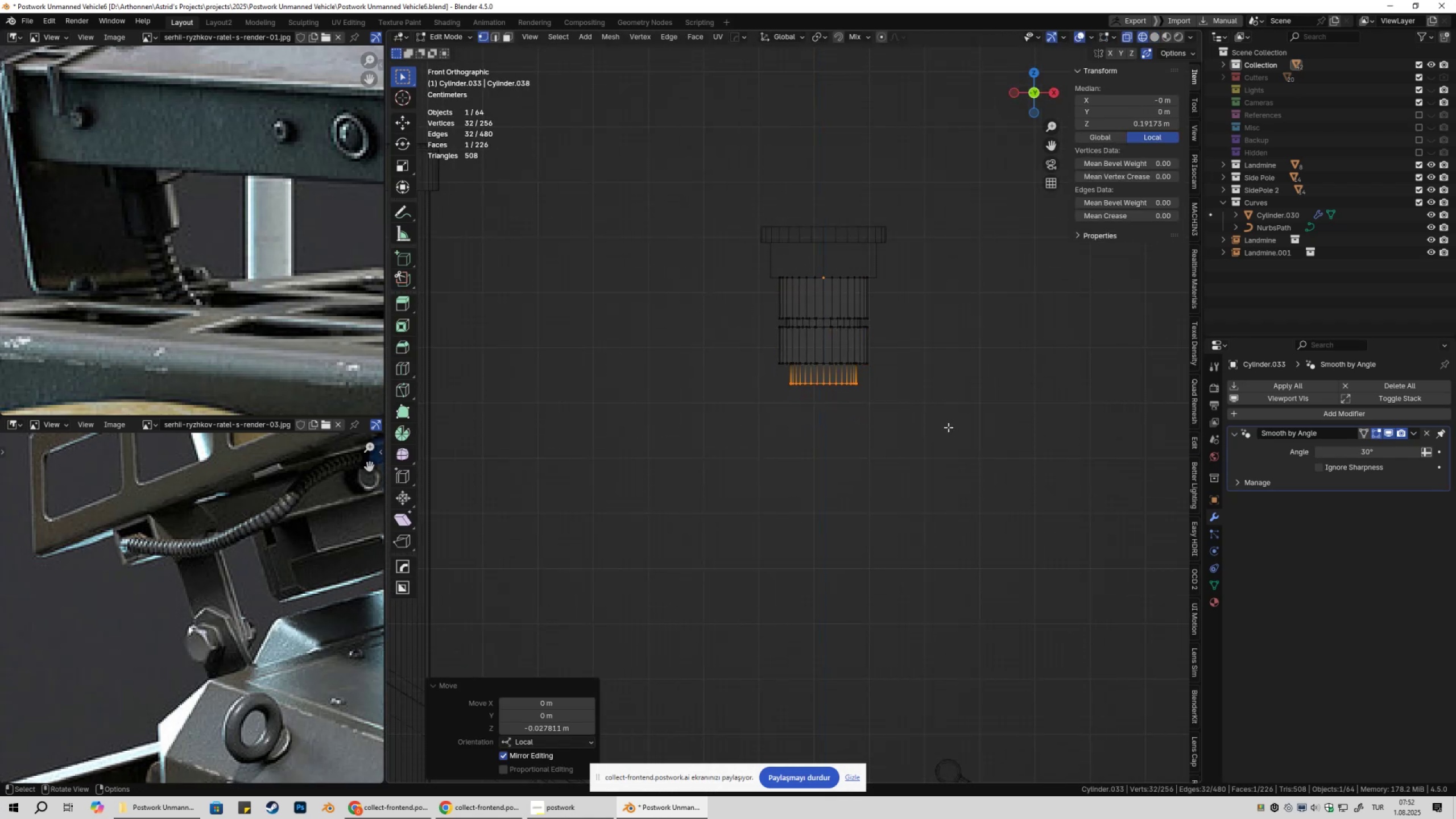 
key(Tab)
 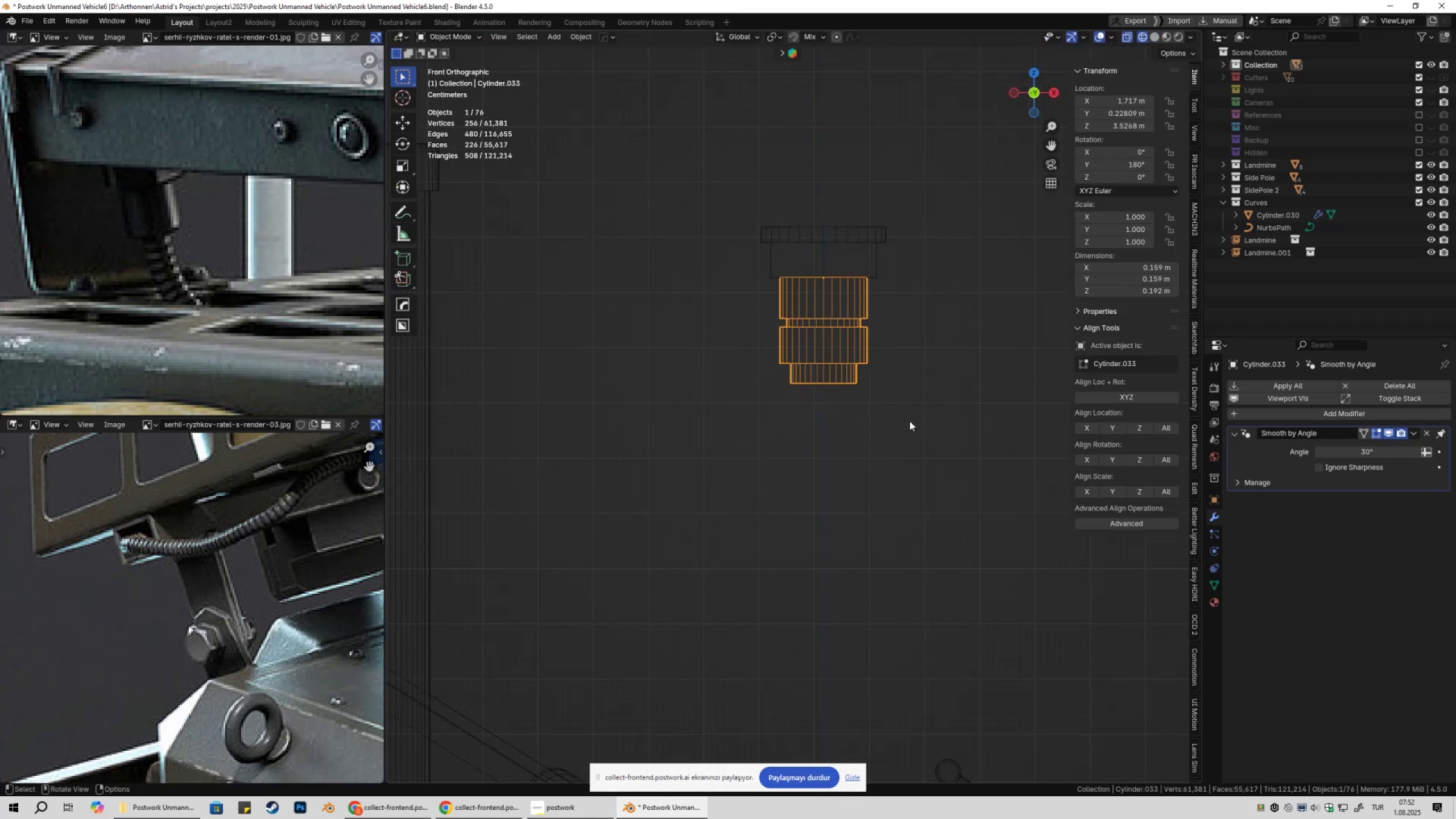 
scroll: coordinate [909, 441], scroll_direction: down, amount: 4.0
 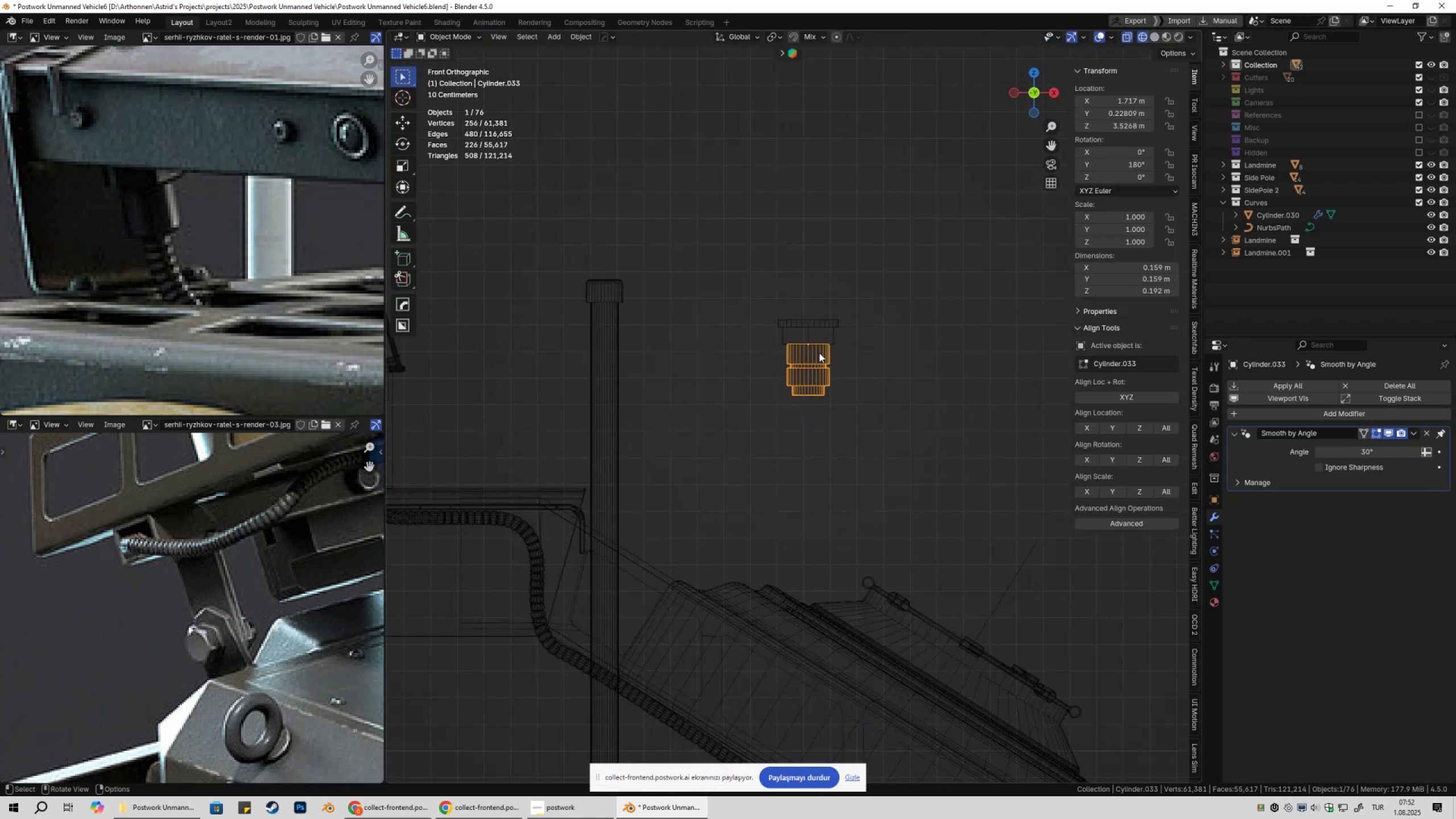 
left_click_drag(start_coordinate=[733, 284], to_coordinate=[890, 445])
 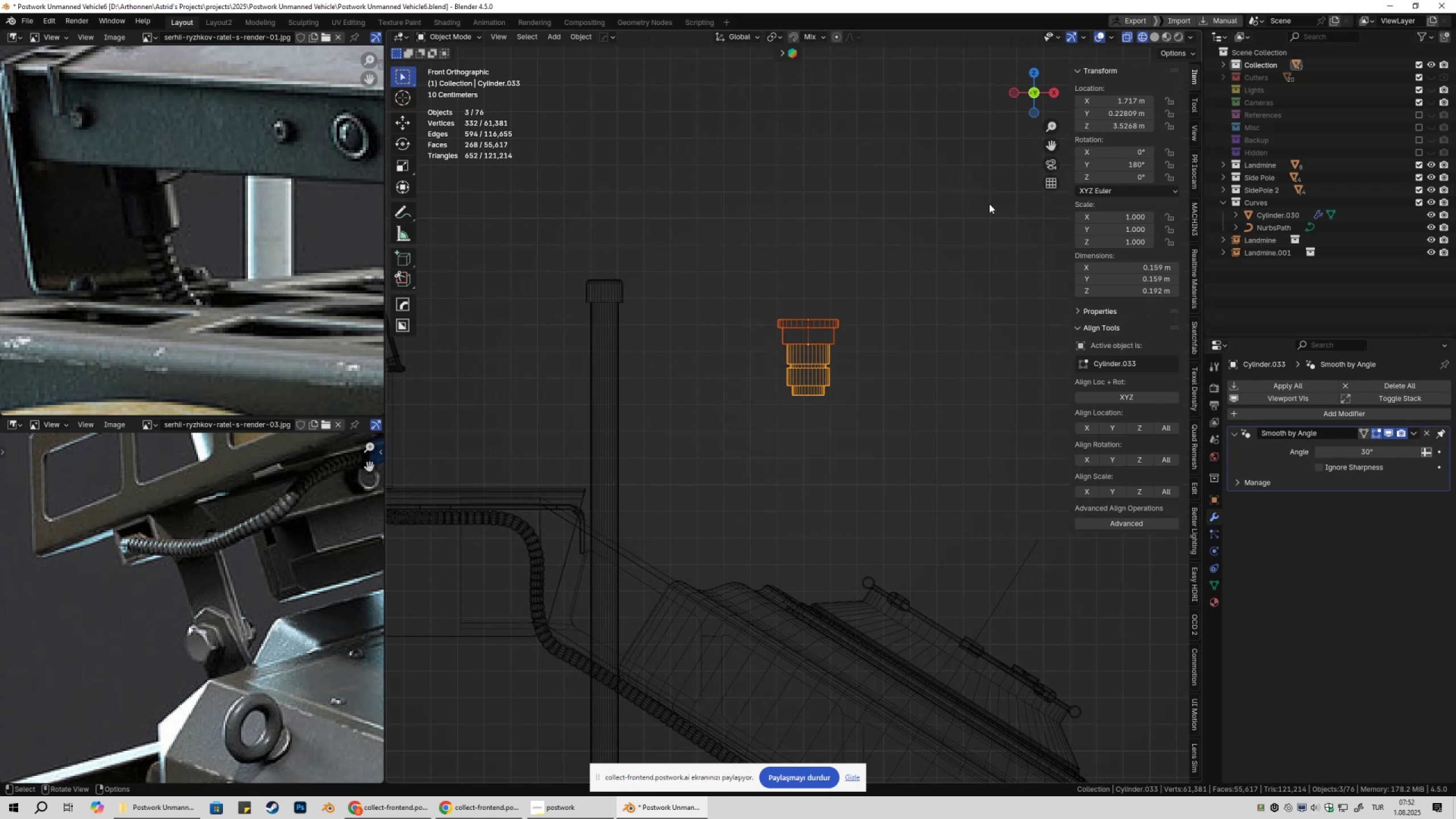 
left_click([1155, 37])
 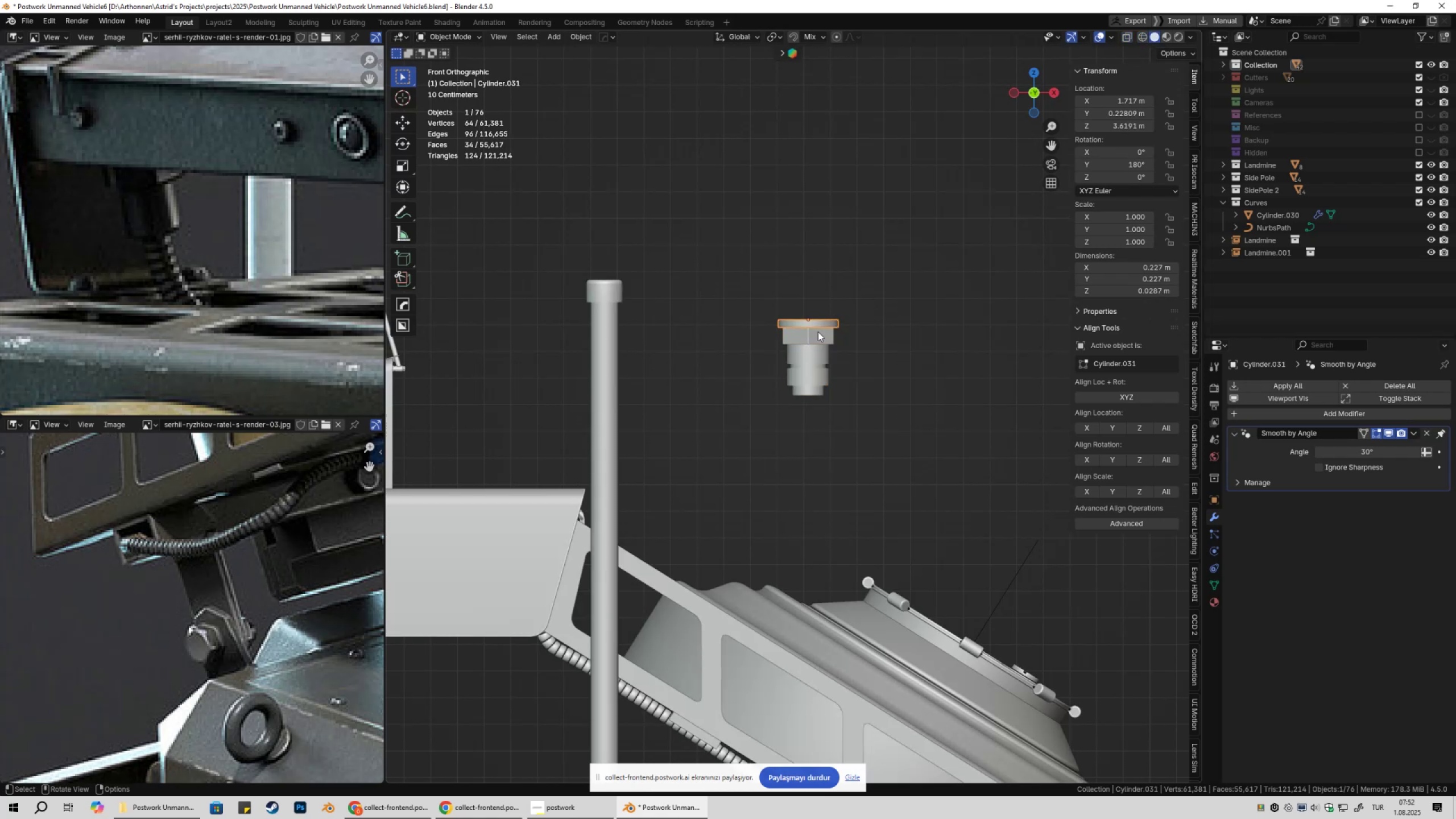 
left_click_drag(start_coordinate=[765, 342], to_coordinate=[880, 441])
 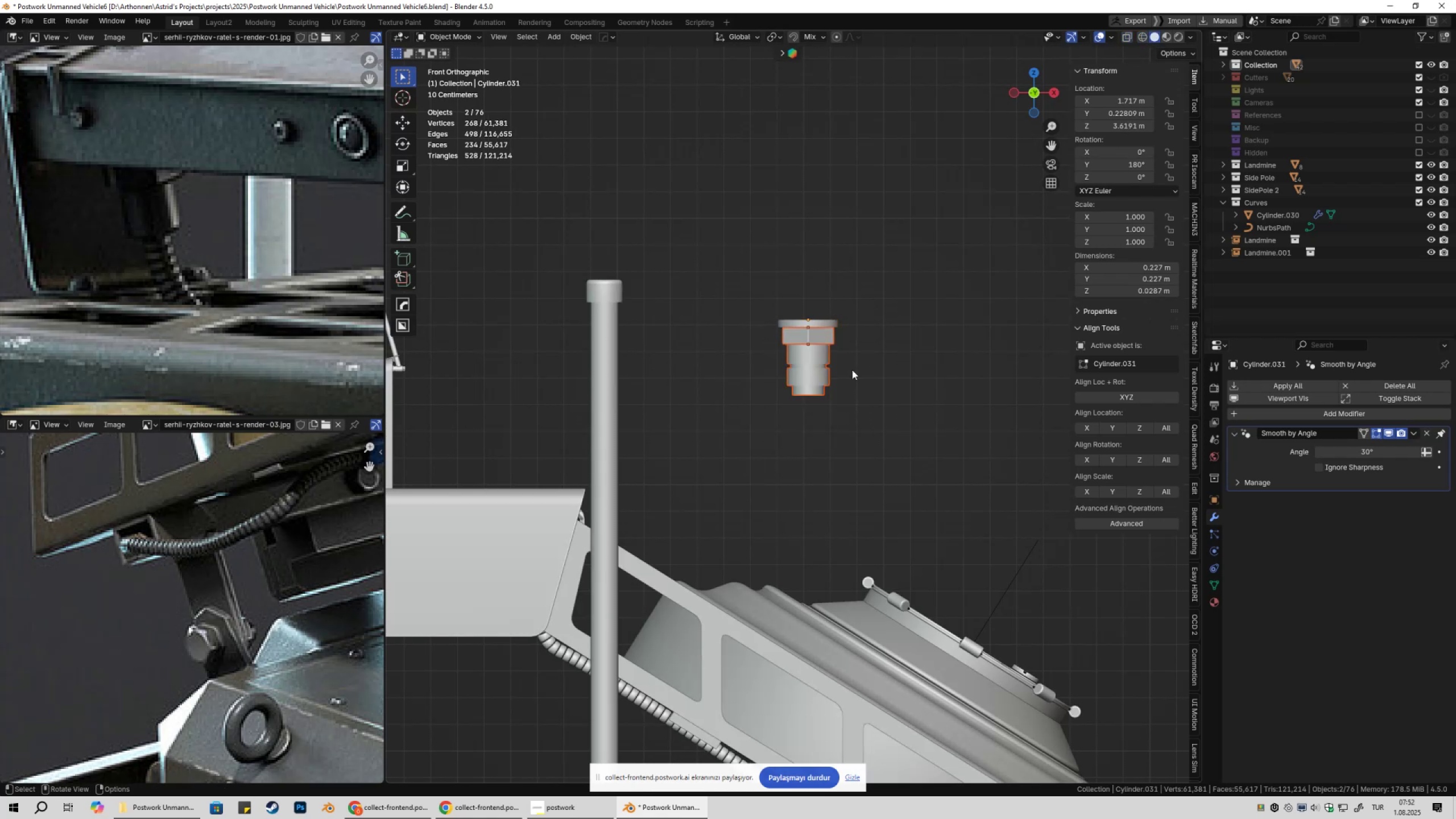 
key(Shift+ShiftLeft)
 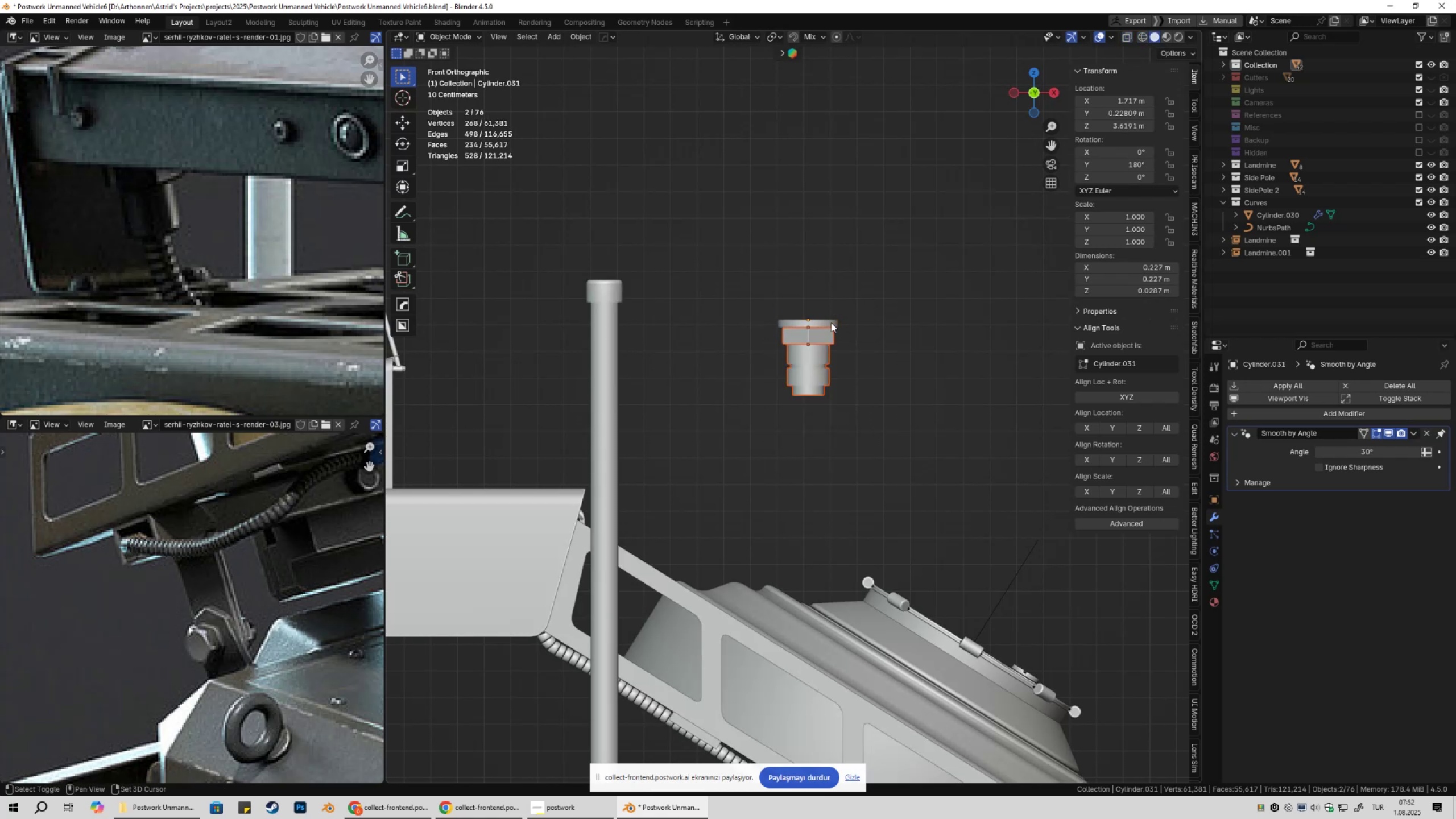 
left_click([831, 322])
 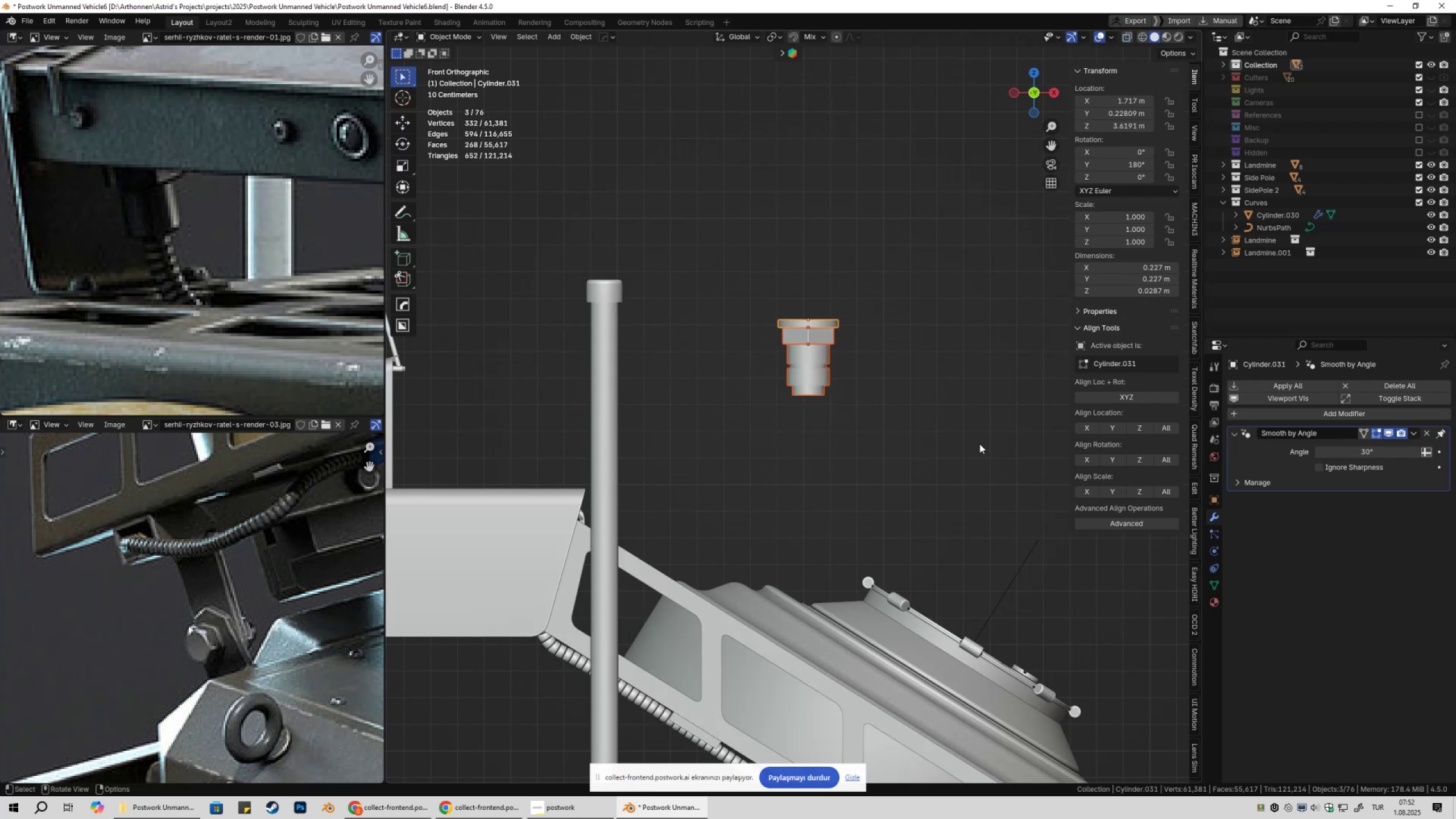 
 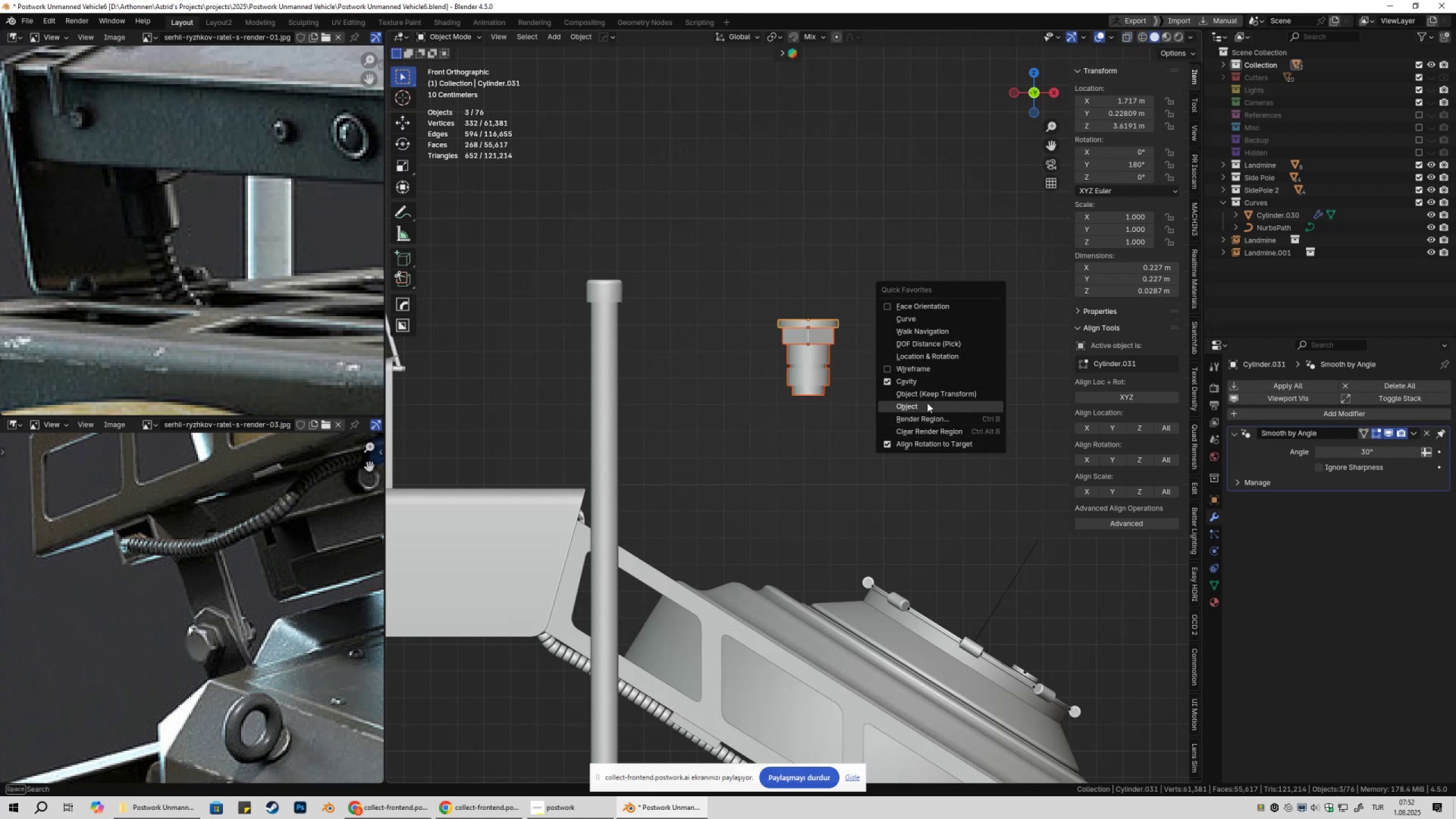 
double_click([892, 374])
 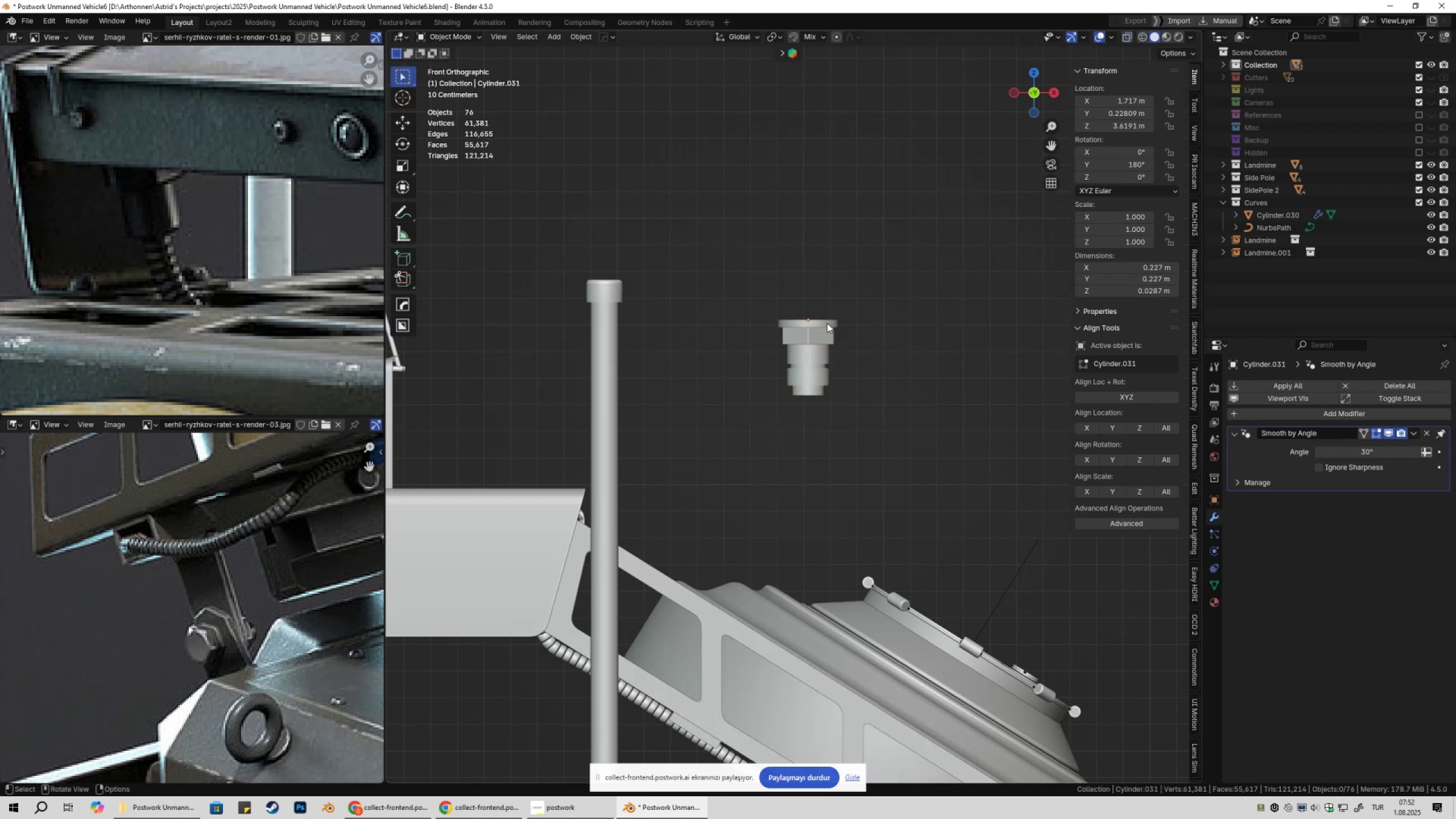 
triple_click([823, 321])
 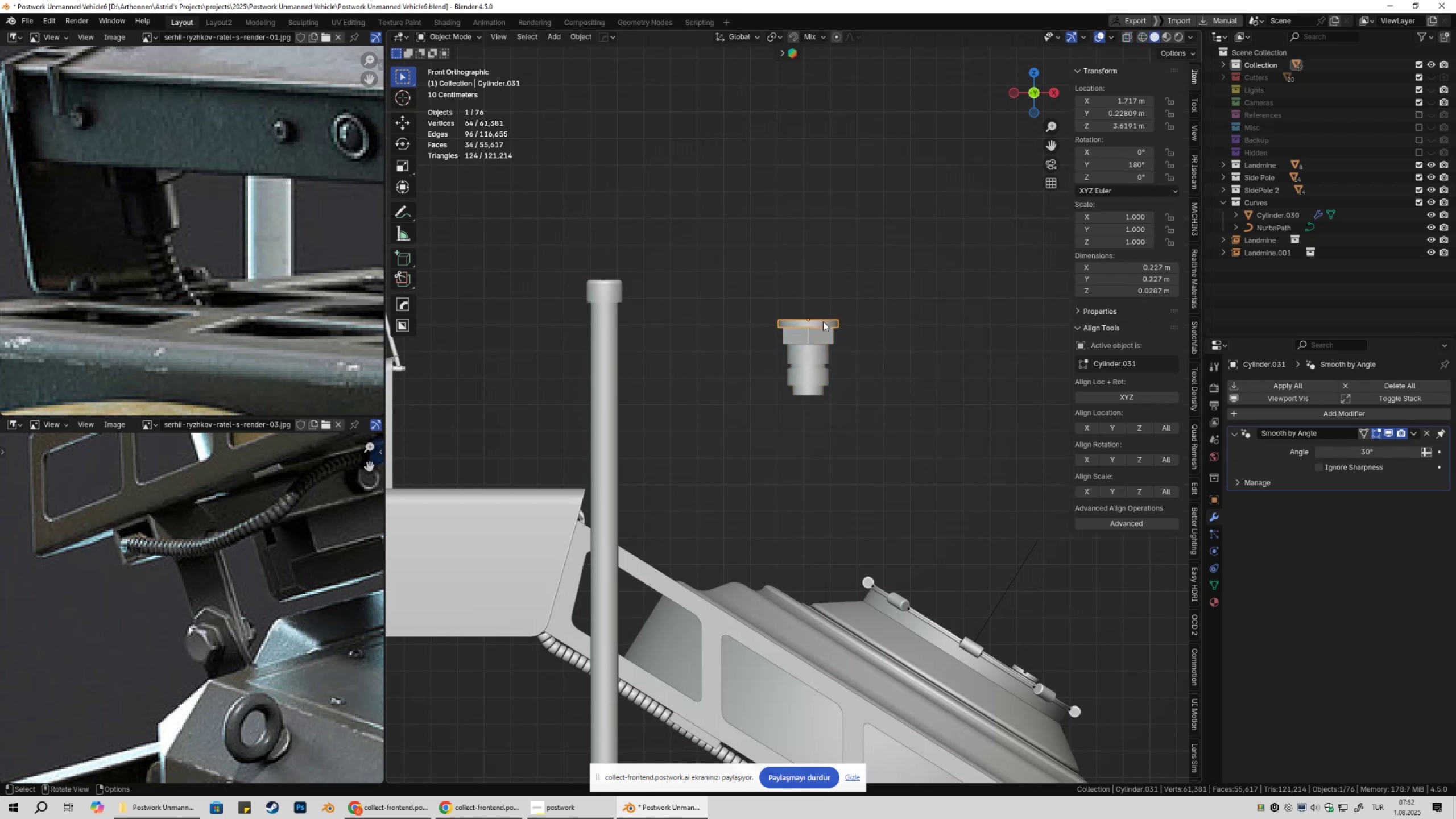 
key(G)
 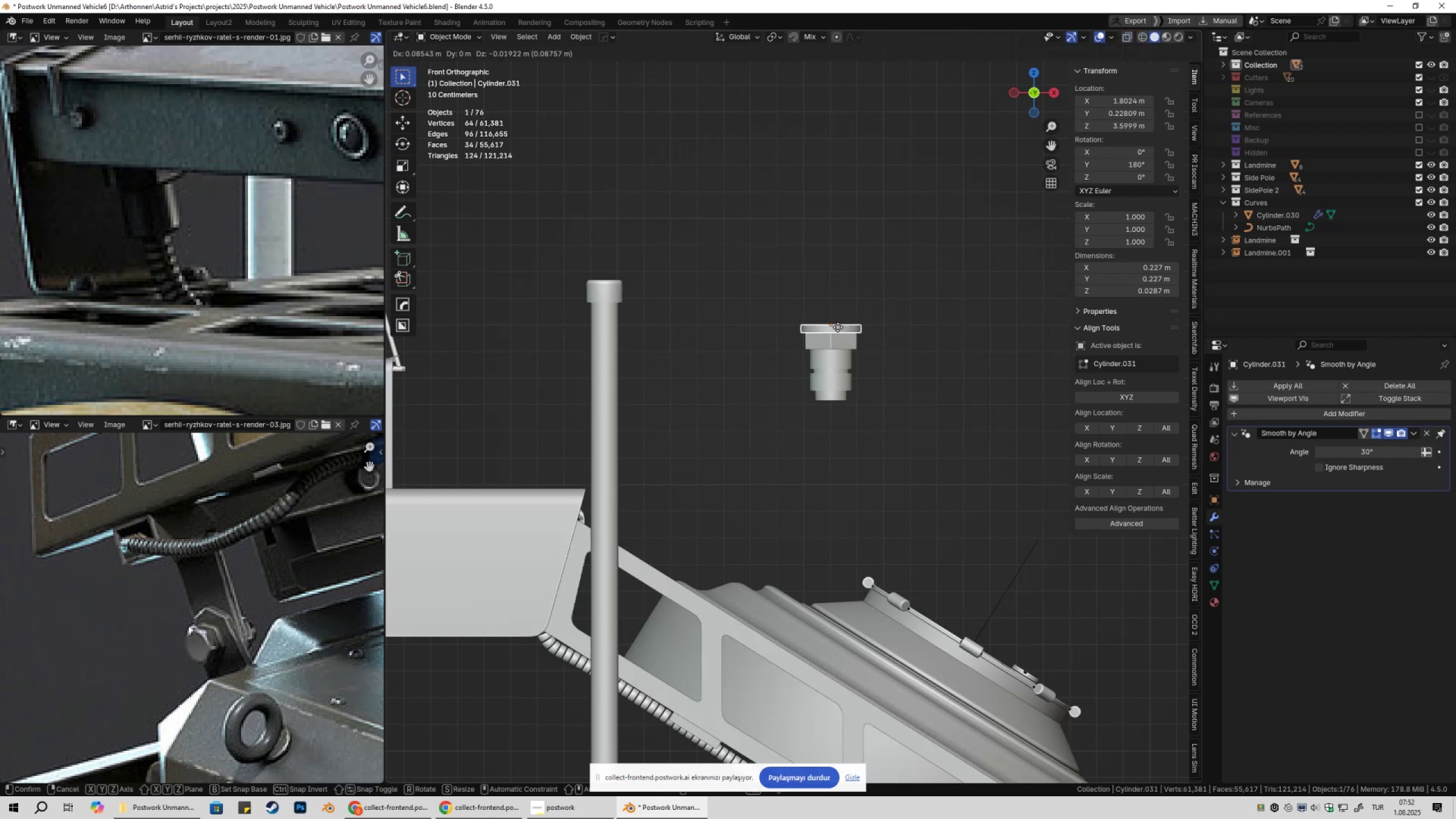 
key(Escape)
 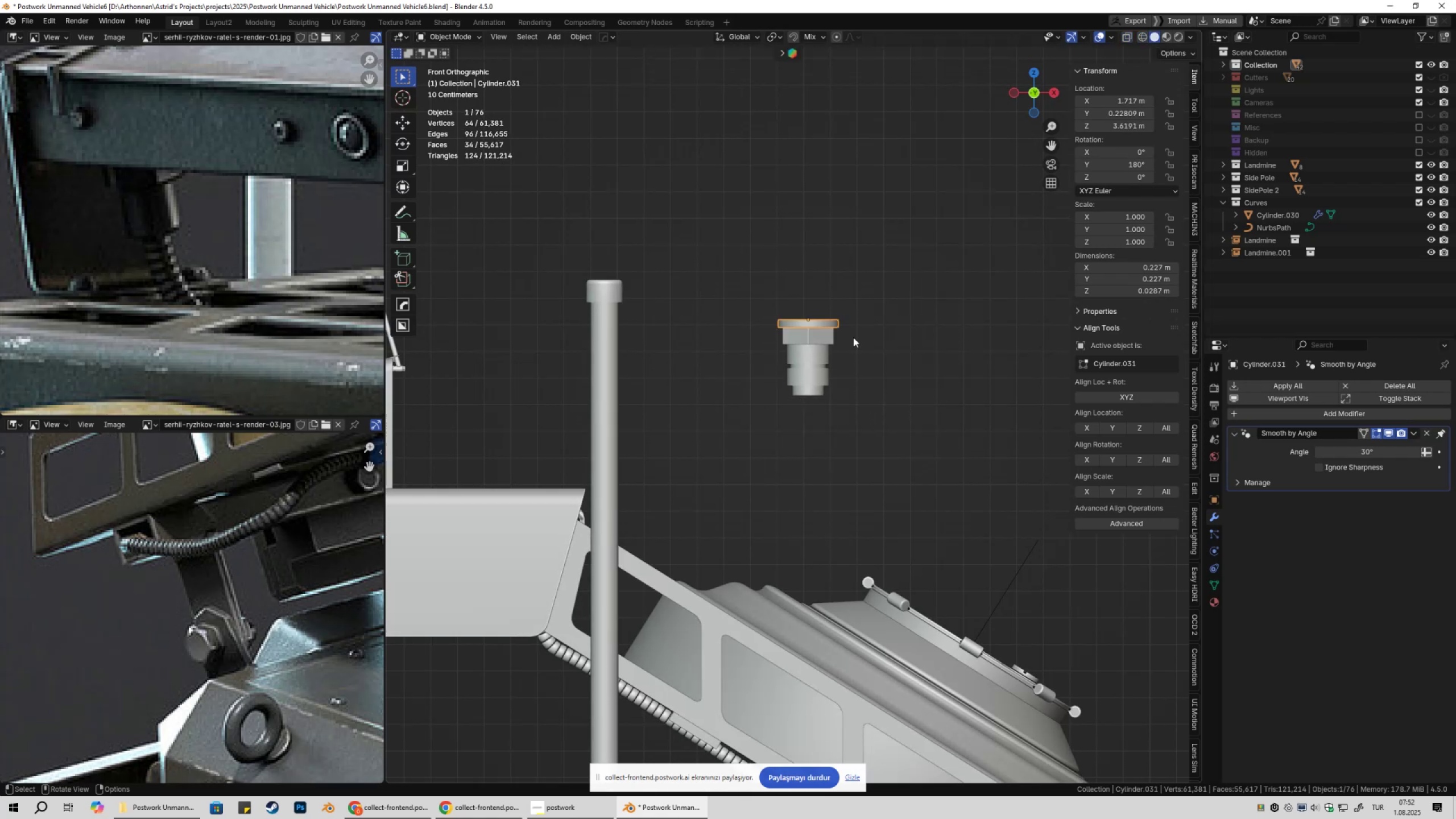 
scroll: coordinate [813, 415], scroll_direction: down, amount: 4.0
 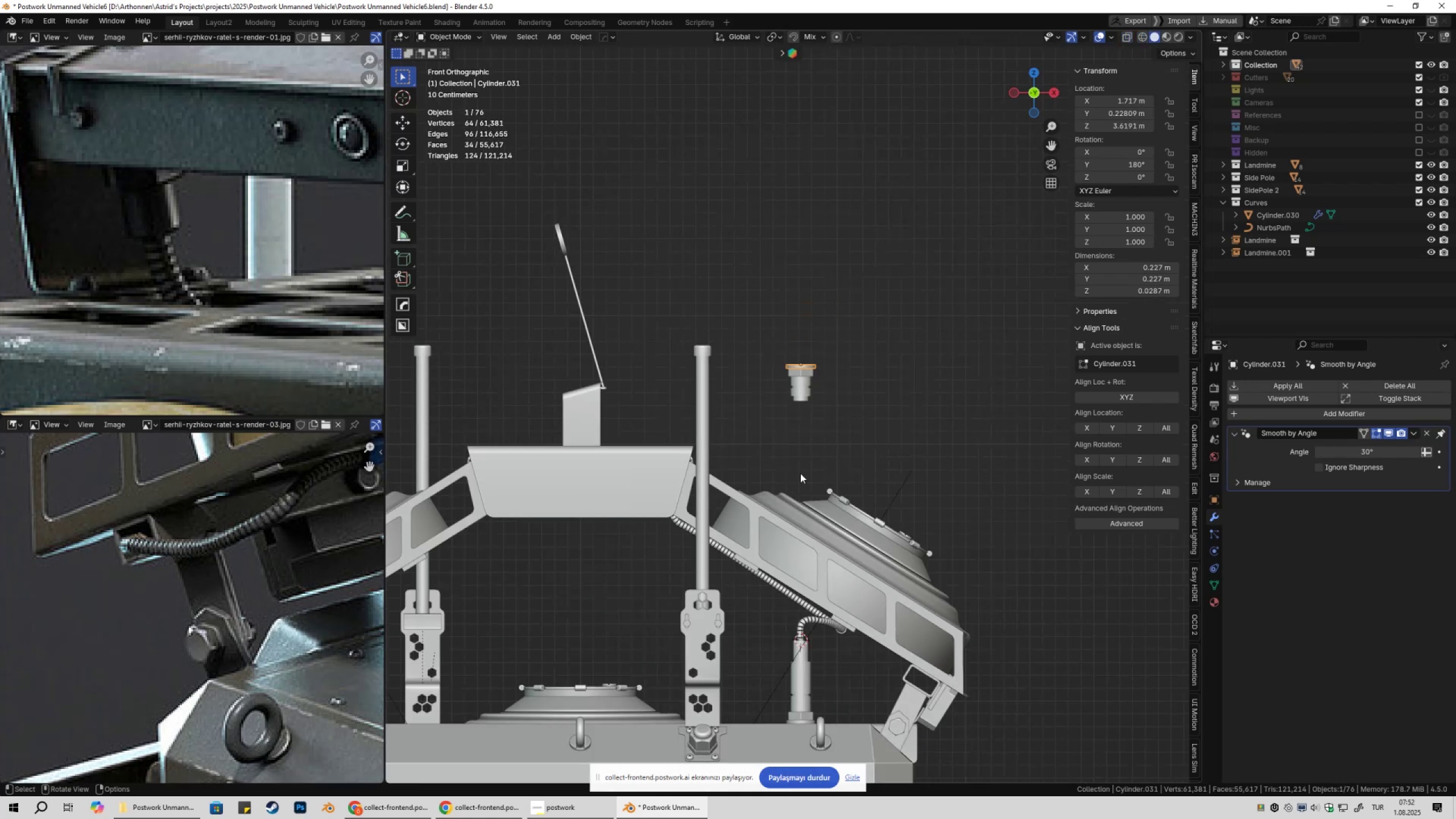 
key(Shift+ShiftLeft)
 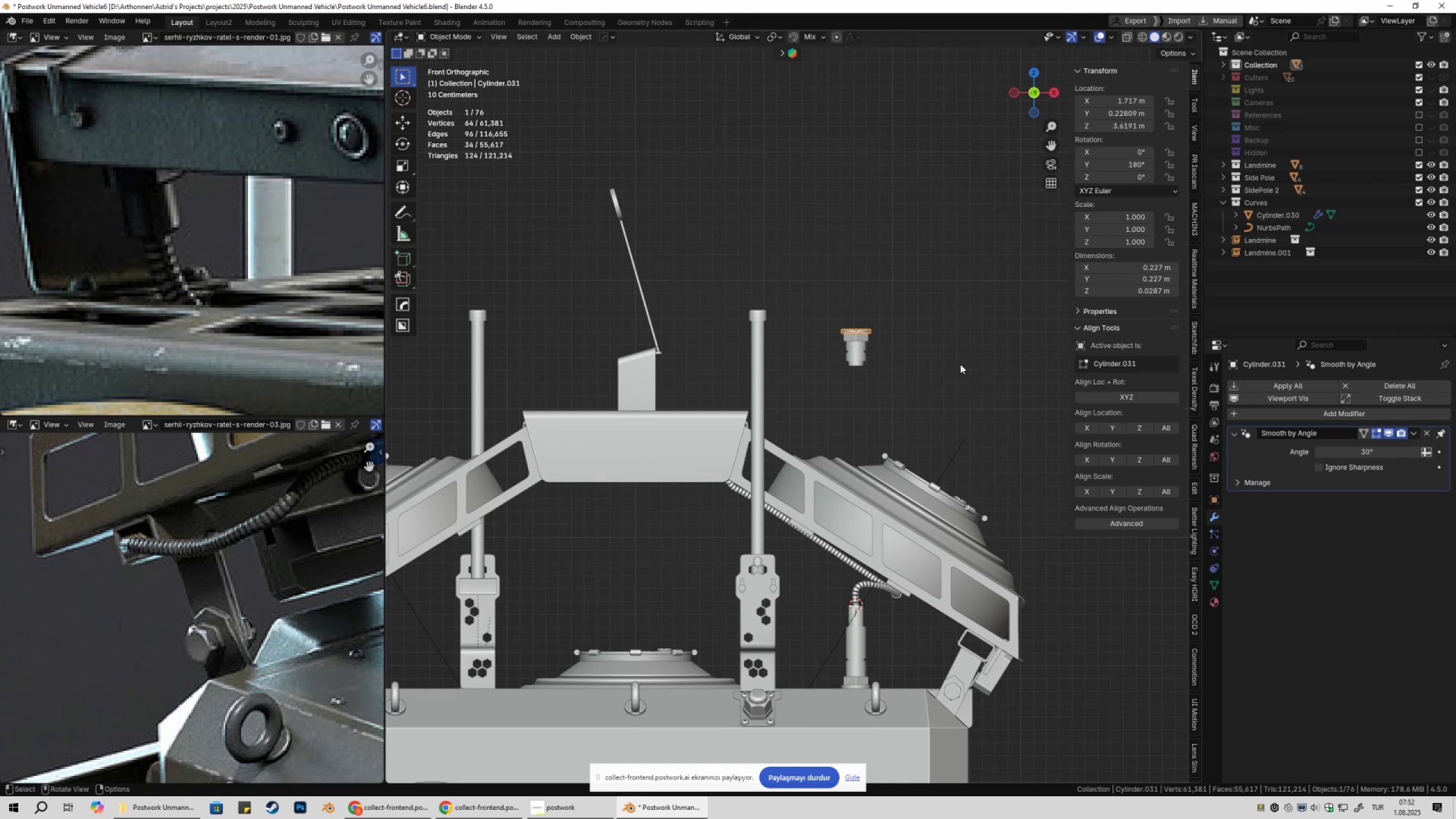 
key(G)
 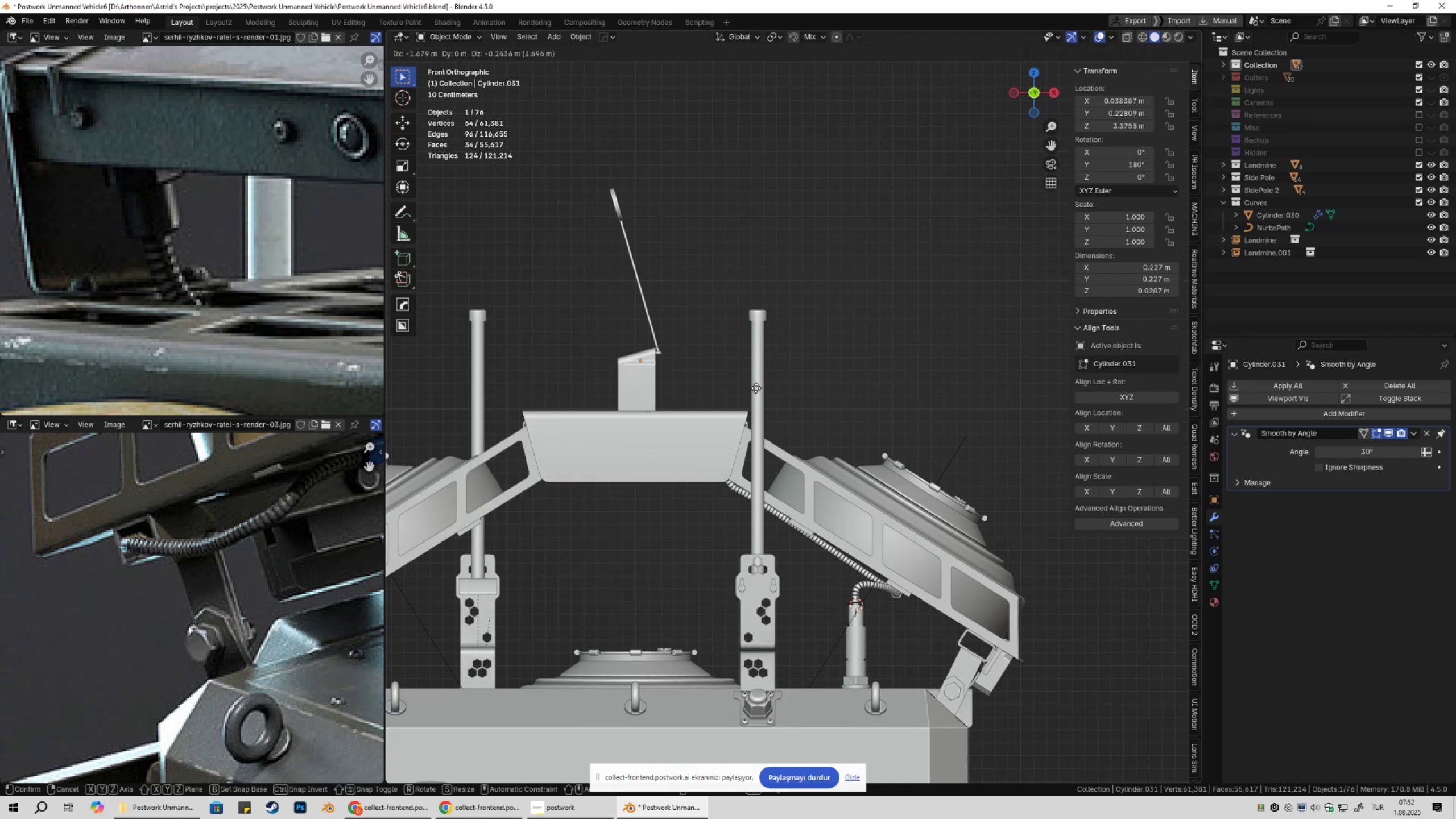 
left_click([754, 391])
 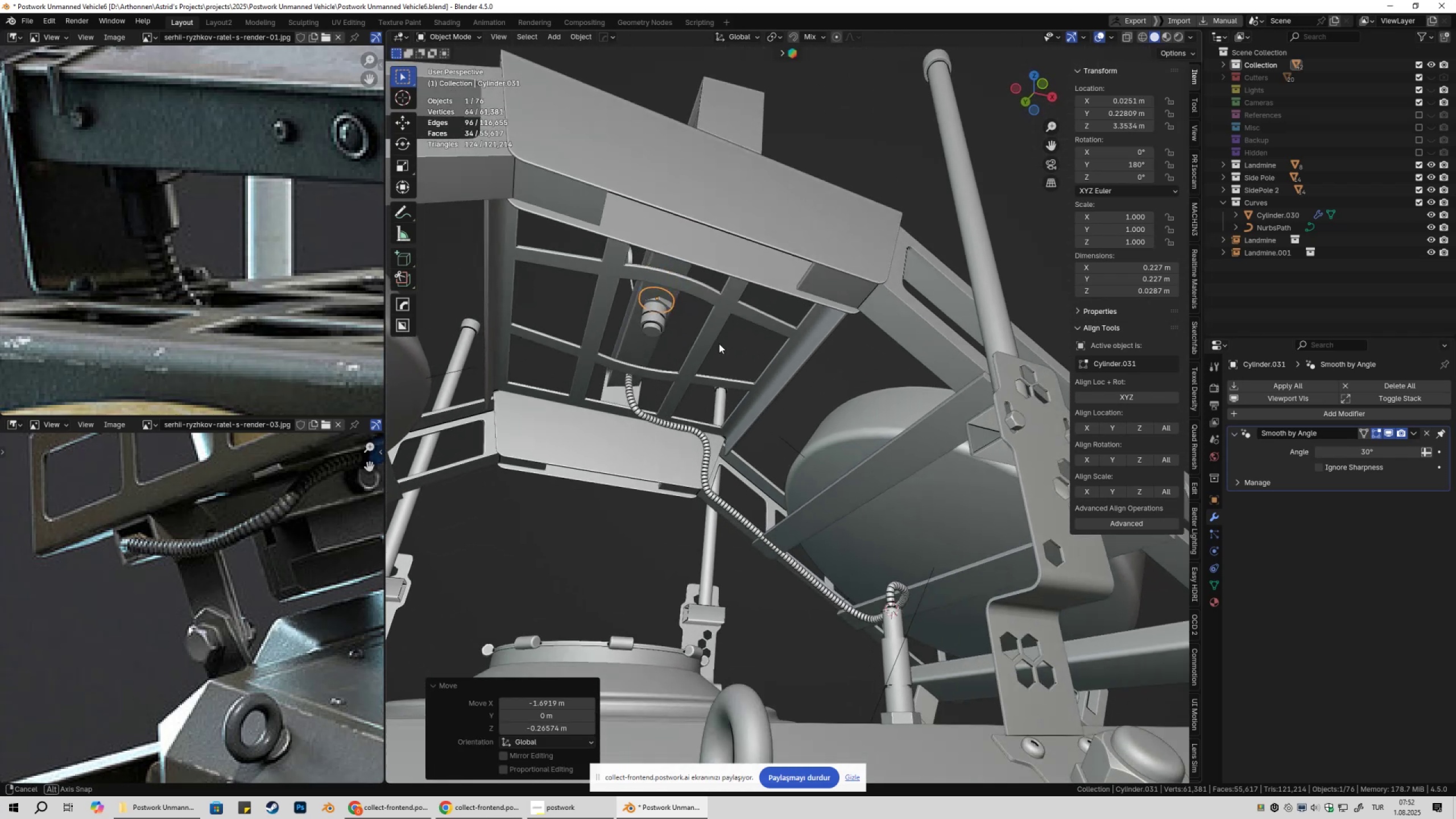 
type(gz)
 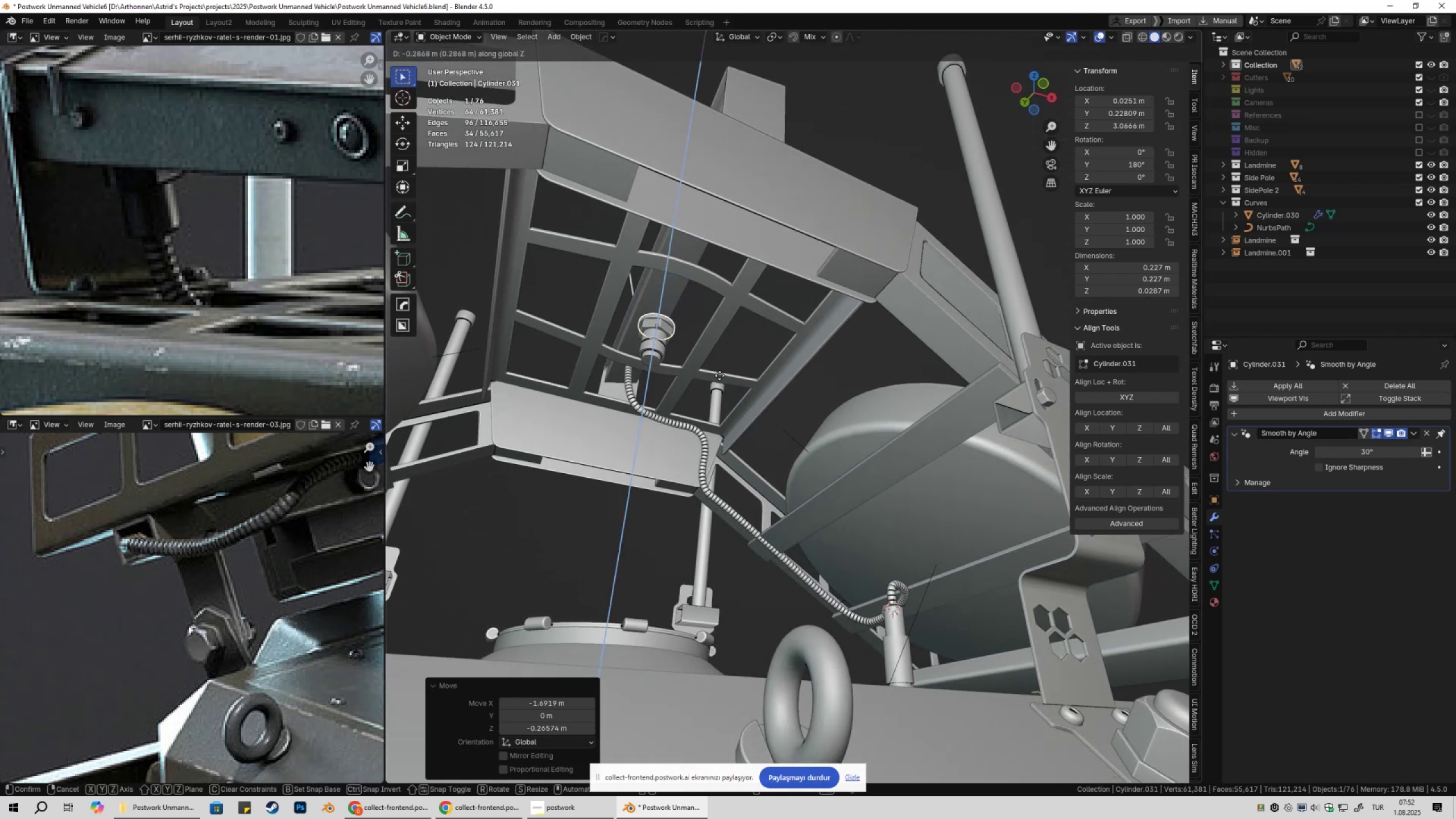 
left_click([719, 375])
 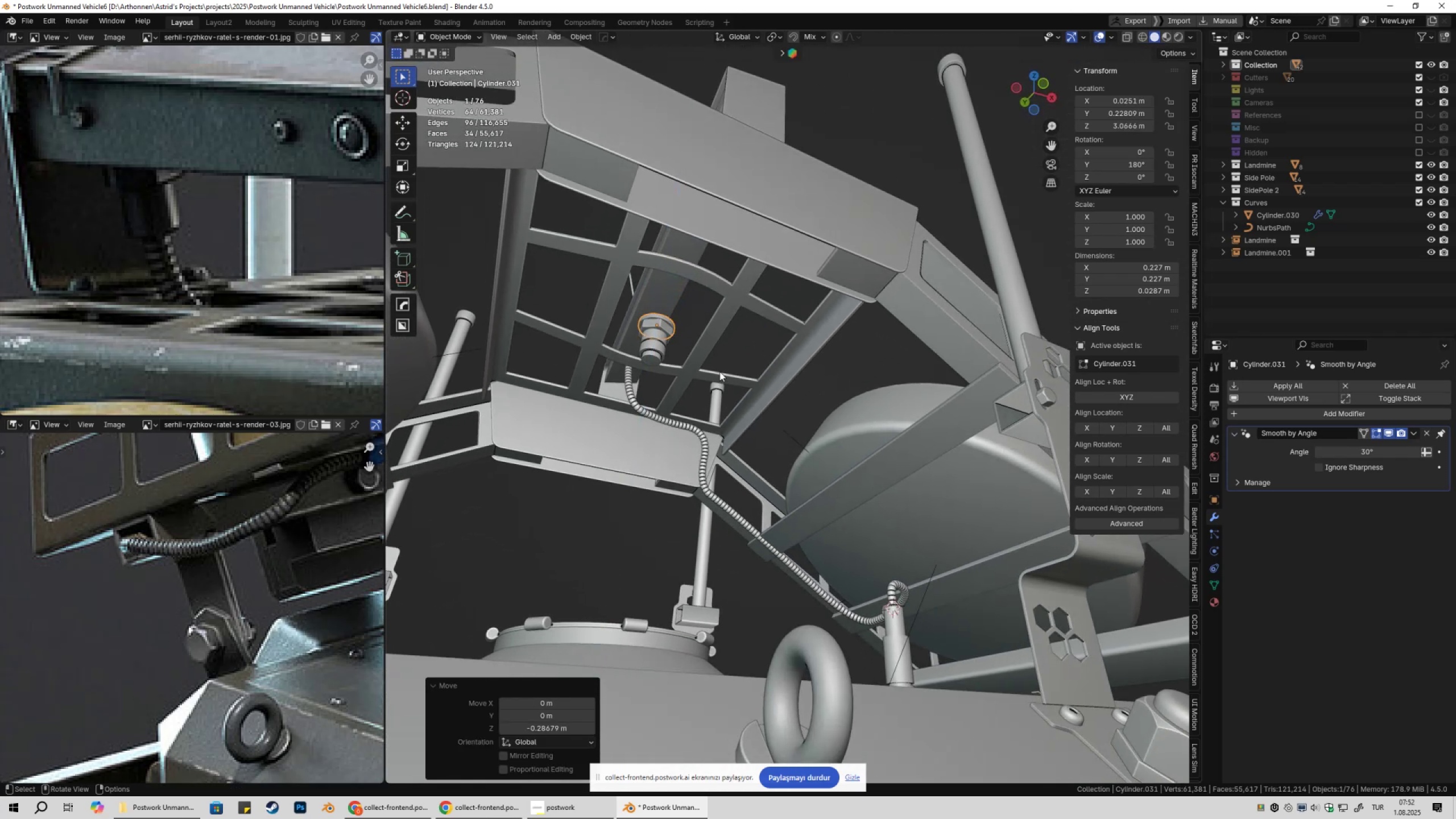 
key(Shift+ShiftLeft)
 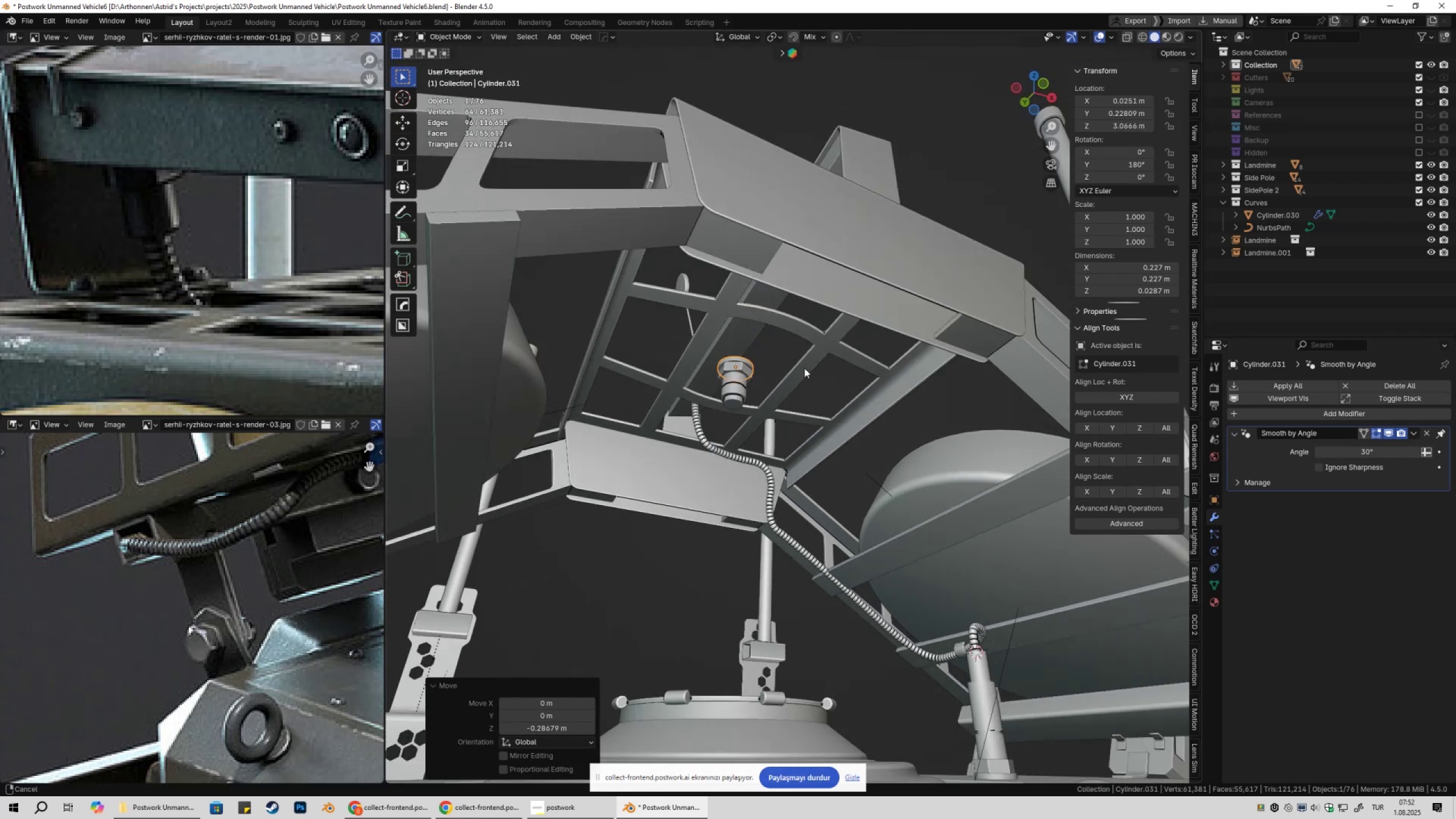 
scroll: coordinate [822, 382], scroll_direction: up, amount: 6.0
 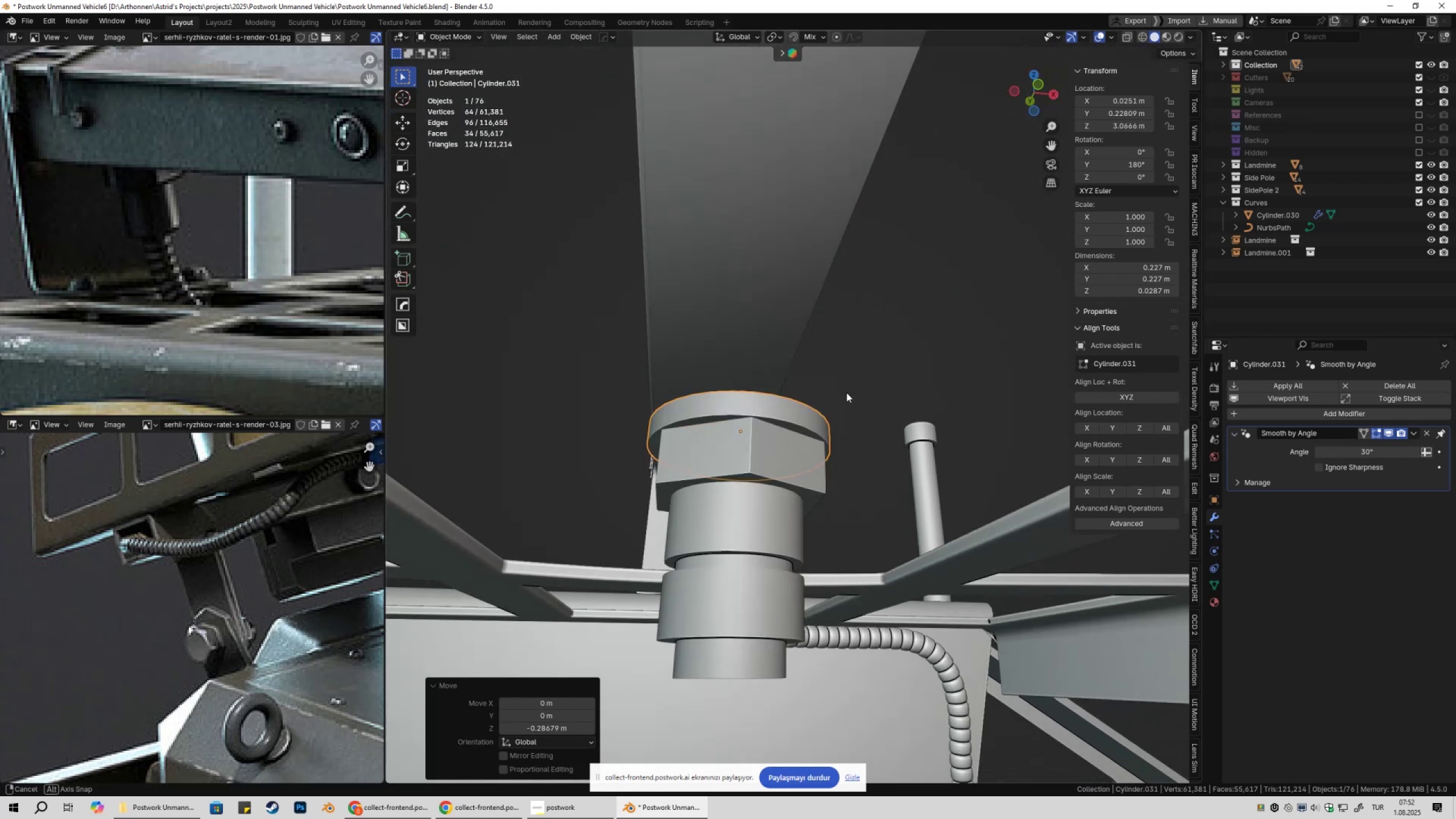 
 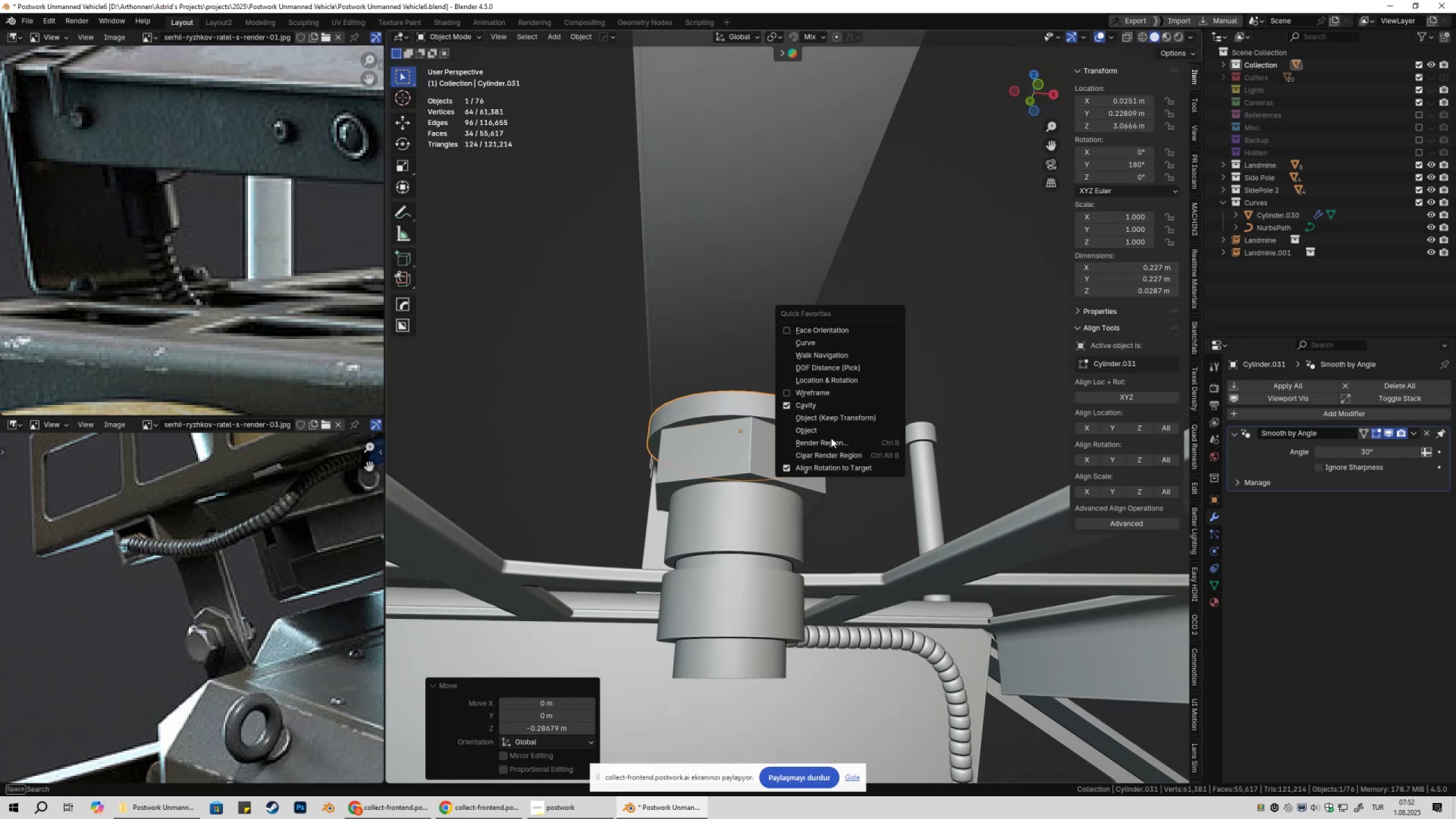 
type(gz)
 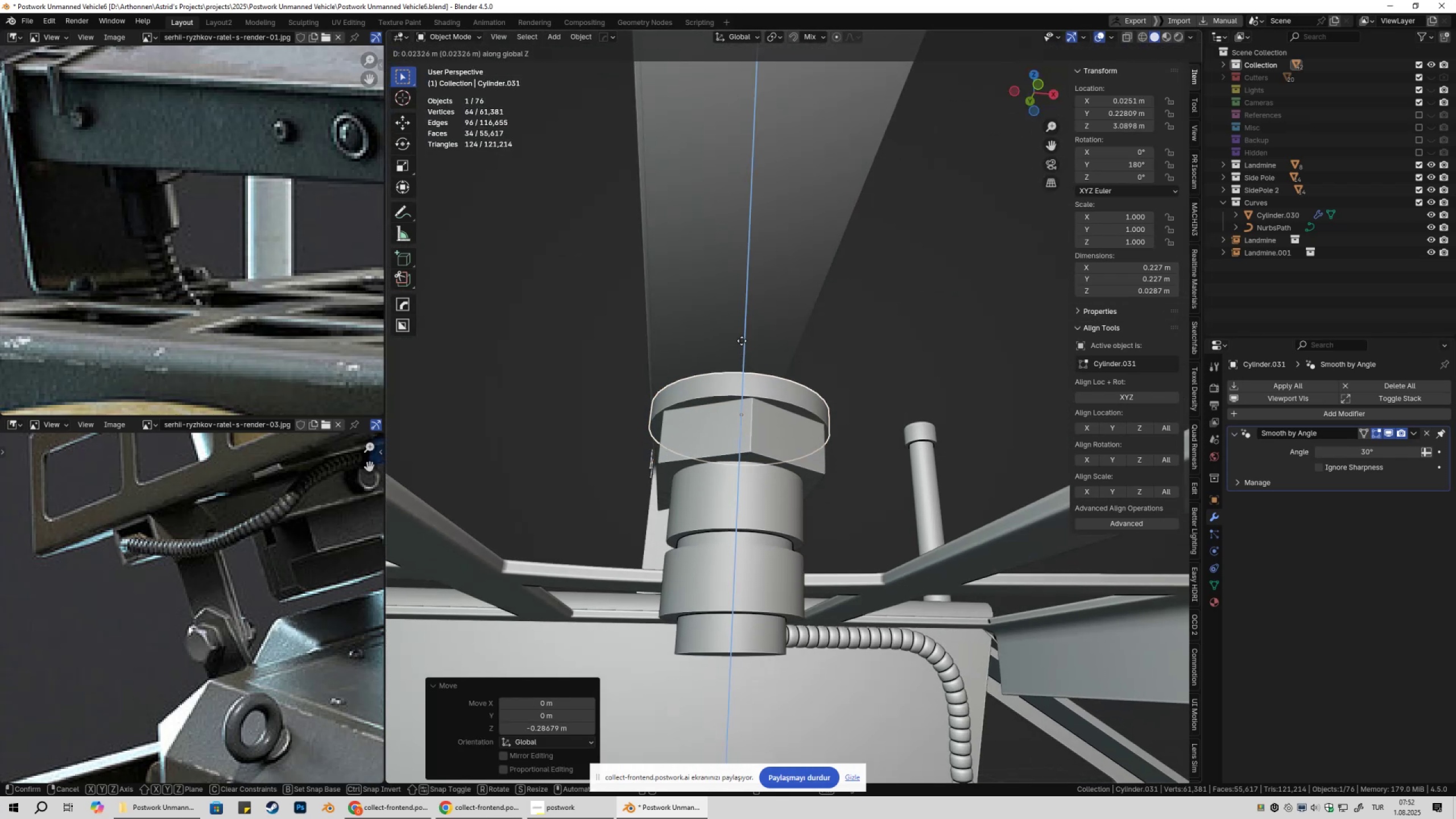 
hold_key(key=ControlLeft, duration=0.73)
left_click([742, 317])
 